 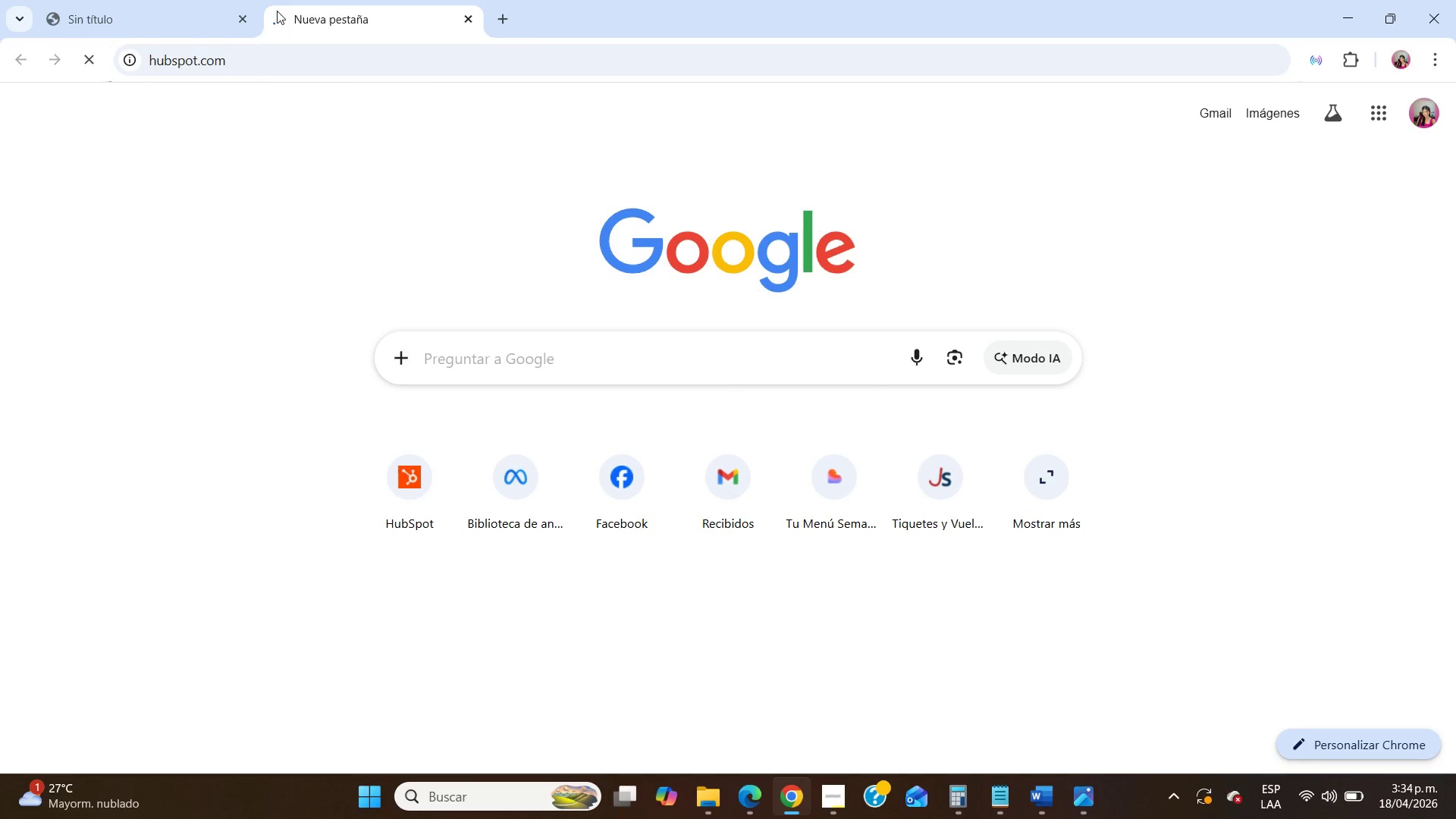 
left_click([1109, 103])
 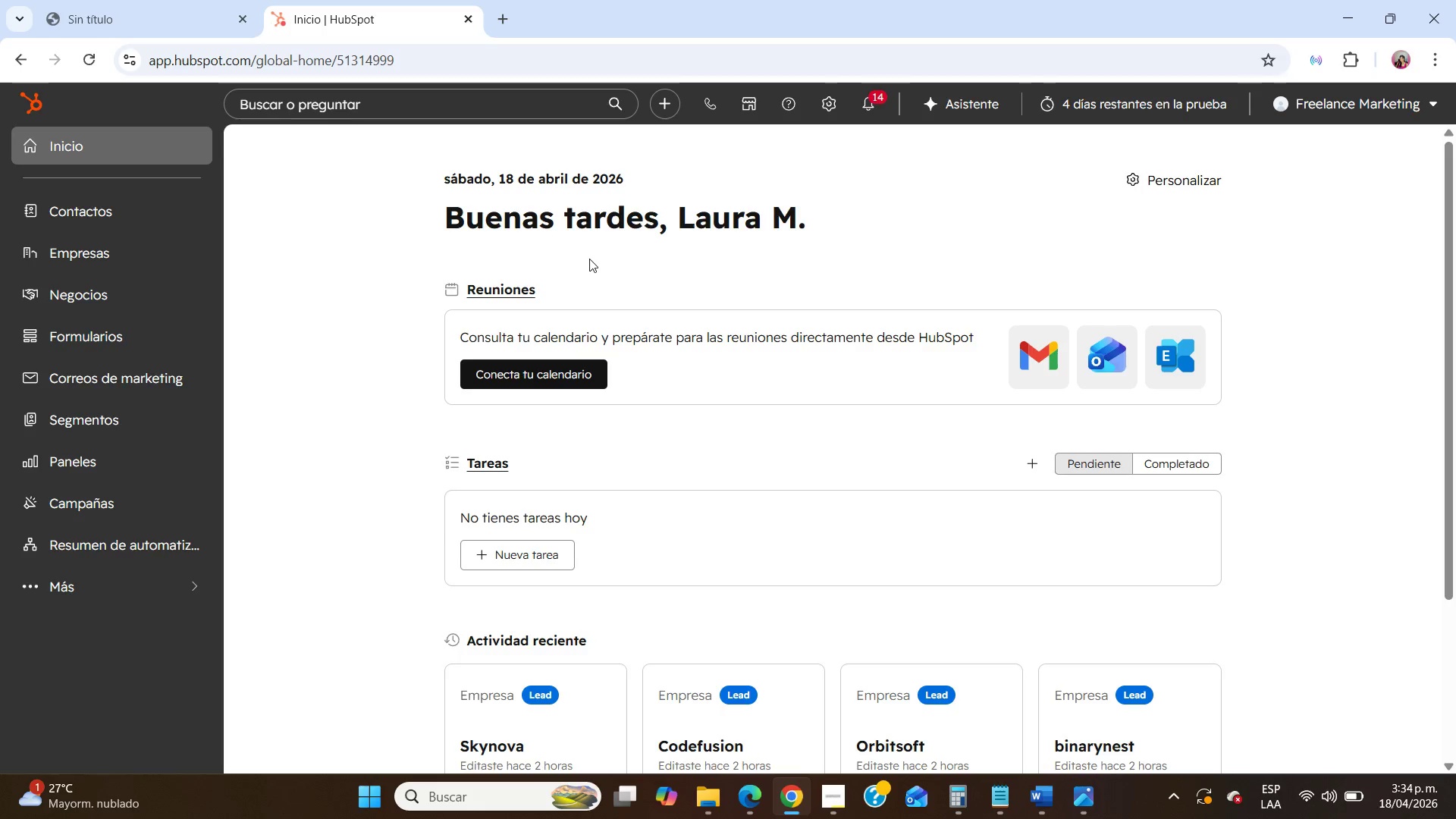 
wait(9.44)
 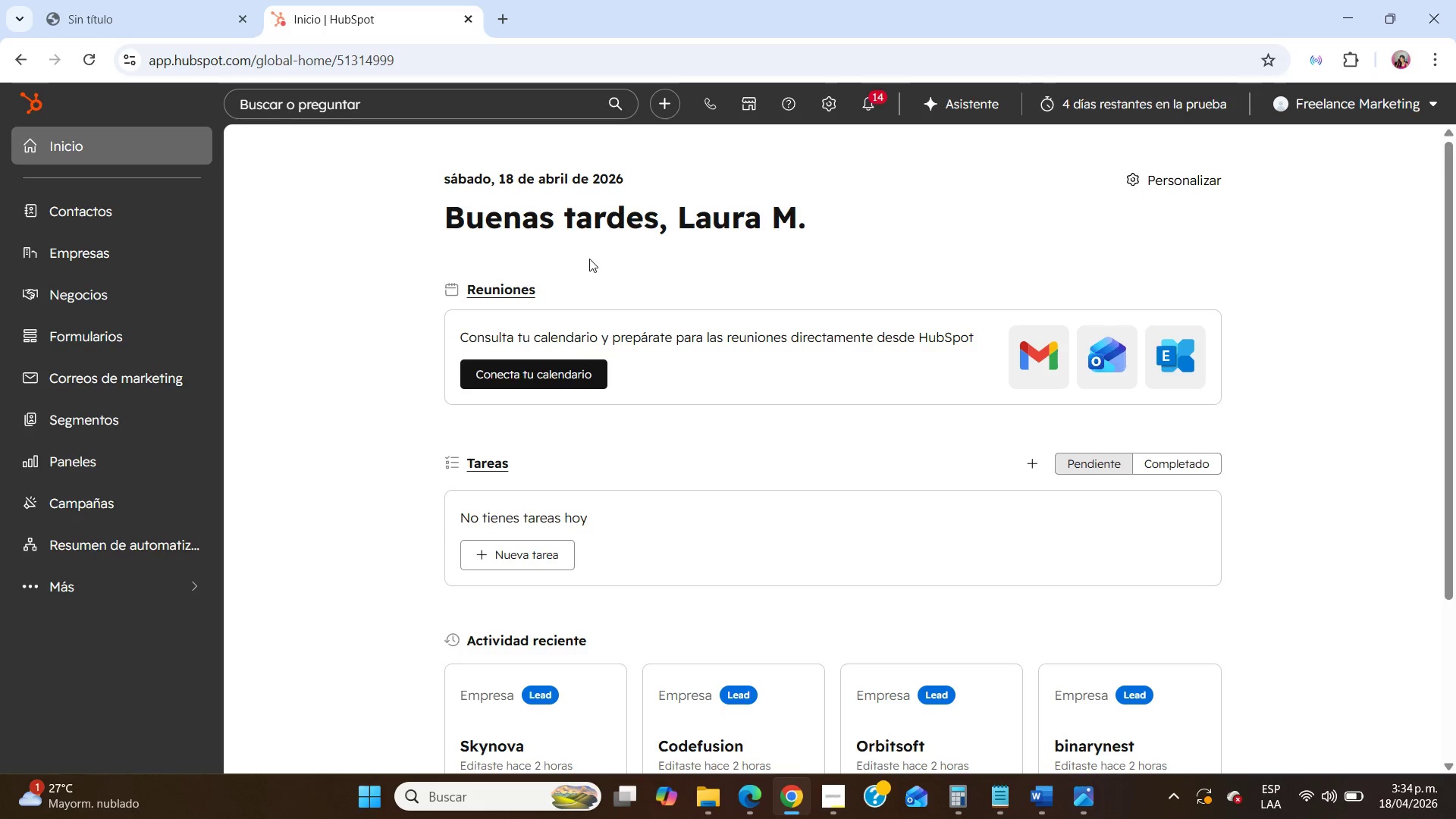 
left_click([330, 97])
 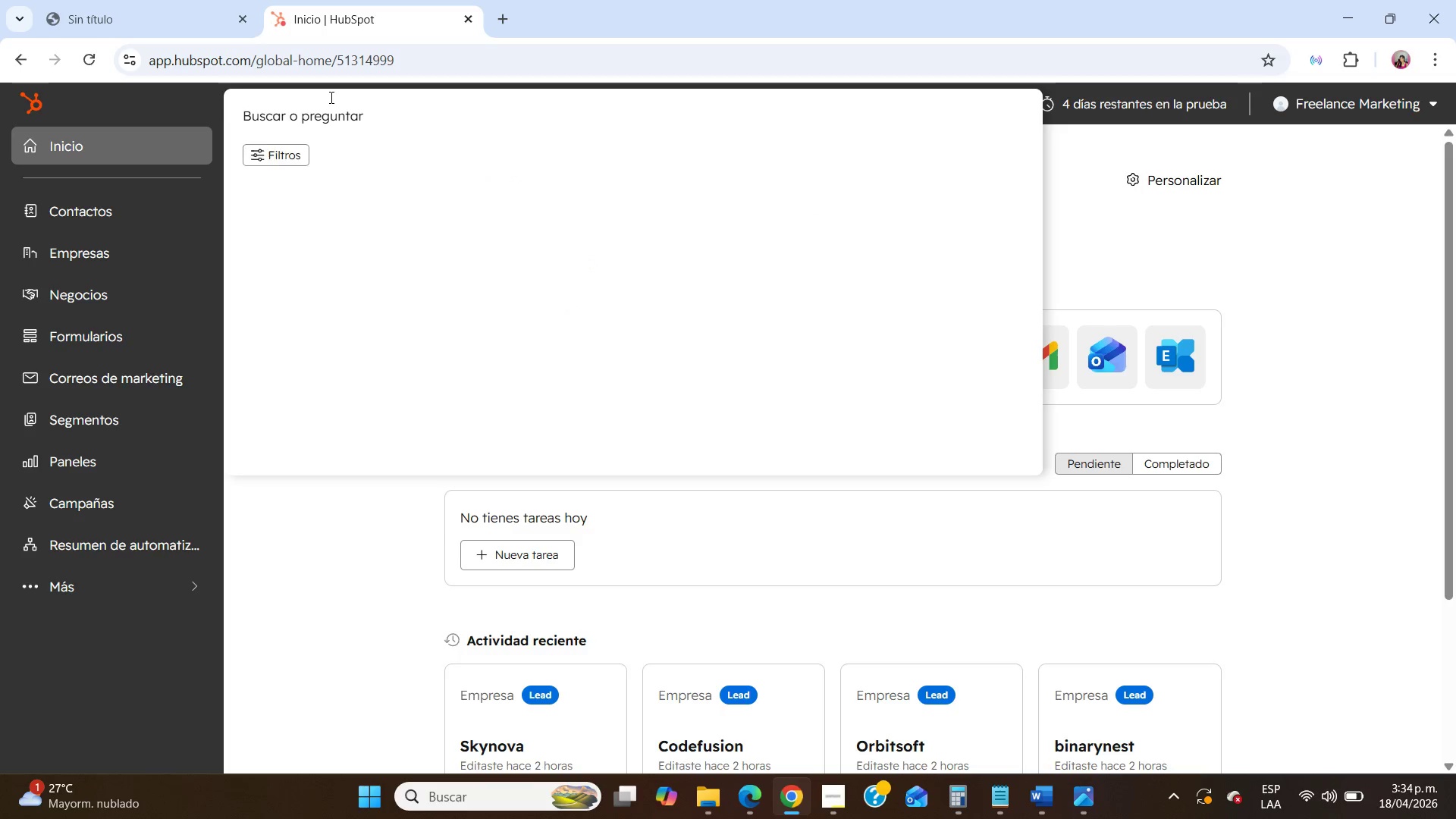 
type(prop)
 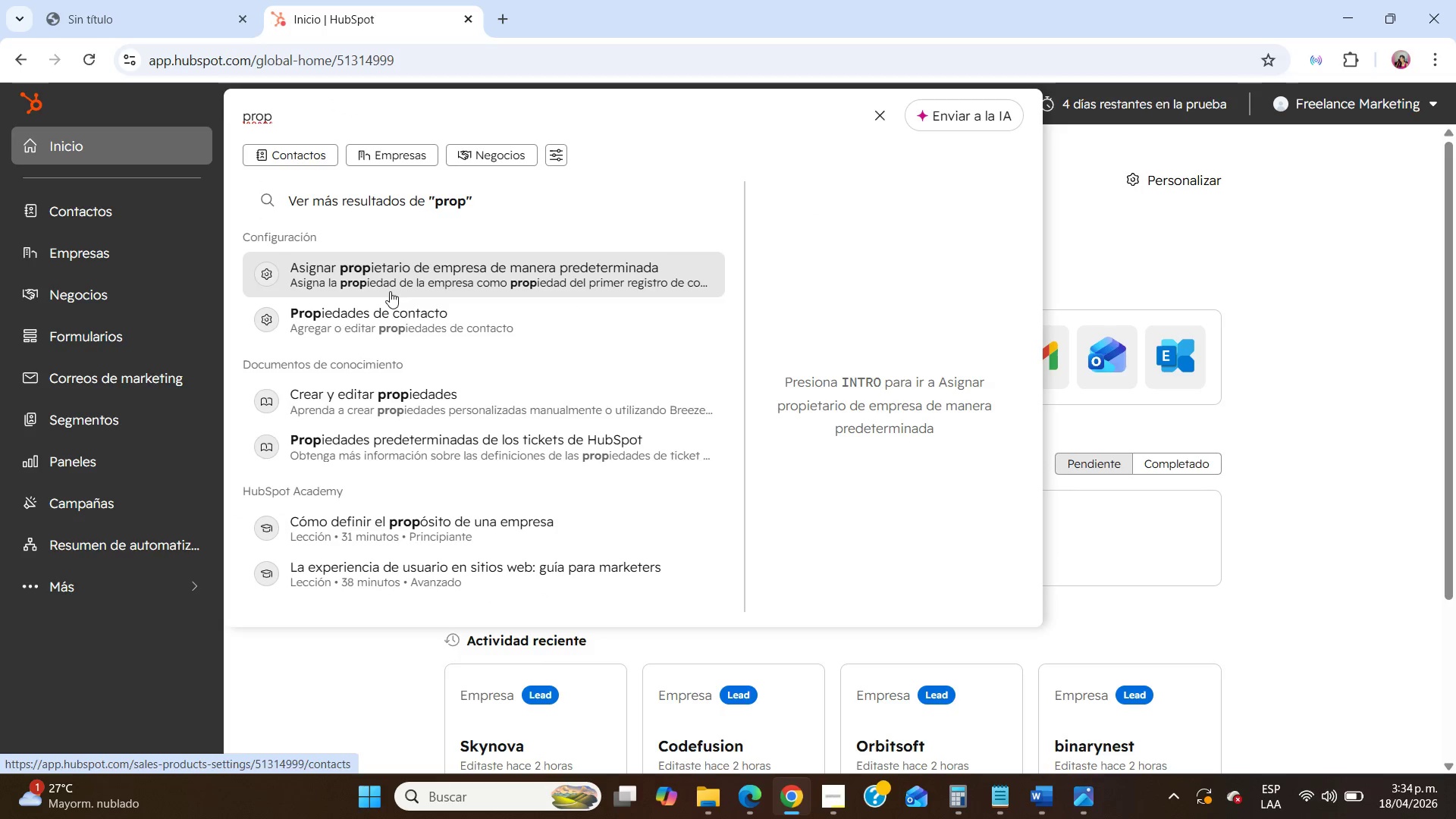 
left_click([404, 318])
 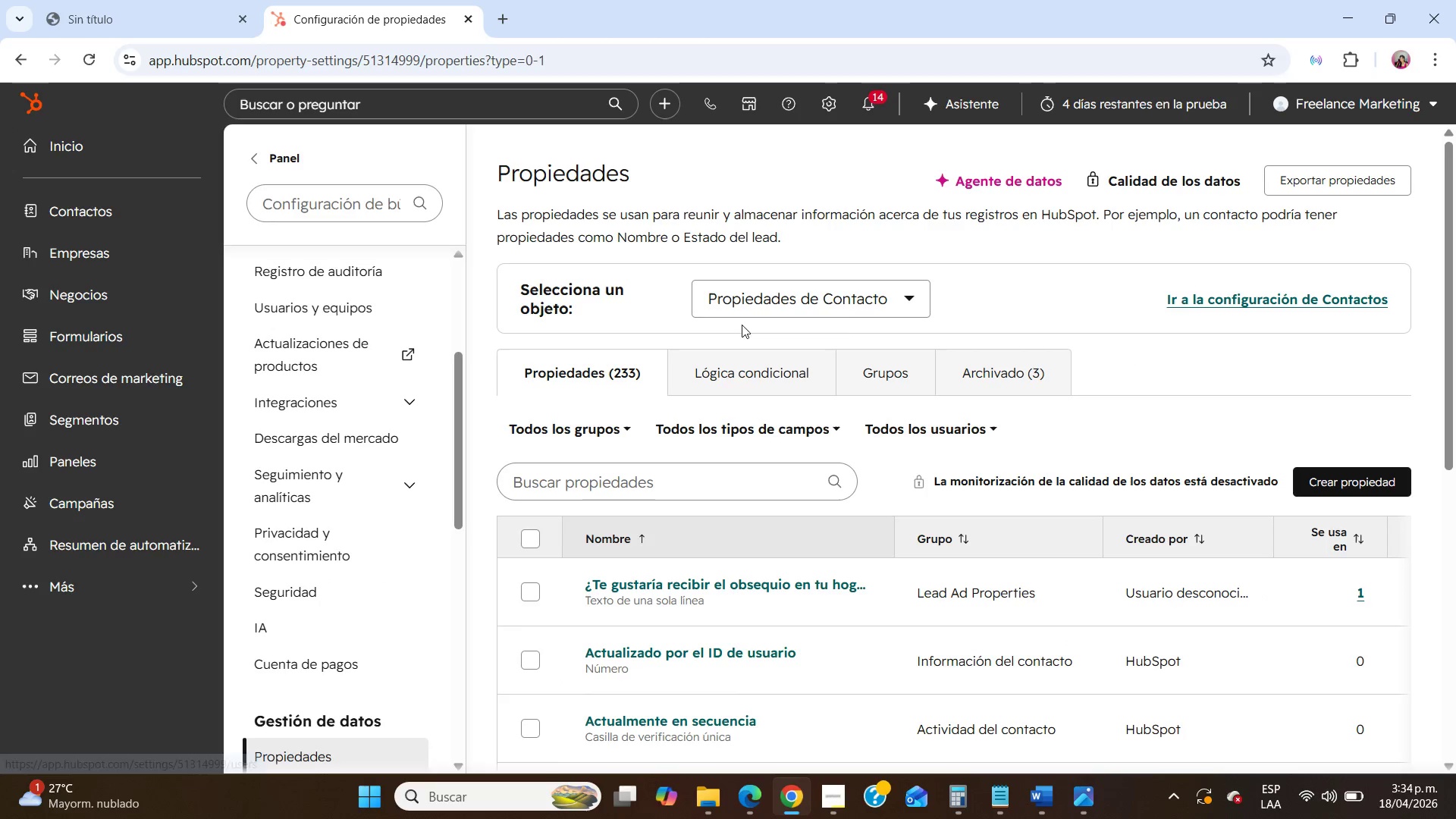 
wait(6.7)
 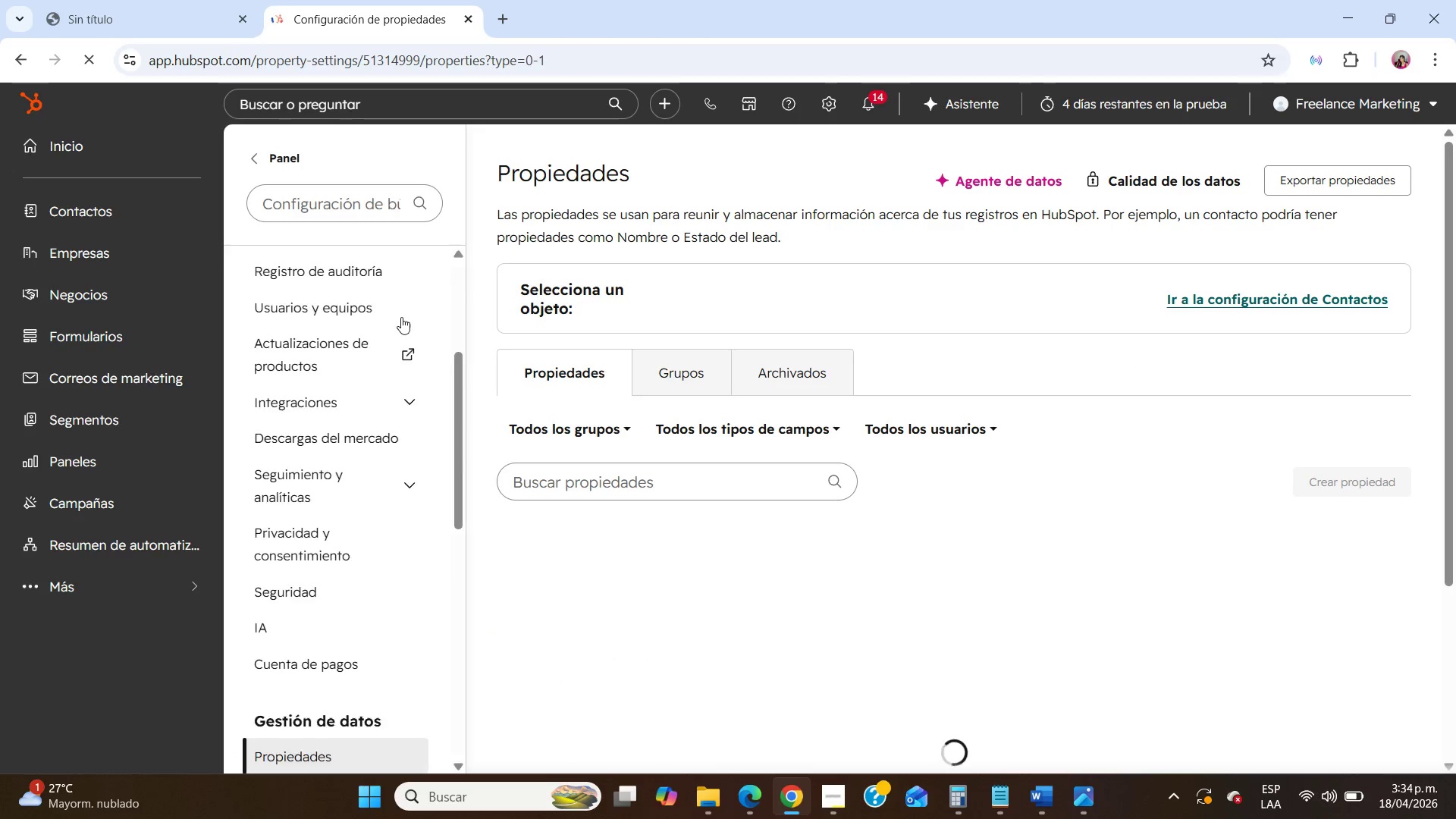 
left_click([1342, 484])
 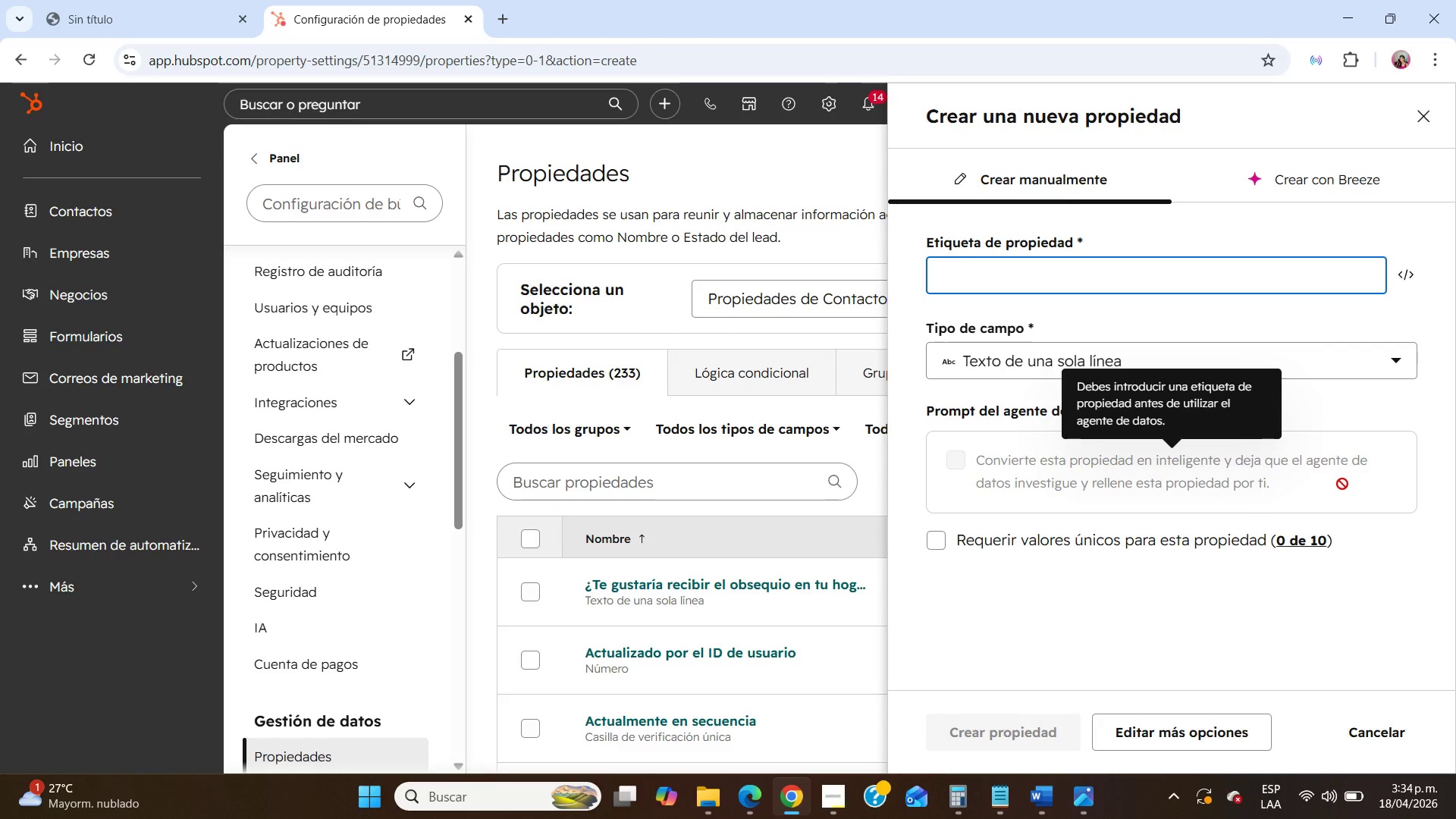 
wait(7.89)
 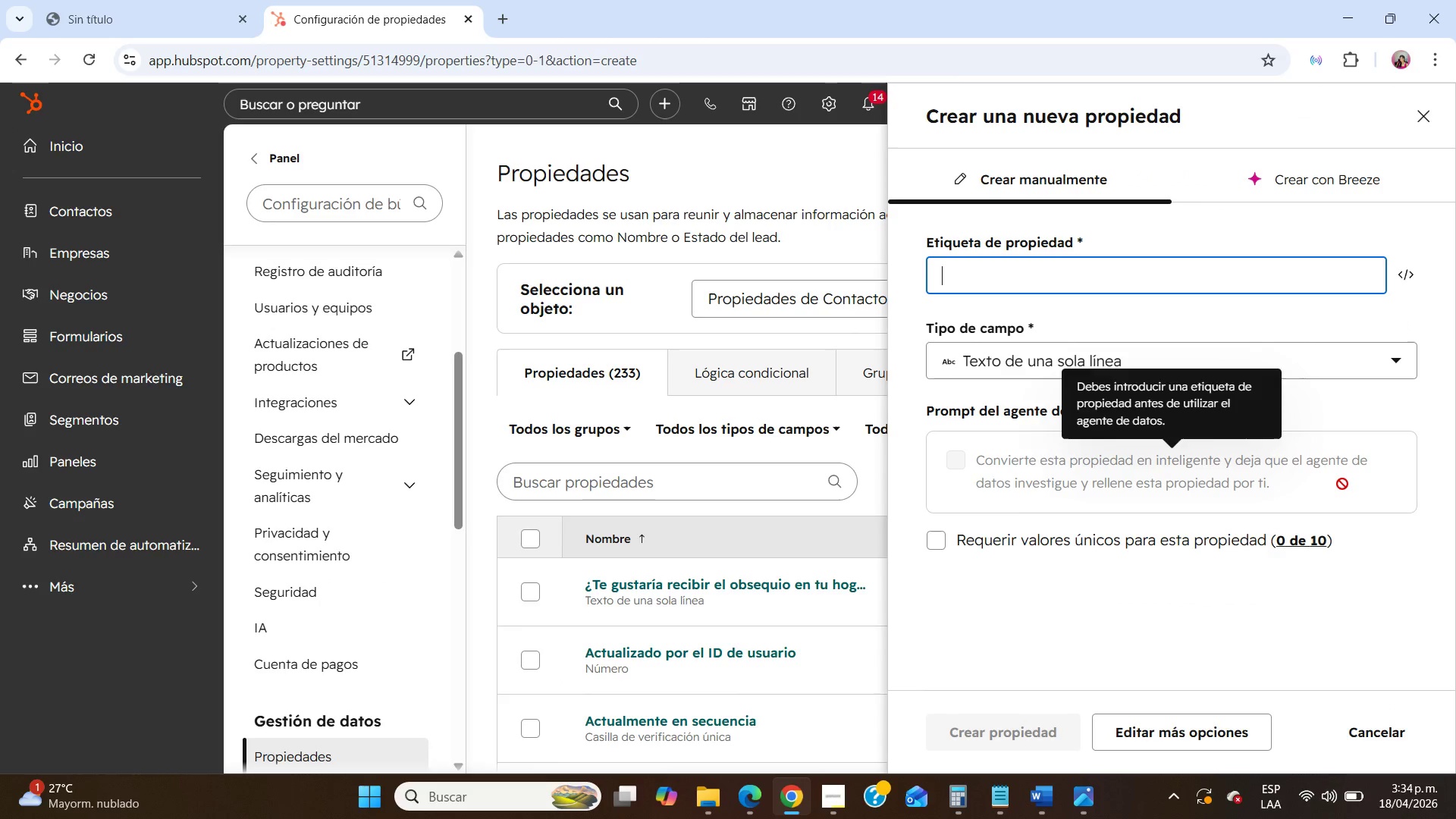 
type(Lead Source)
 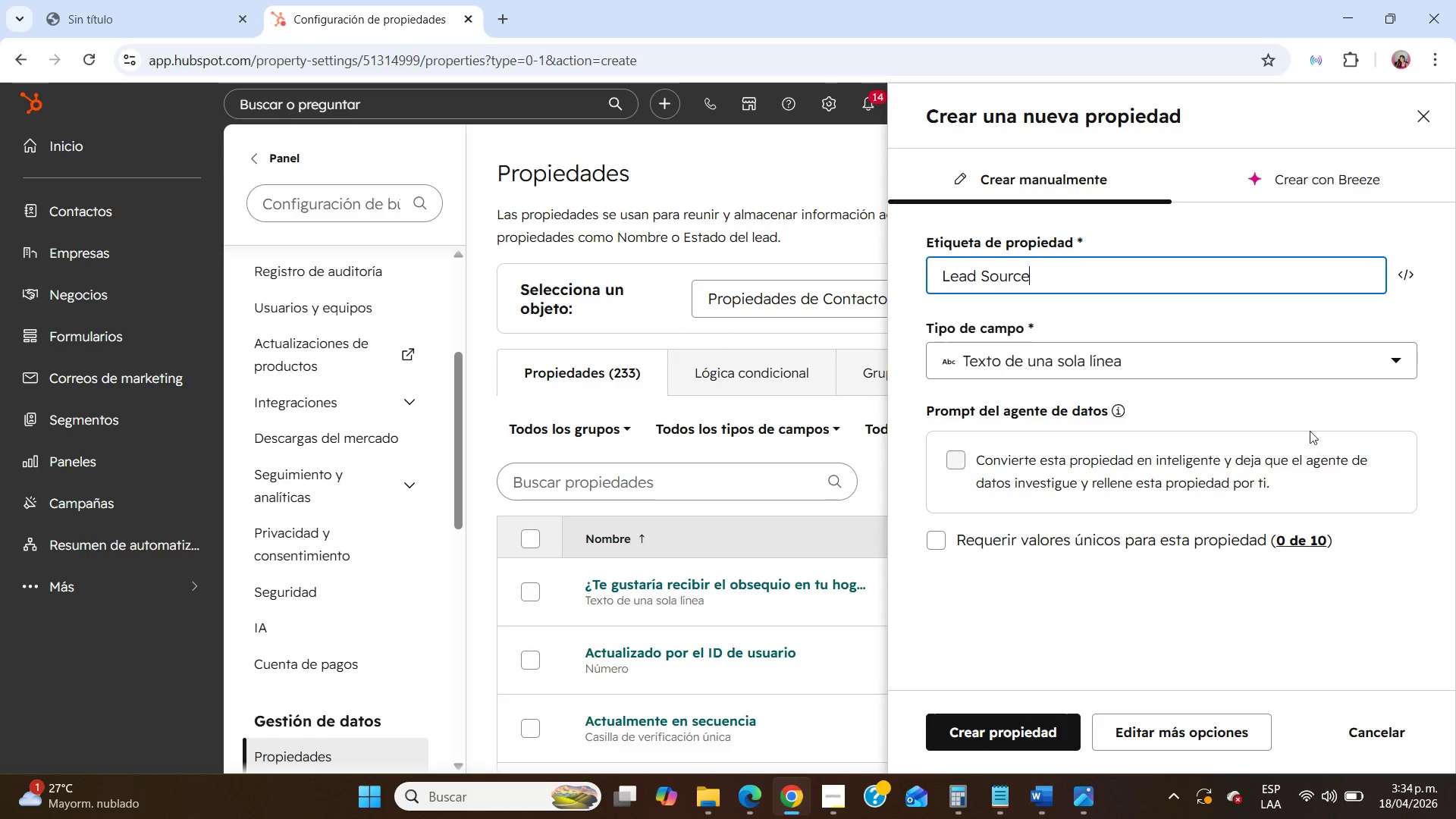 
left_click([1163, 365])
 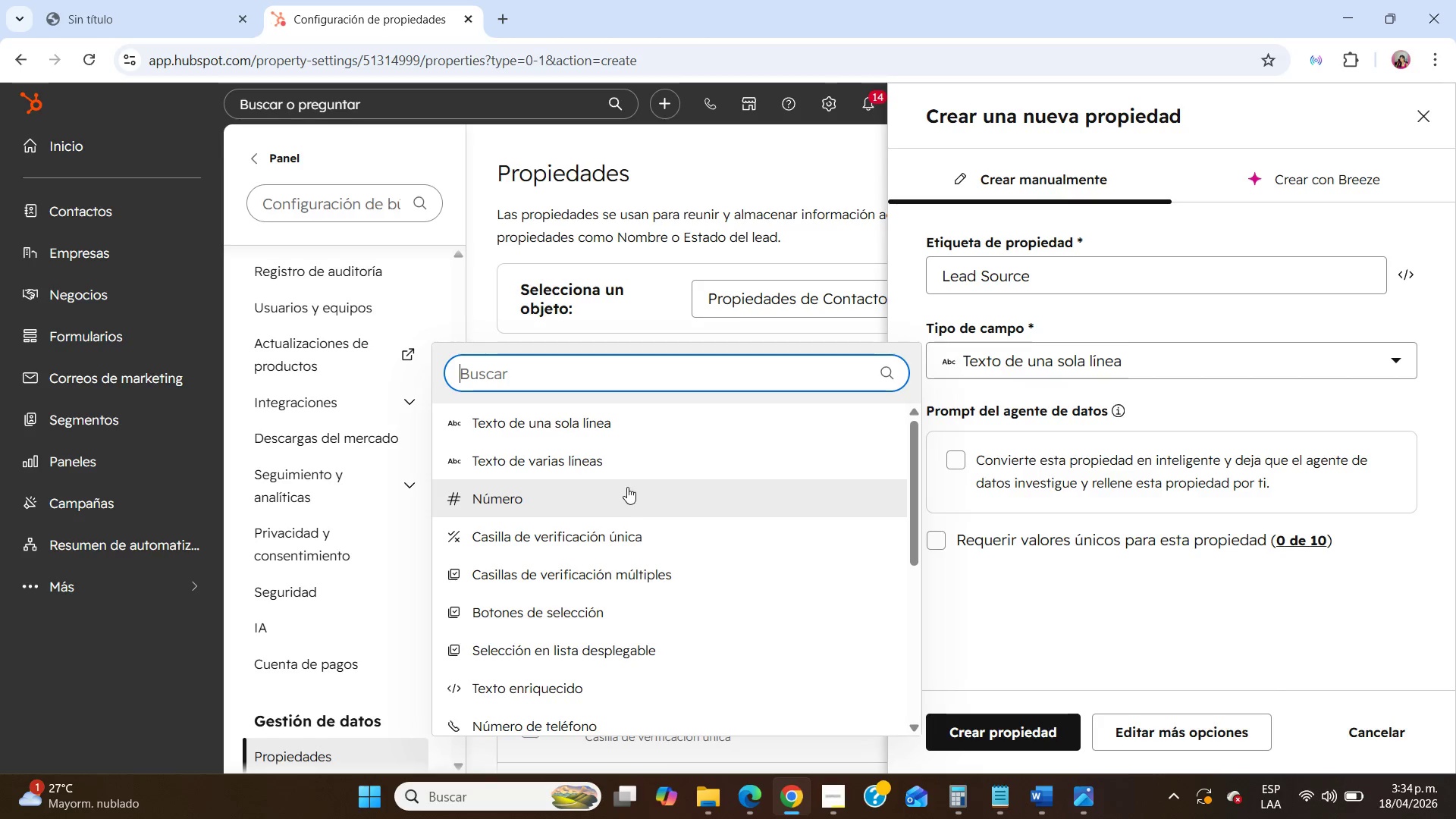 
mouse_move([619, 588])
 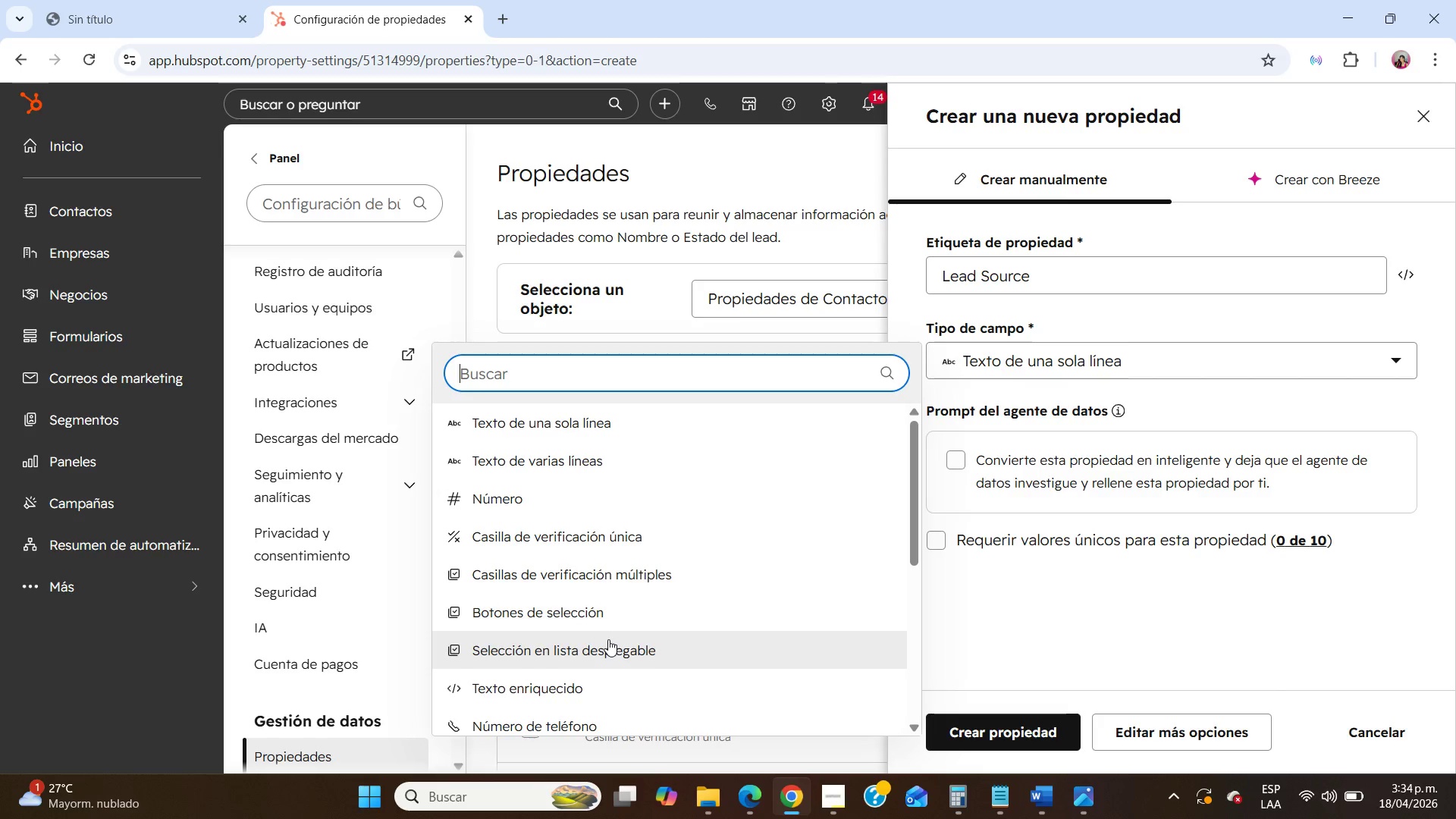 
left_click([608, 639])
 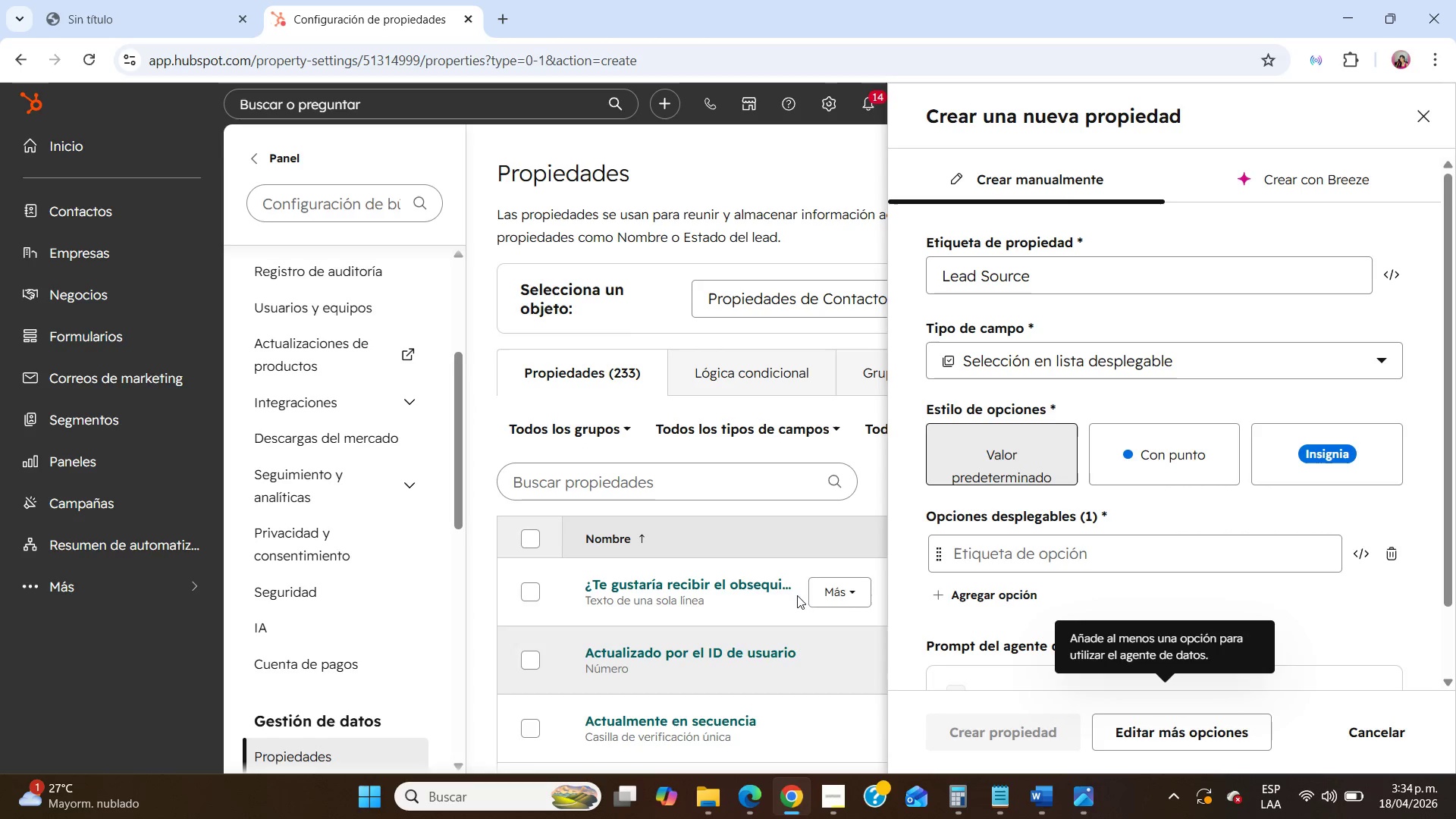 
mouse_move([812, 578])
 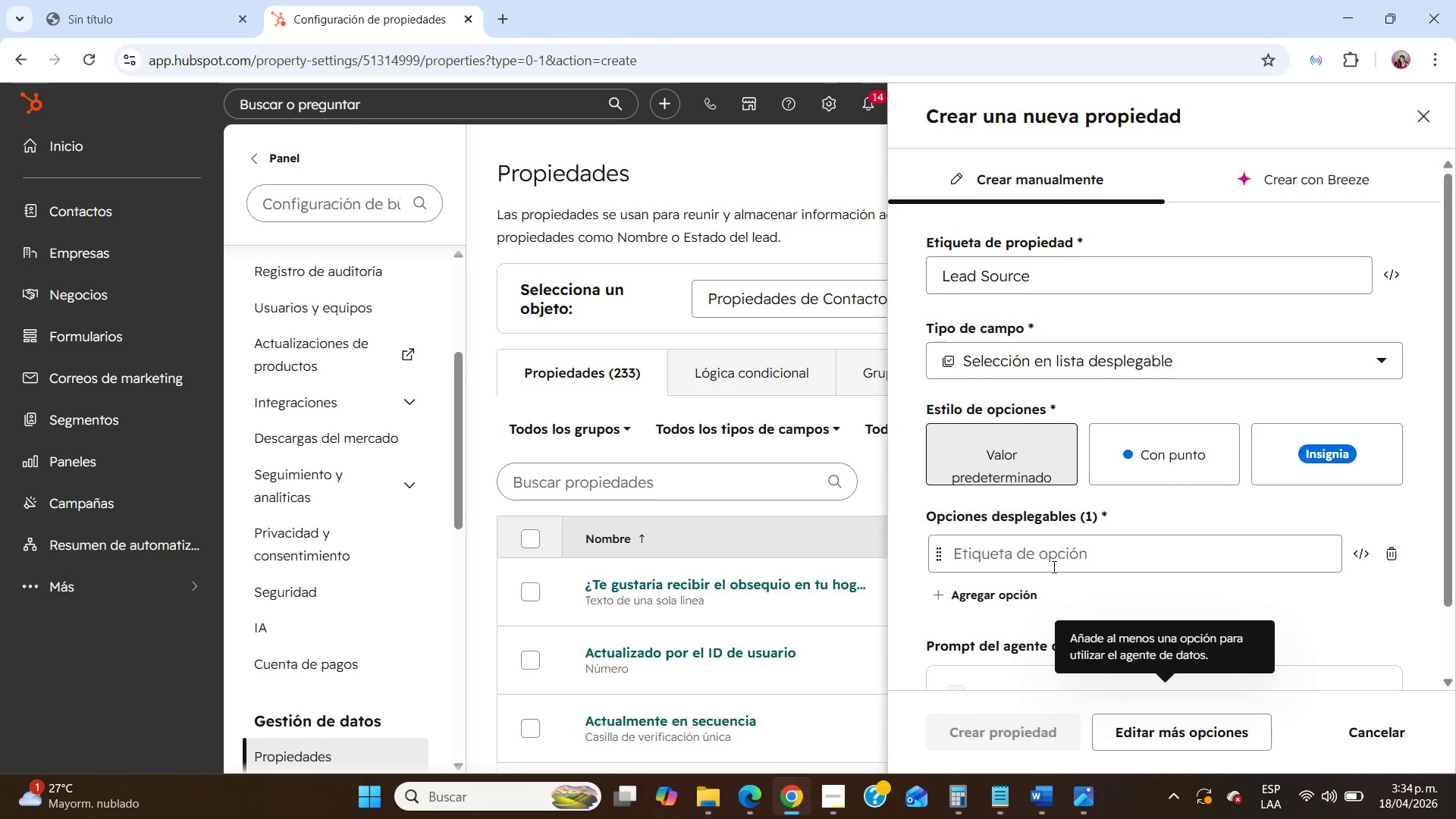 
left_click([1053, 566])
 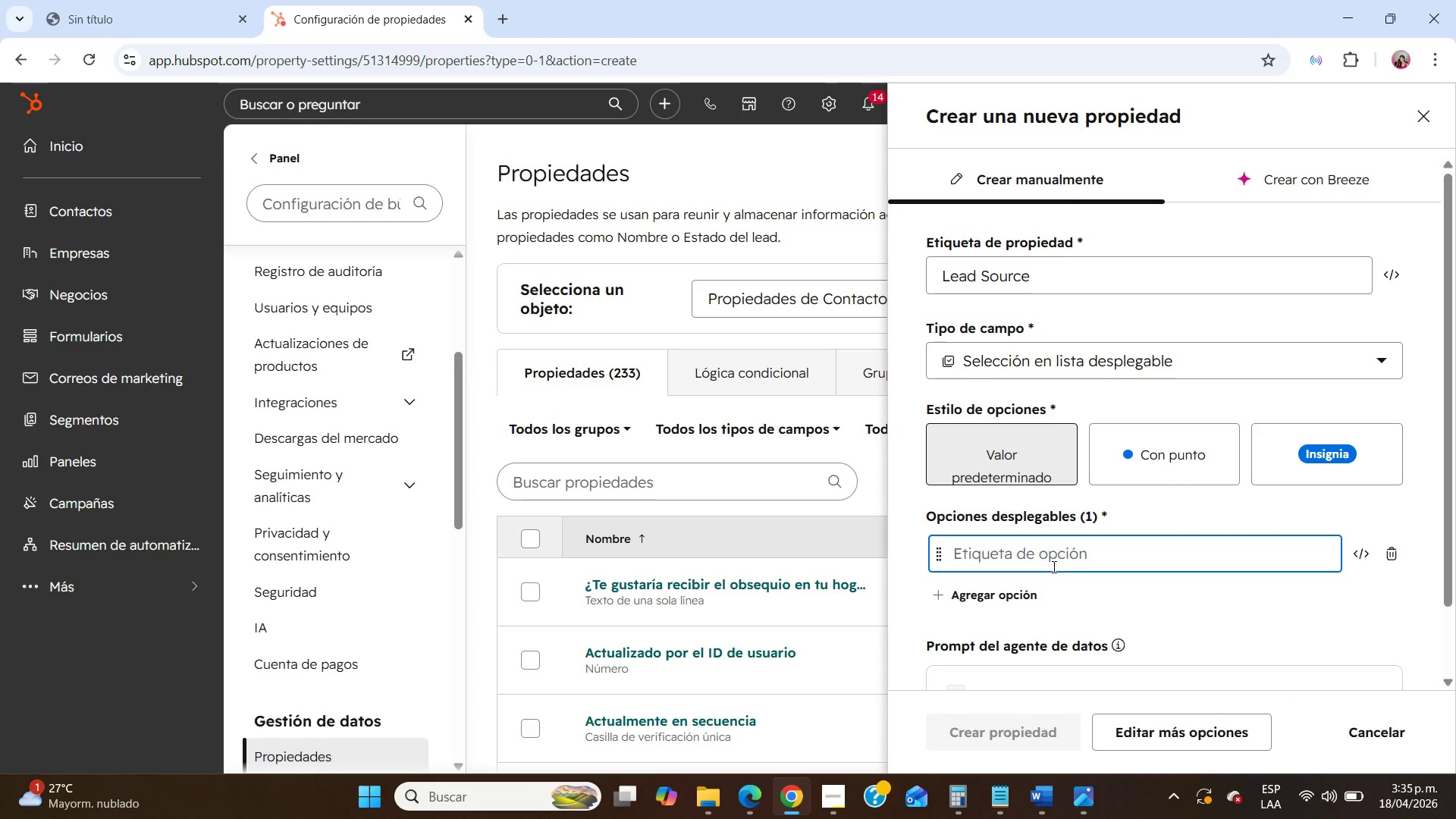 
type(Wine G)
key(Backspace)
type(Fair)
 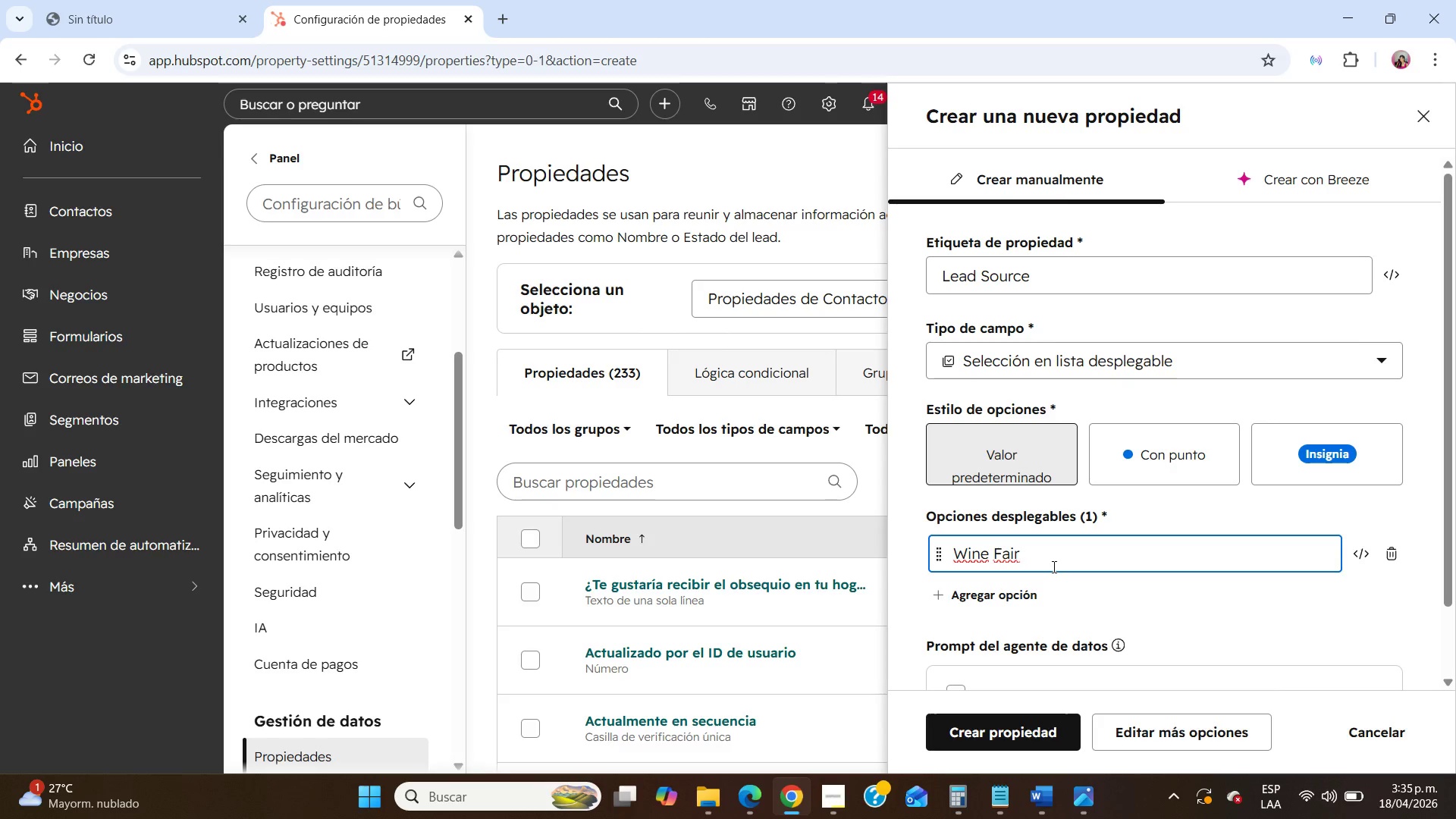 
scroll: coordinate [1053, 566], scroll_direction: down, amount: 1.0
 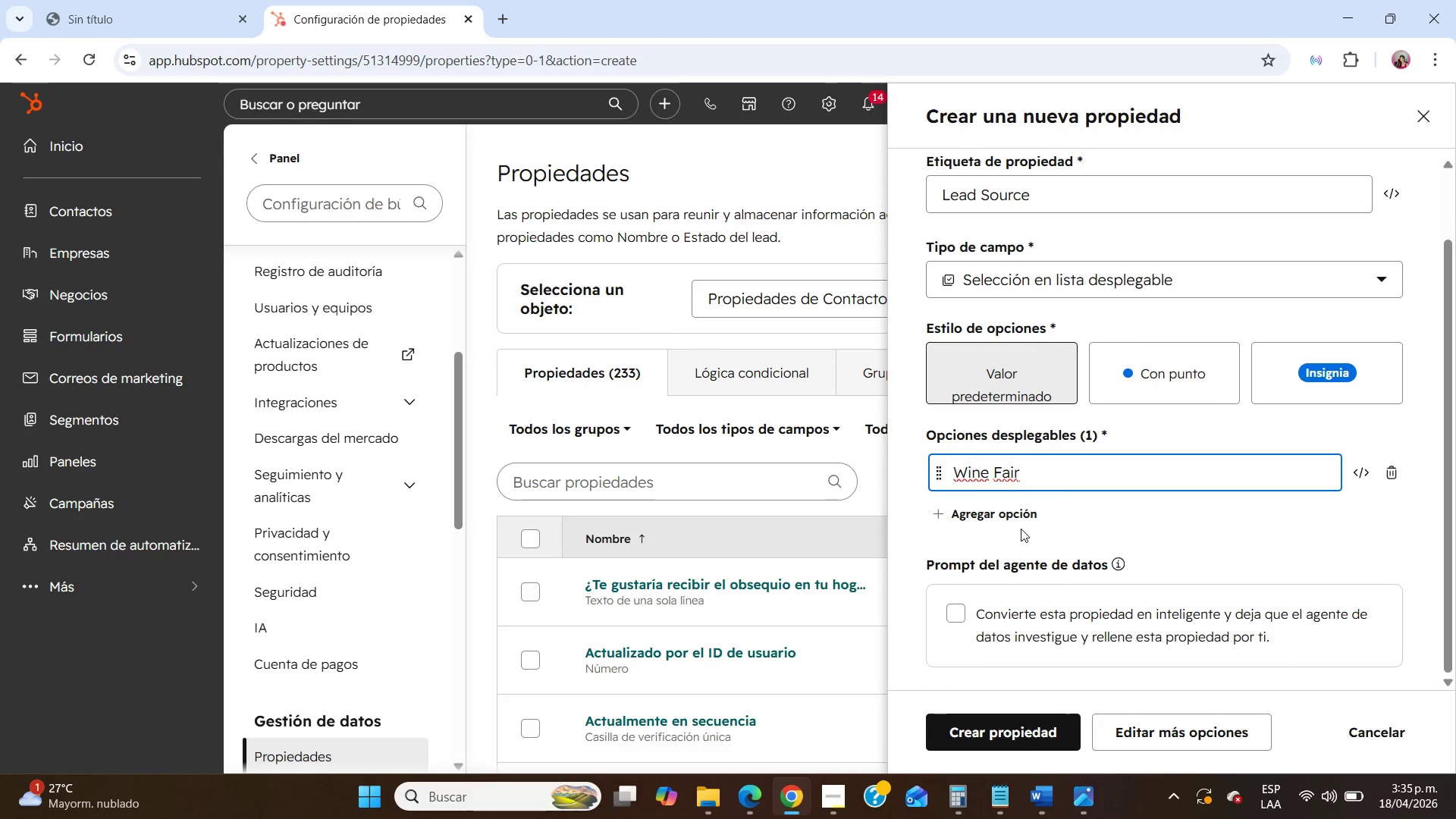 
left_click([1017, 517])
 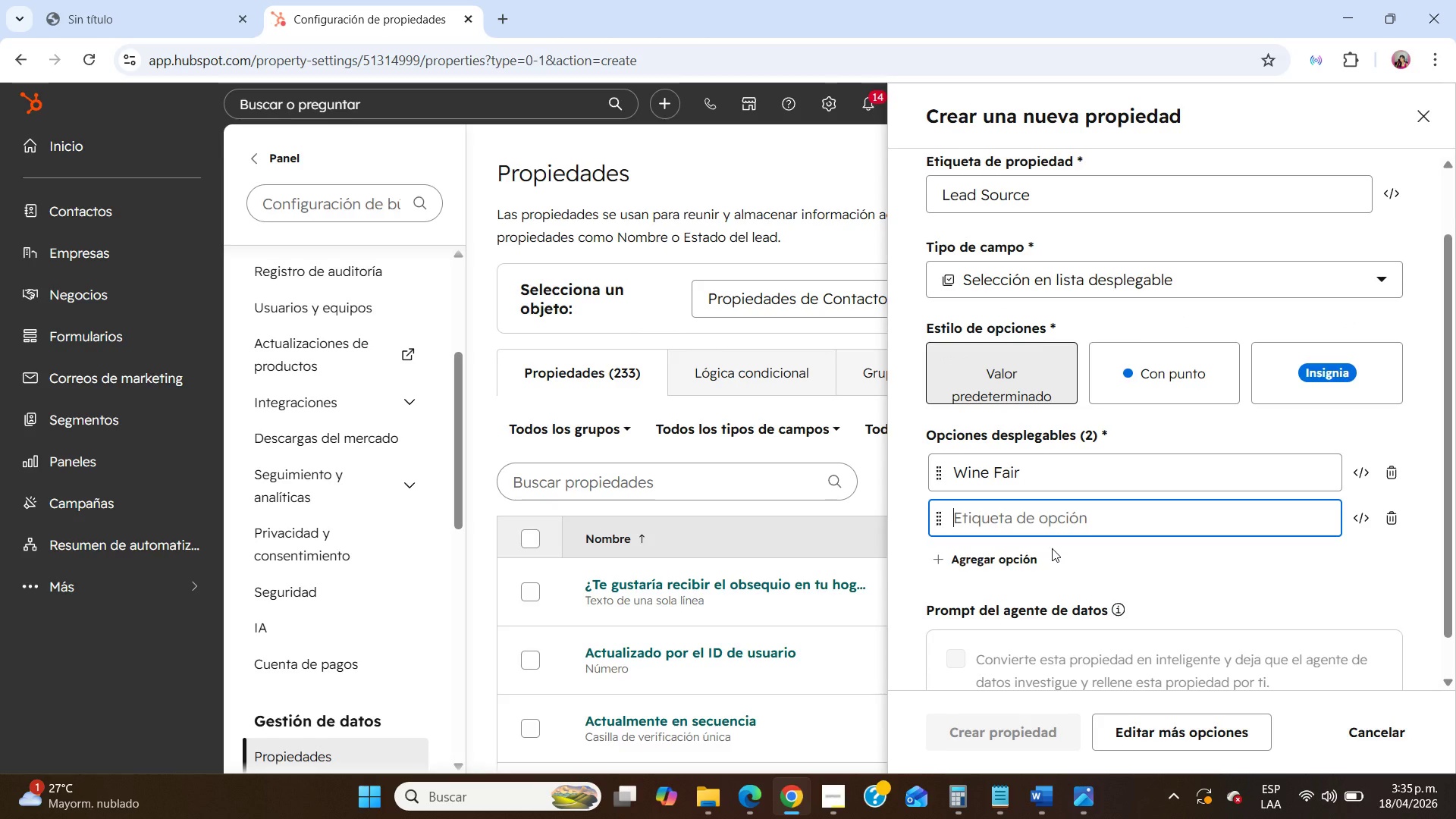 
type(In-Store Inquiry)
 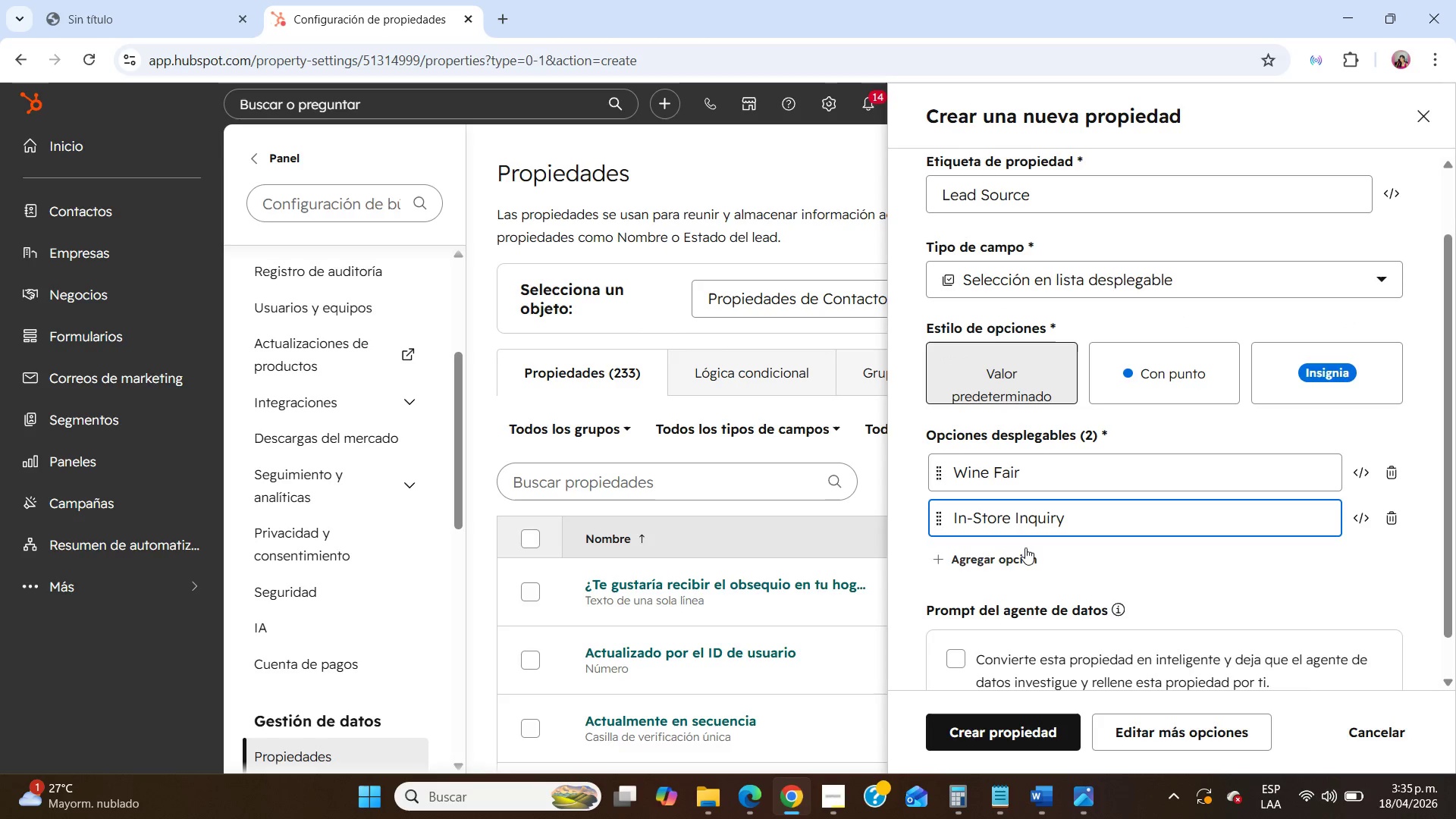 
left_click([1018, 550])
 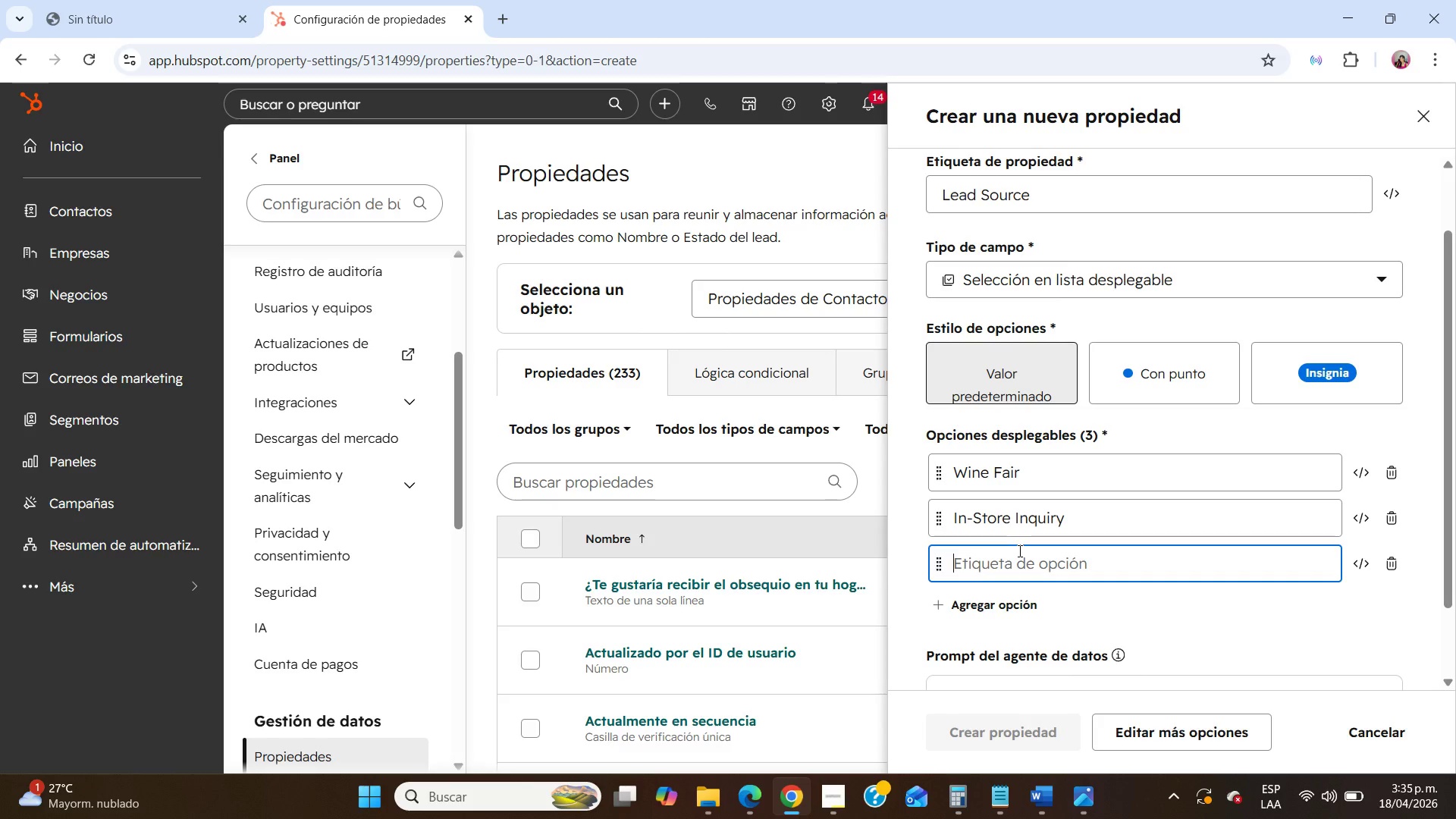 
type(Professional Referral)
 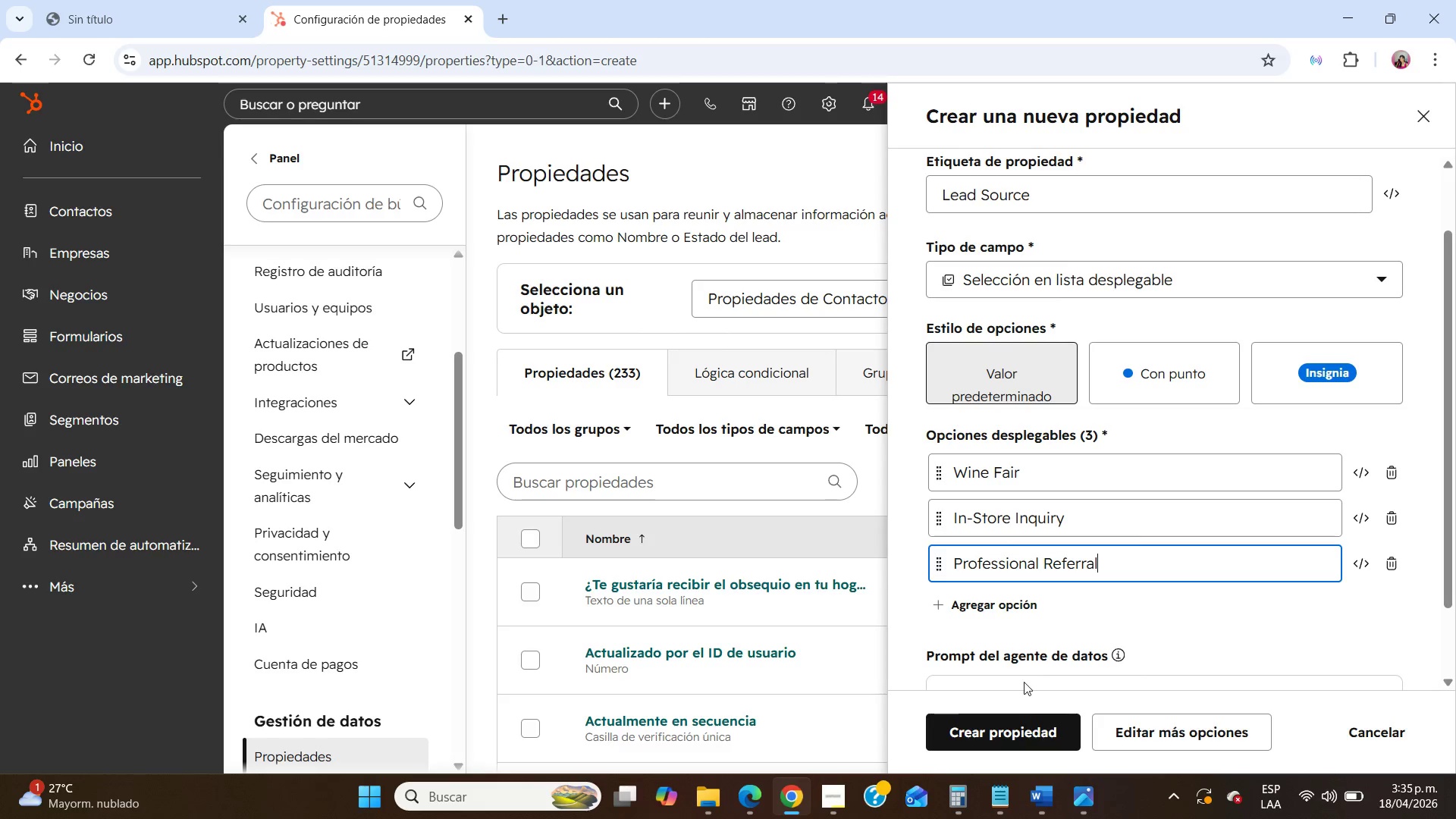 
left_click([1019, 719])
 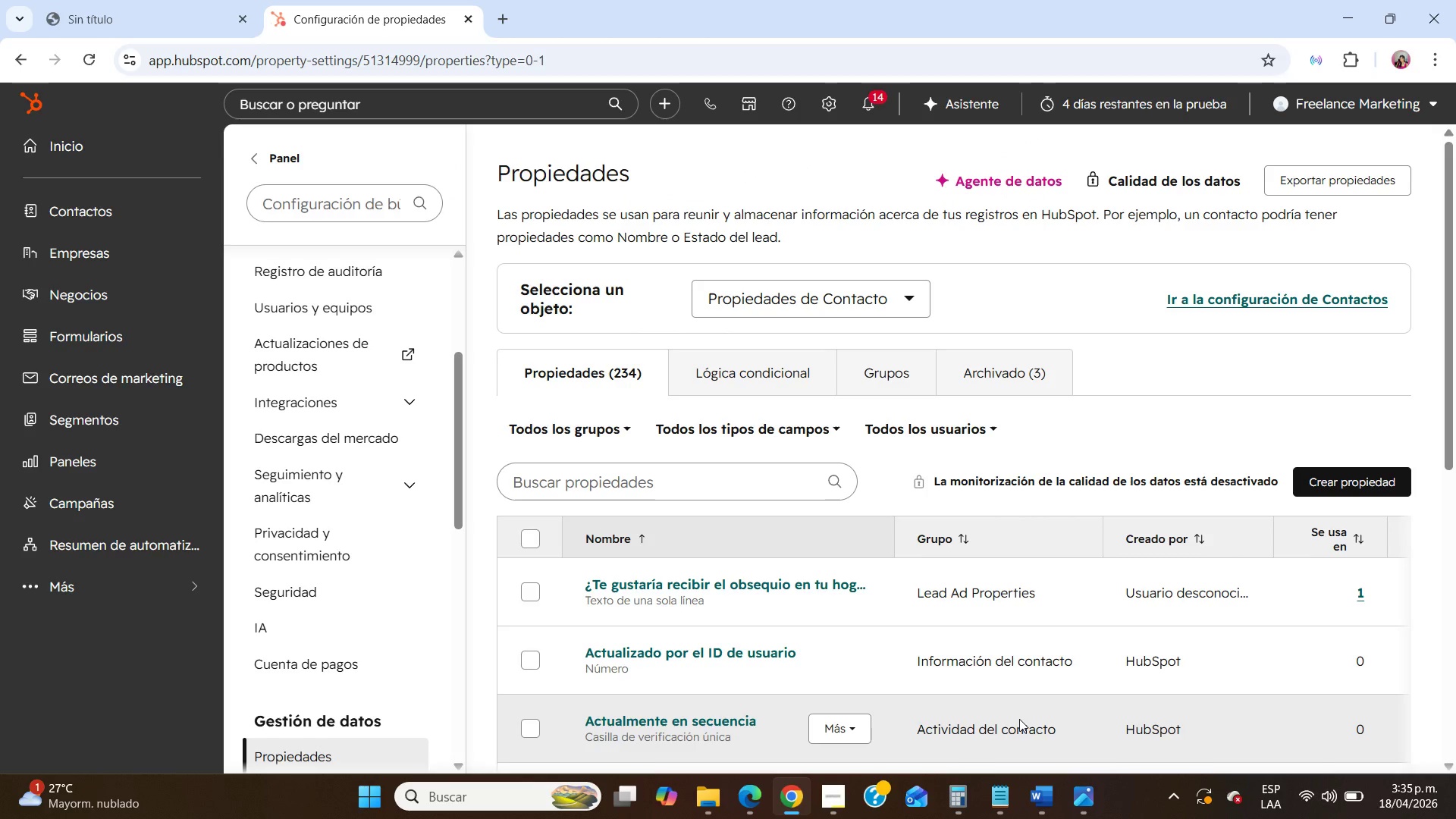 
wait(11.88)
 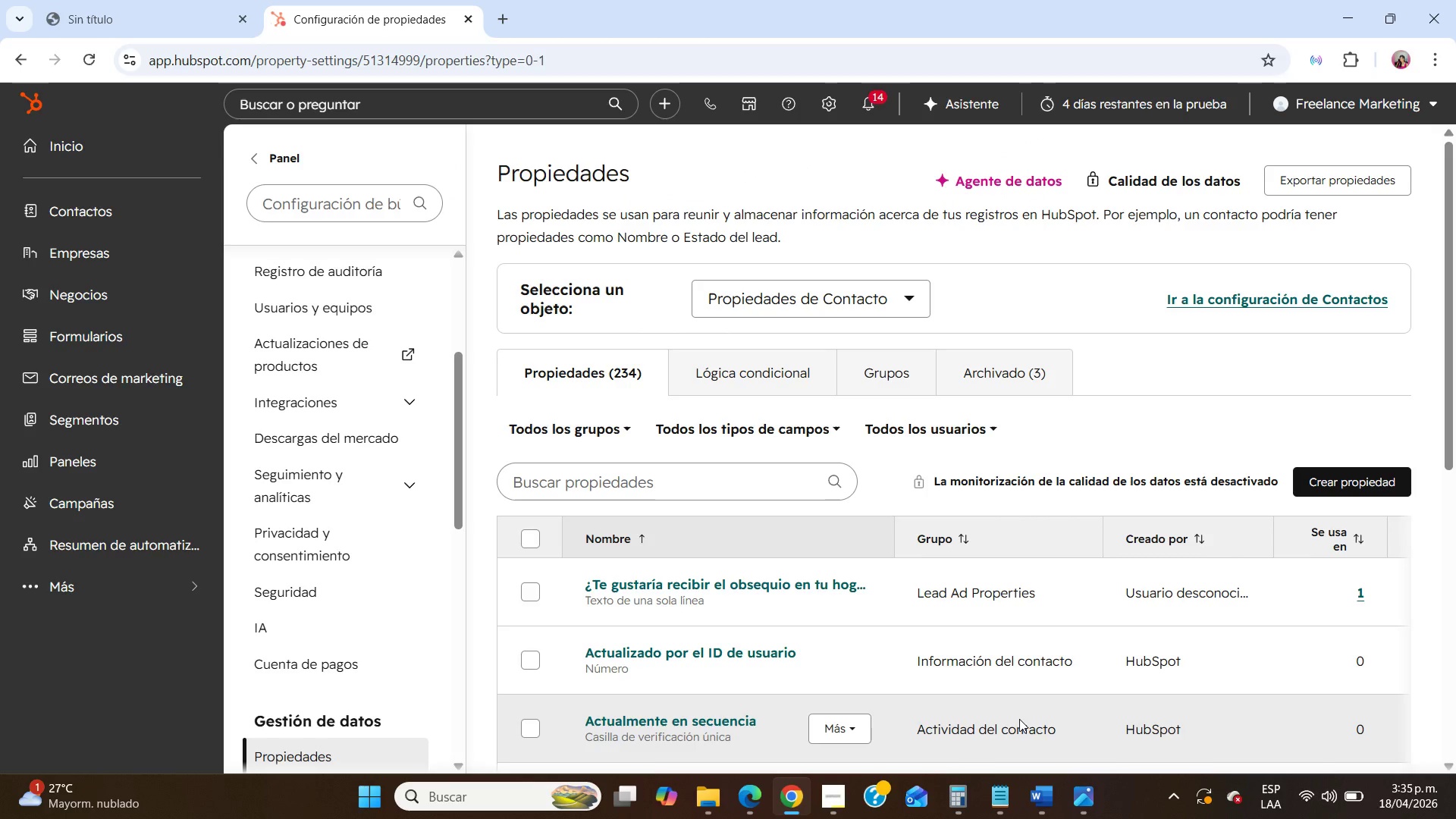 
scroll: coordinate [809, 557], scroll_direction: down, amount: 4.0
 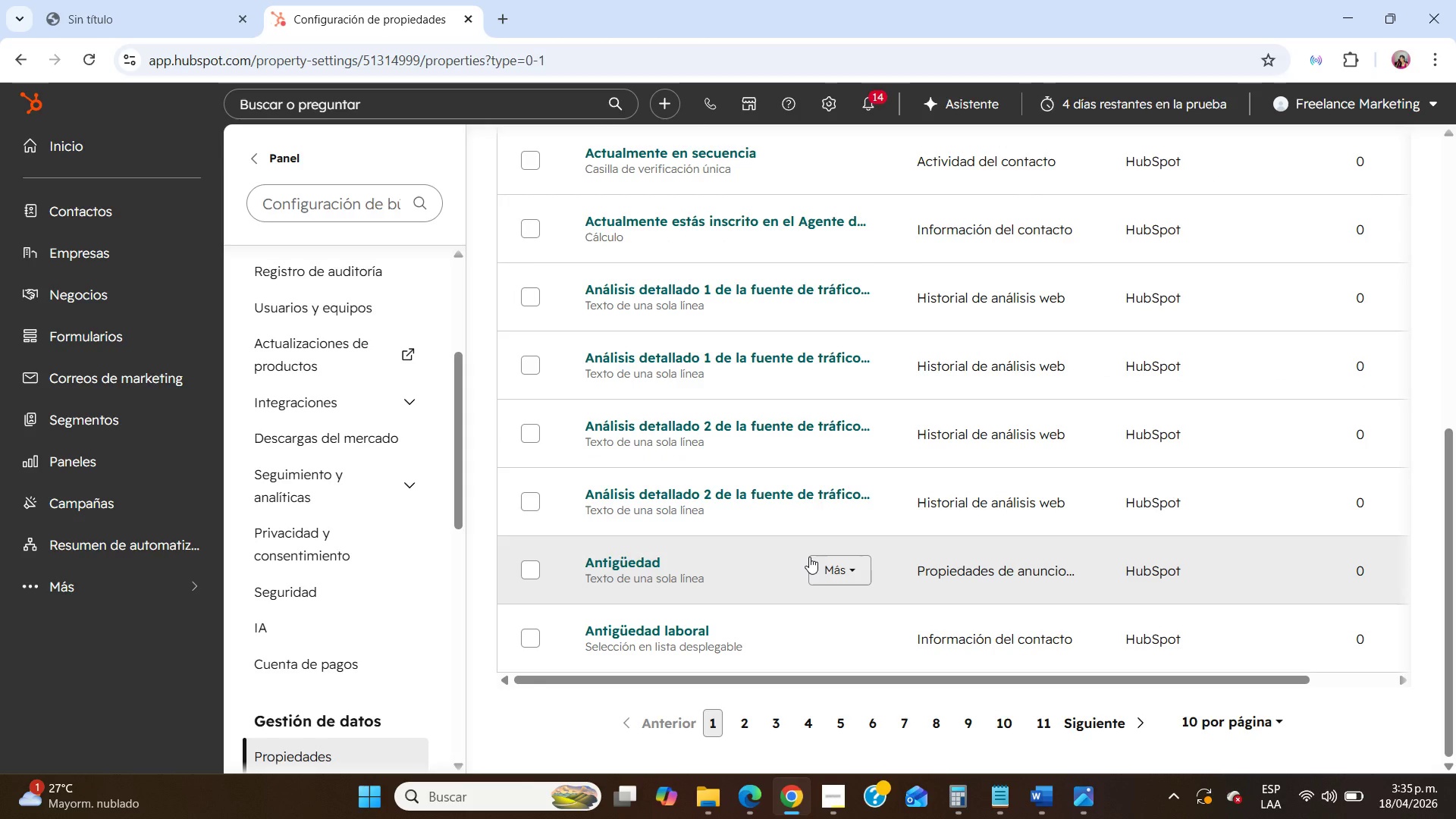 
scroll: coordinate [809, 557], scroll_direction: up, amount: 5.0
 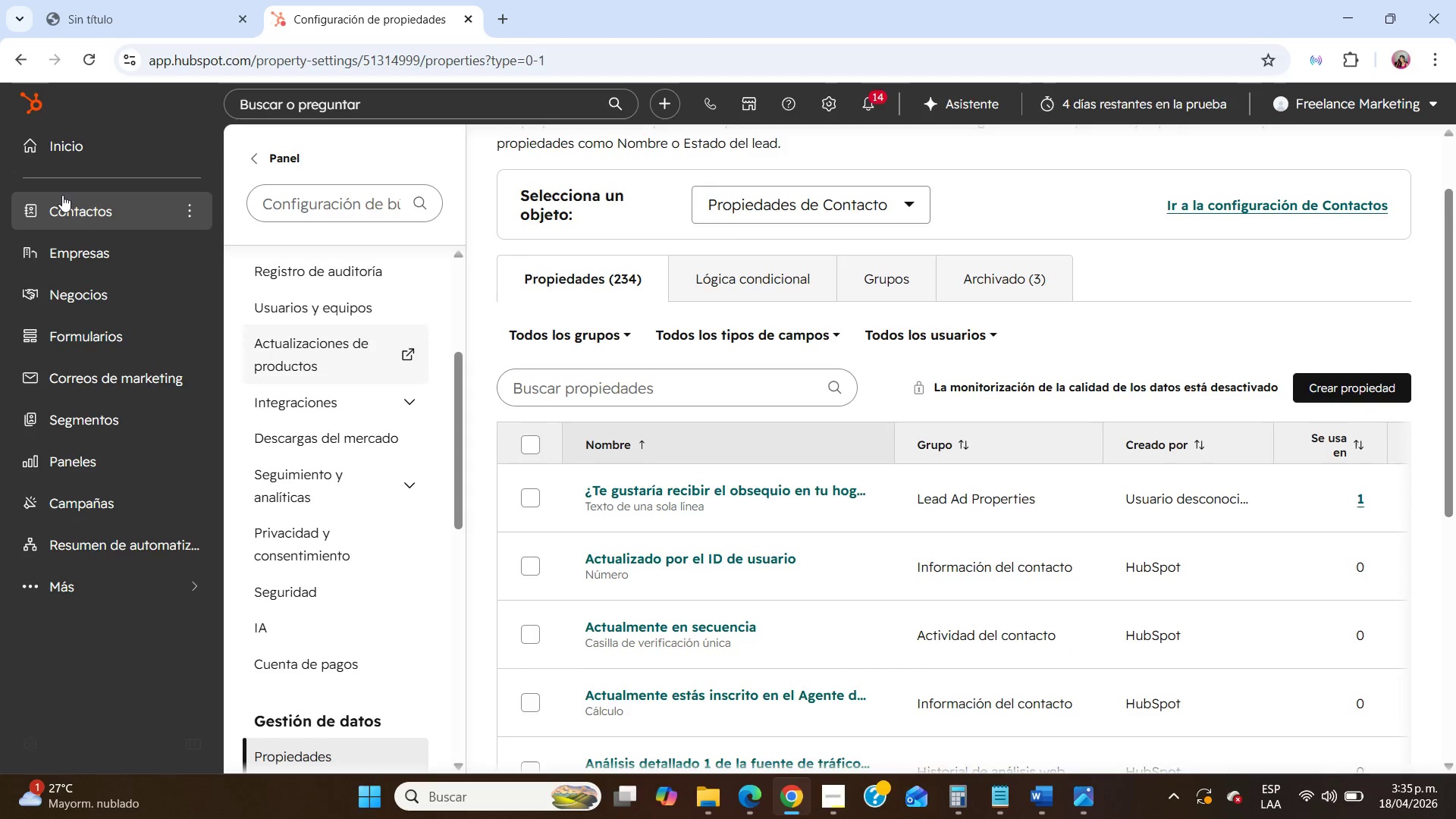 
left_click([61, 193])
 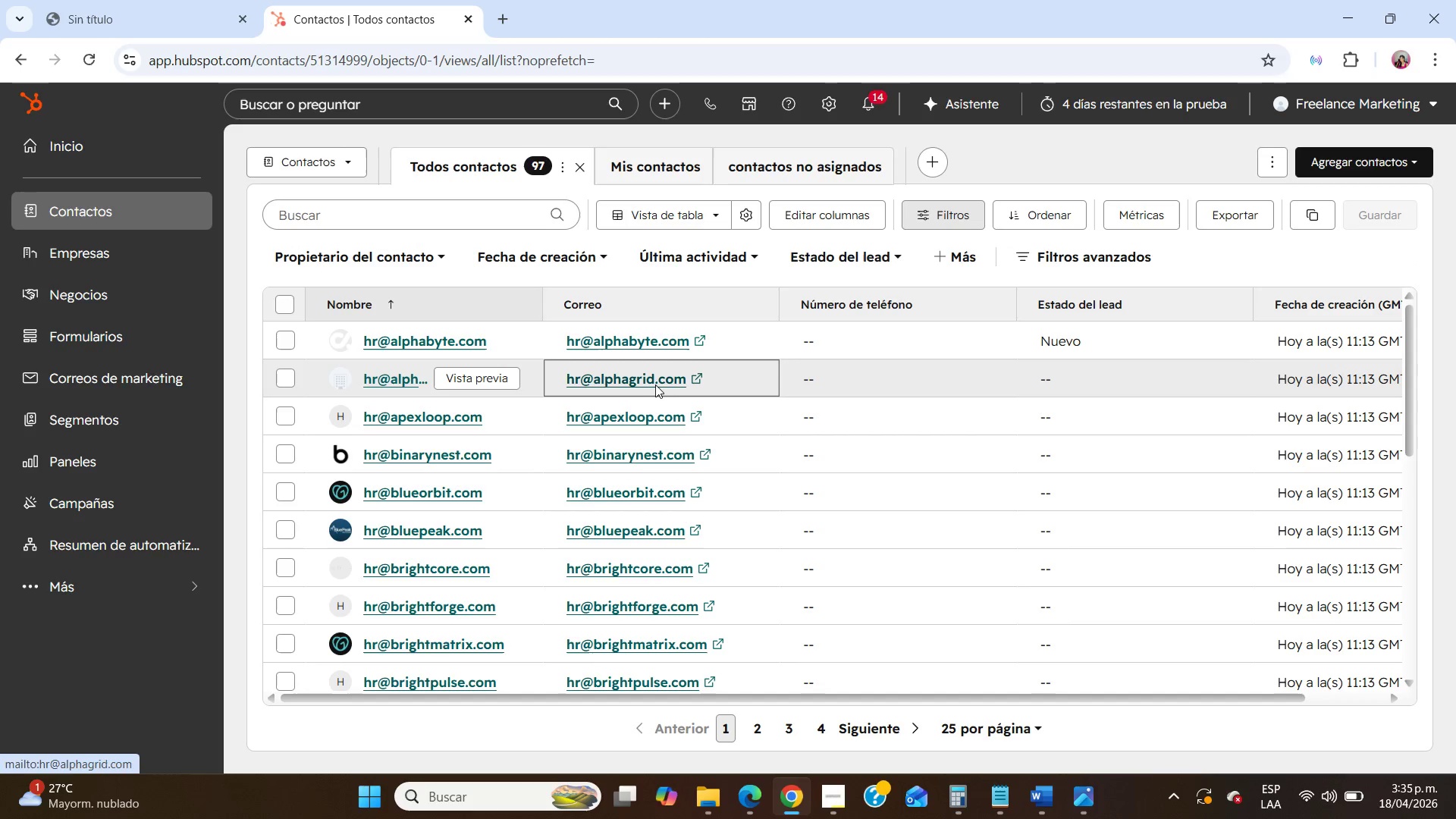 
wait(7.02)
 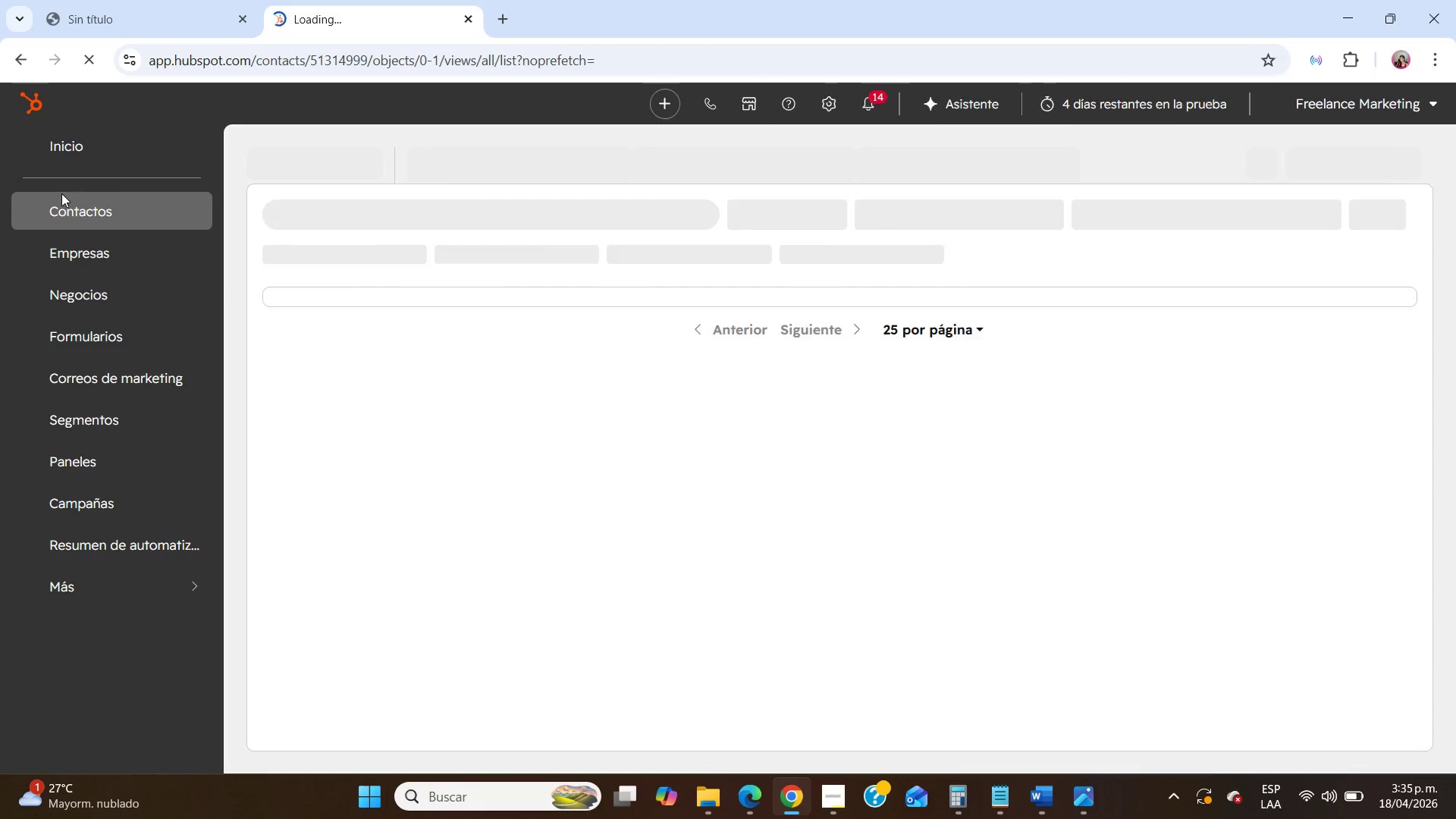 
left_click([283, 343])
 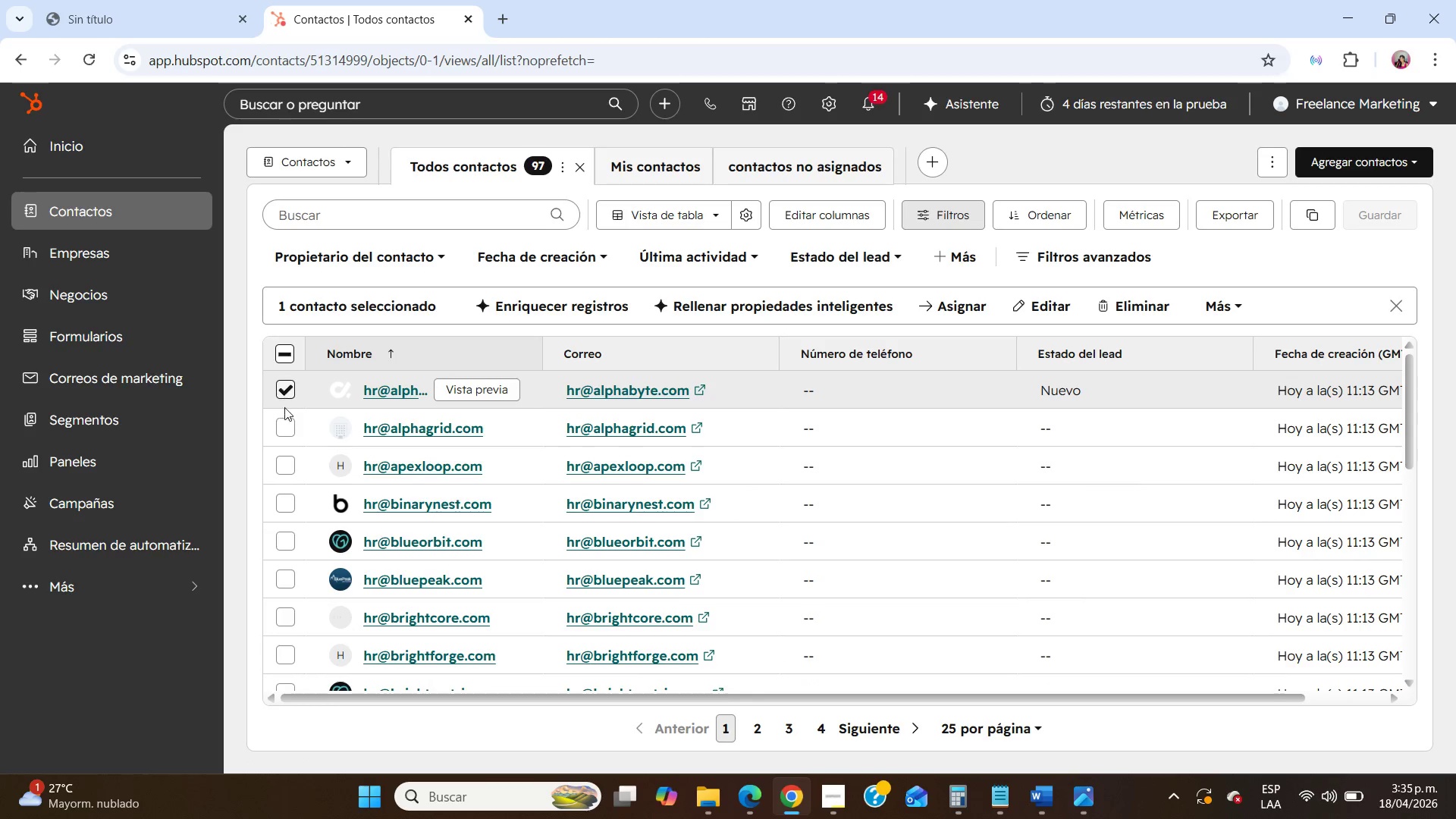 
left_click([284, 420])
 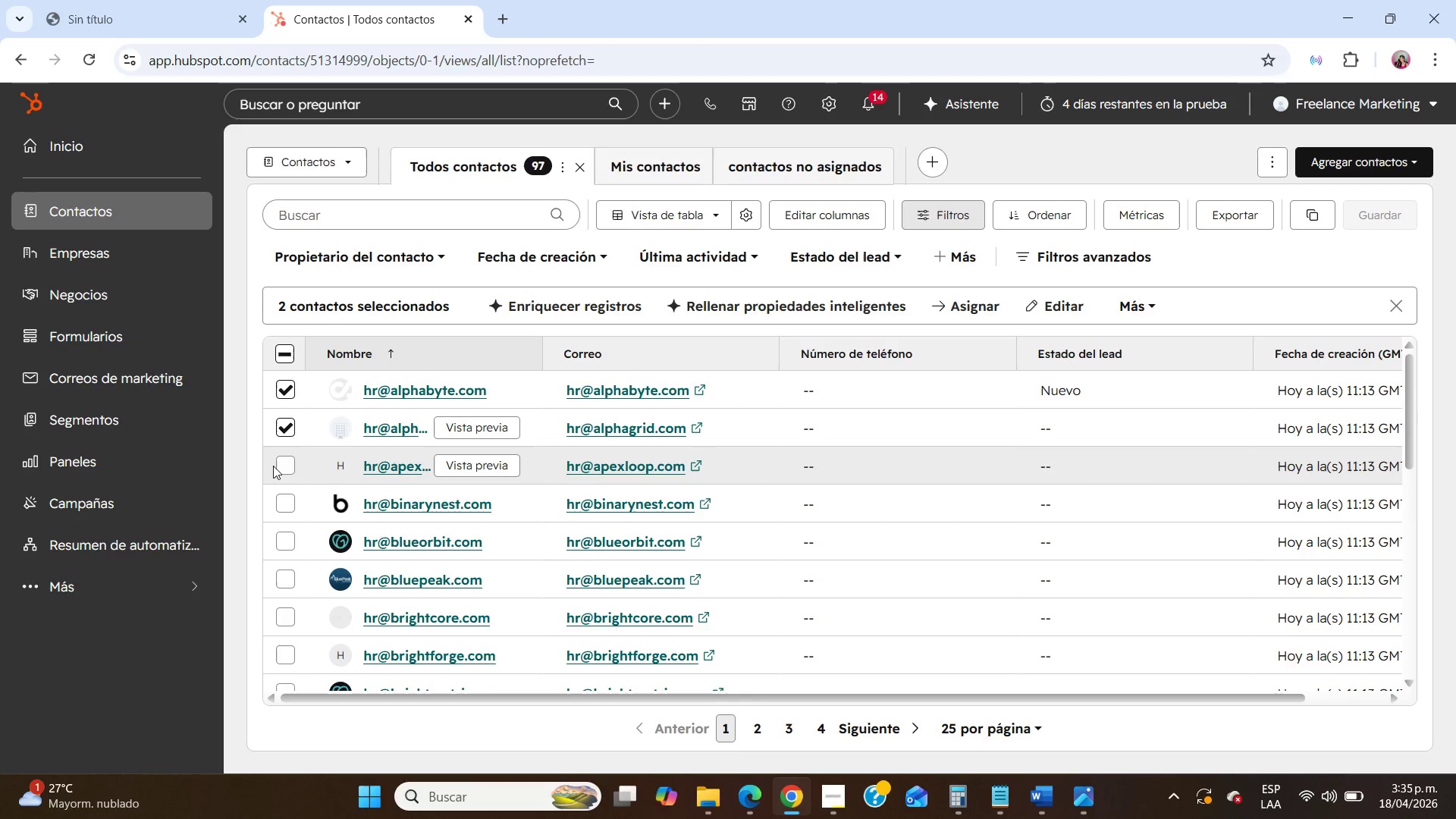 
left_click([273, 469])
 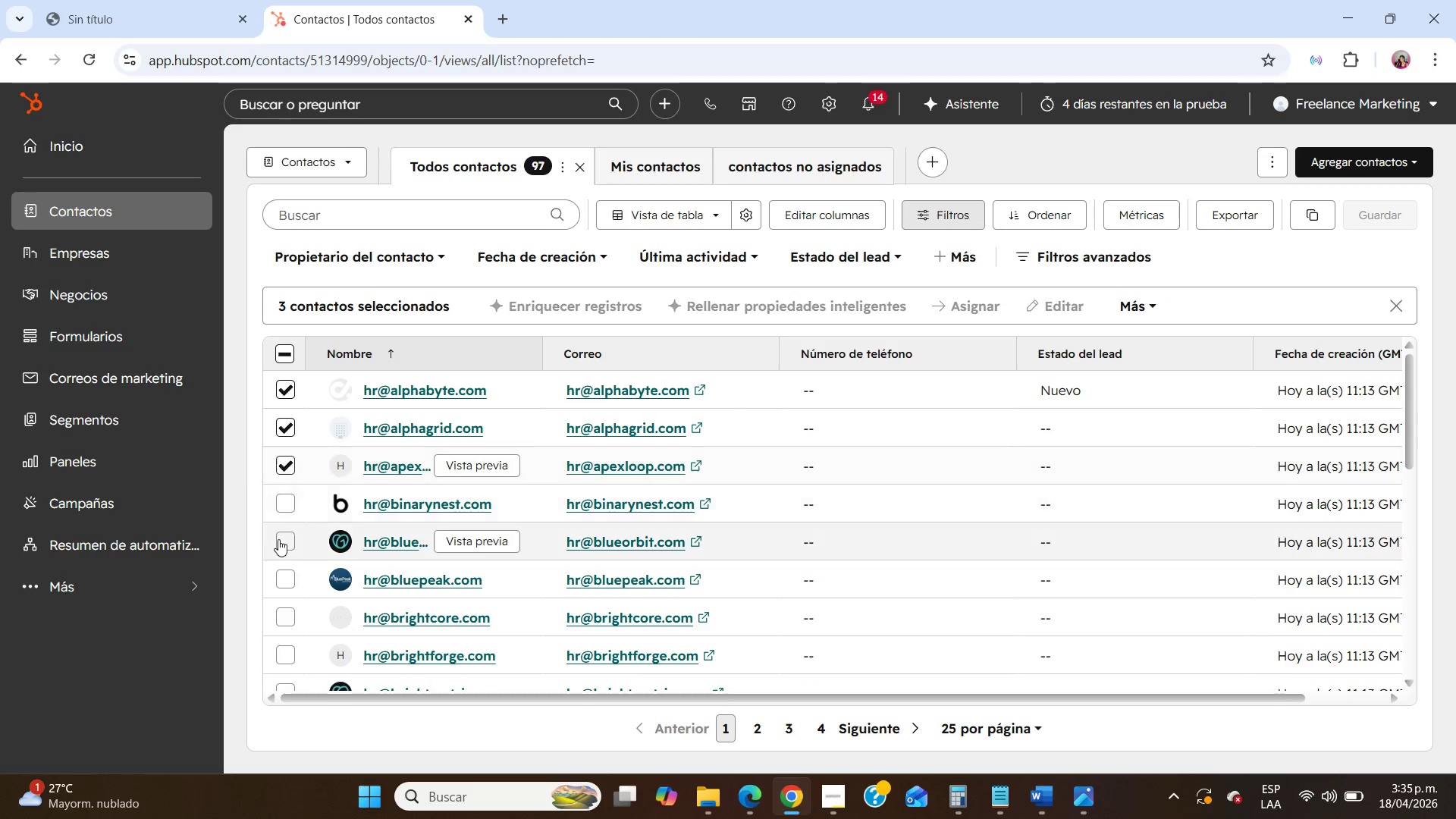 
left_click([278, 539])
 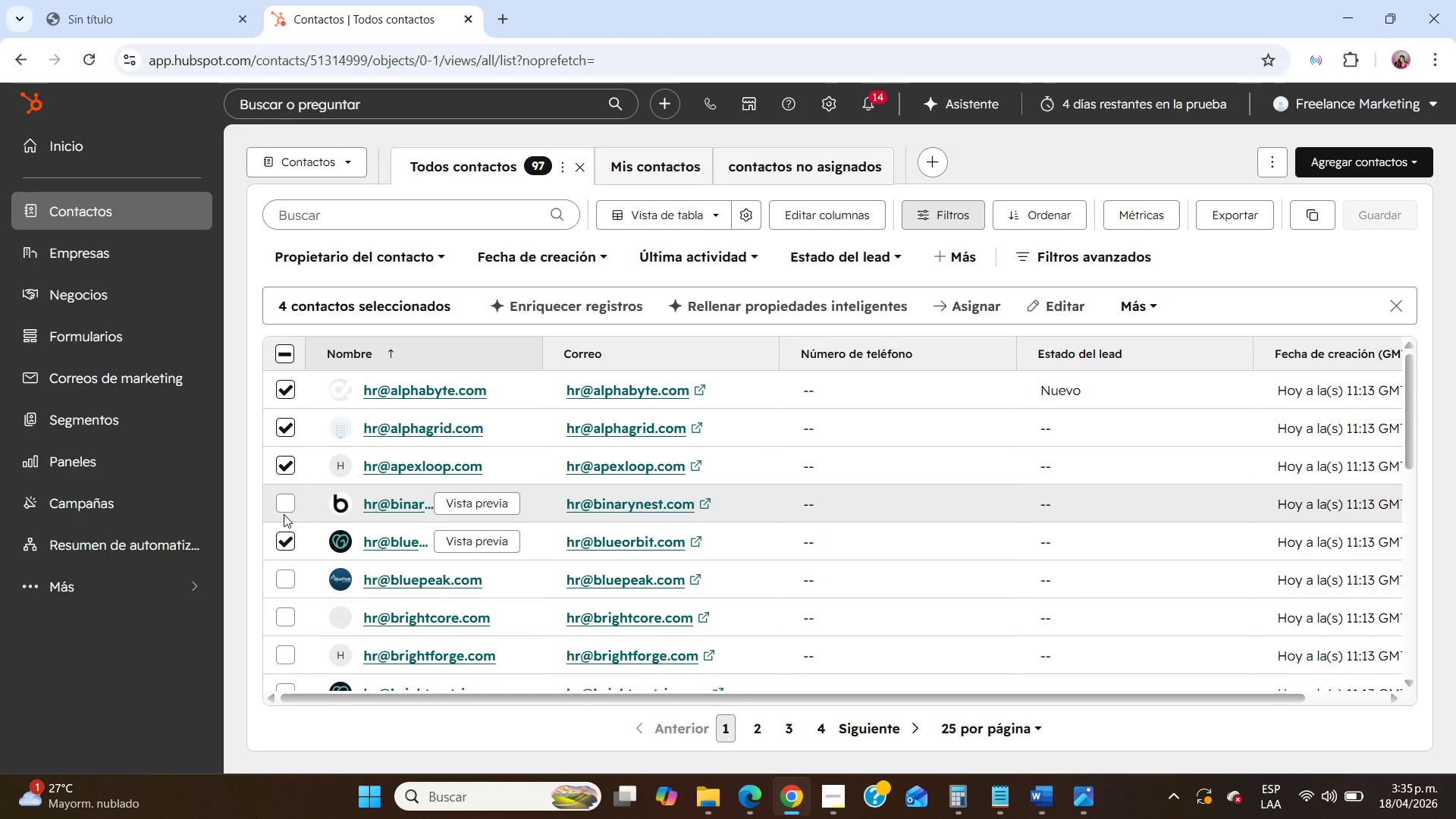 
left_click([284, 504])
 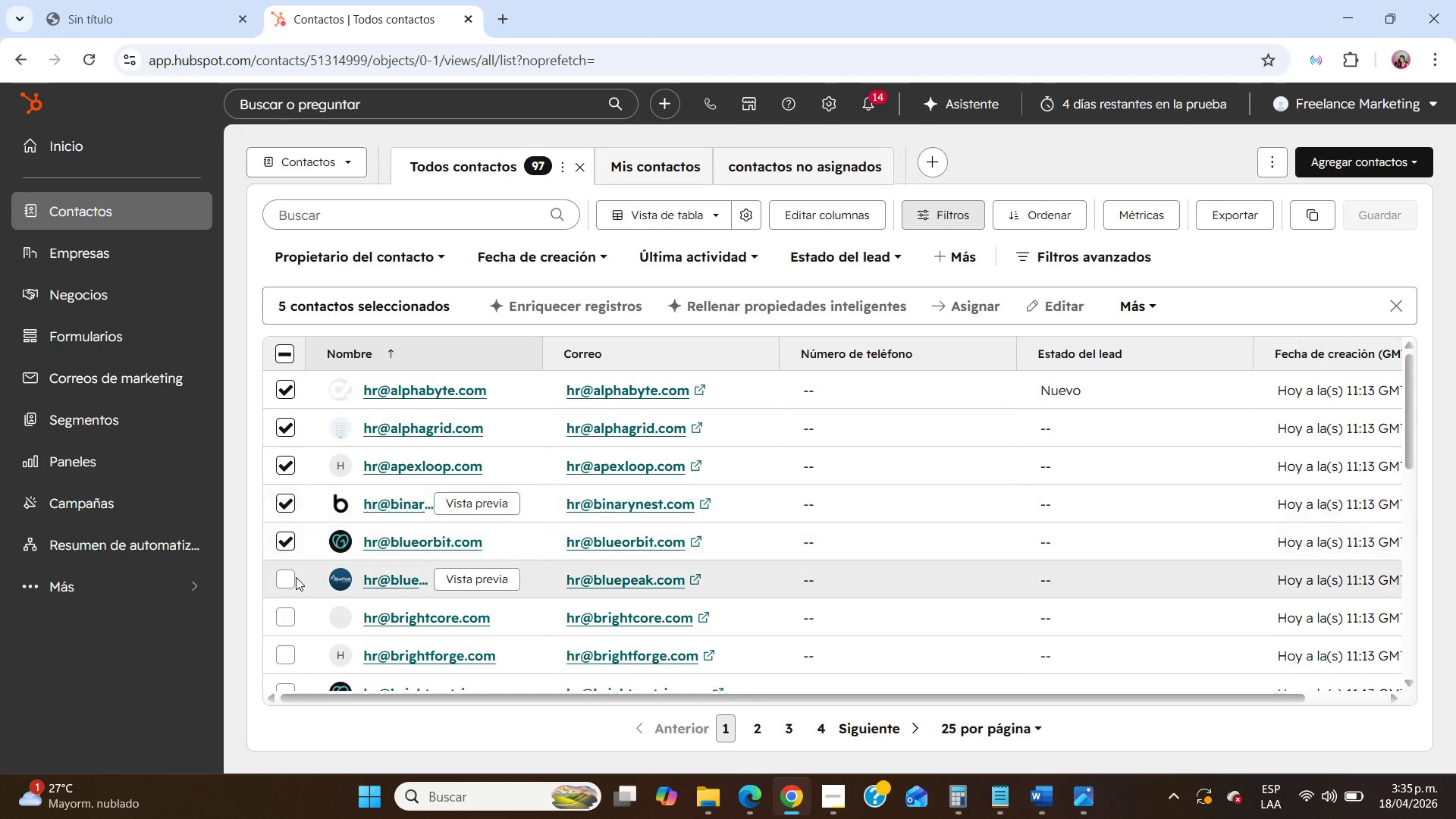 
left_click([296, 577])
 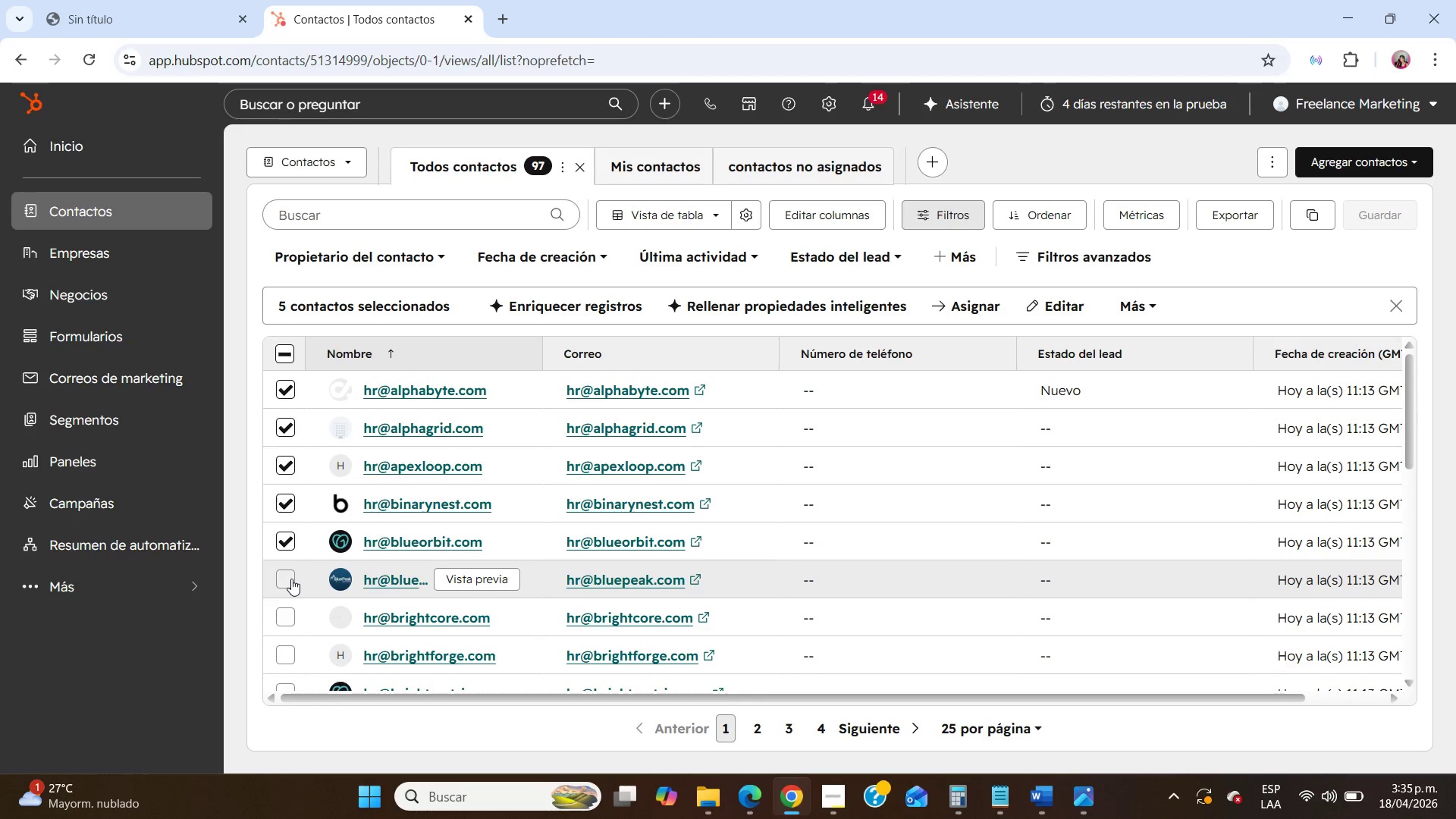 
left_click([291, 579])
 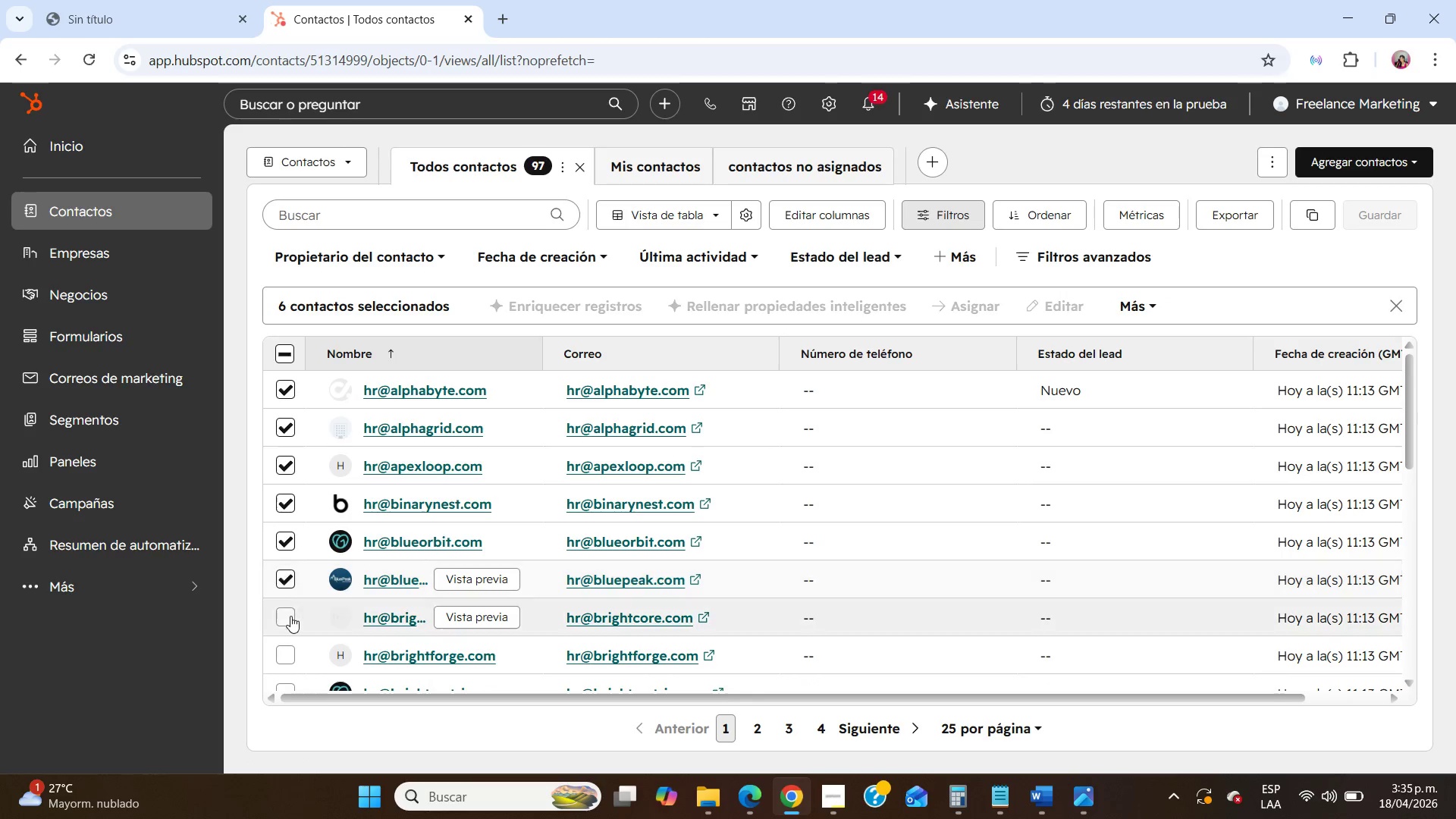 
left_click([290, 617])
 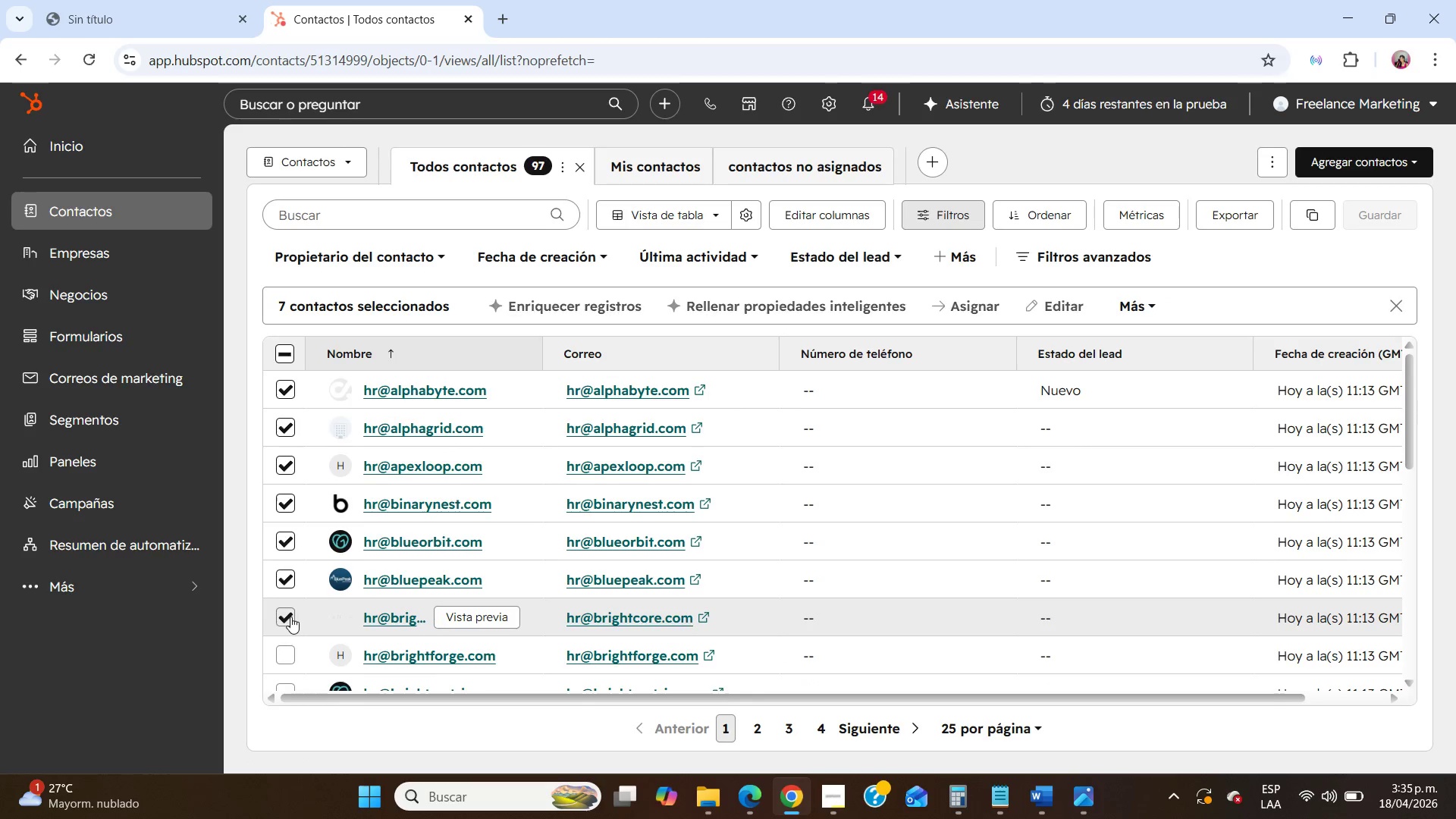 
scroll: coordinate [290, 617], scroll_direction: down, amount: 2.0
 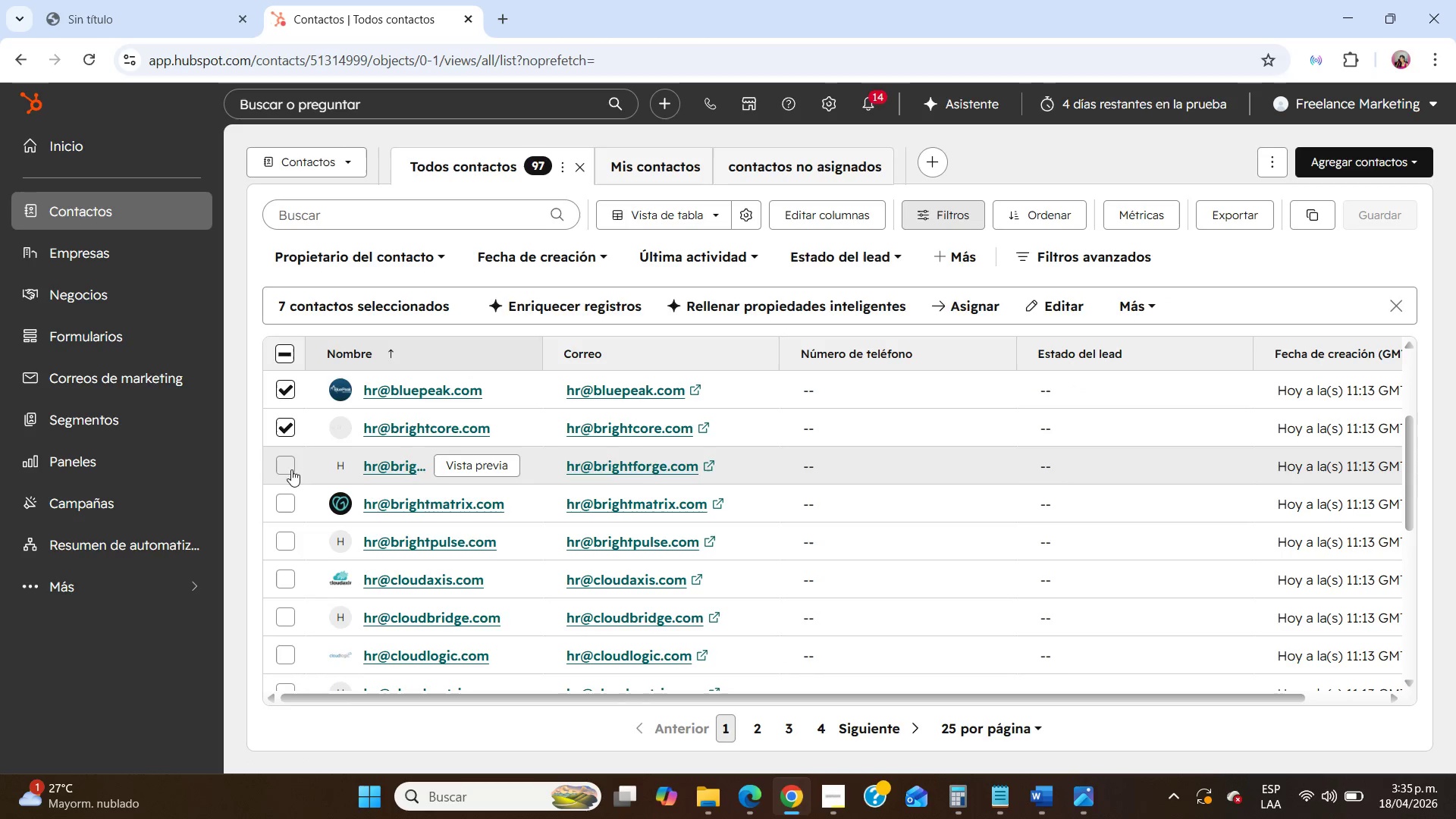 
double_click([285, 498])
 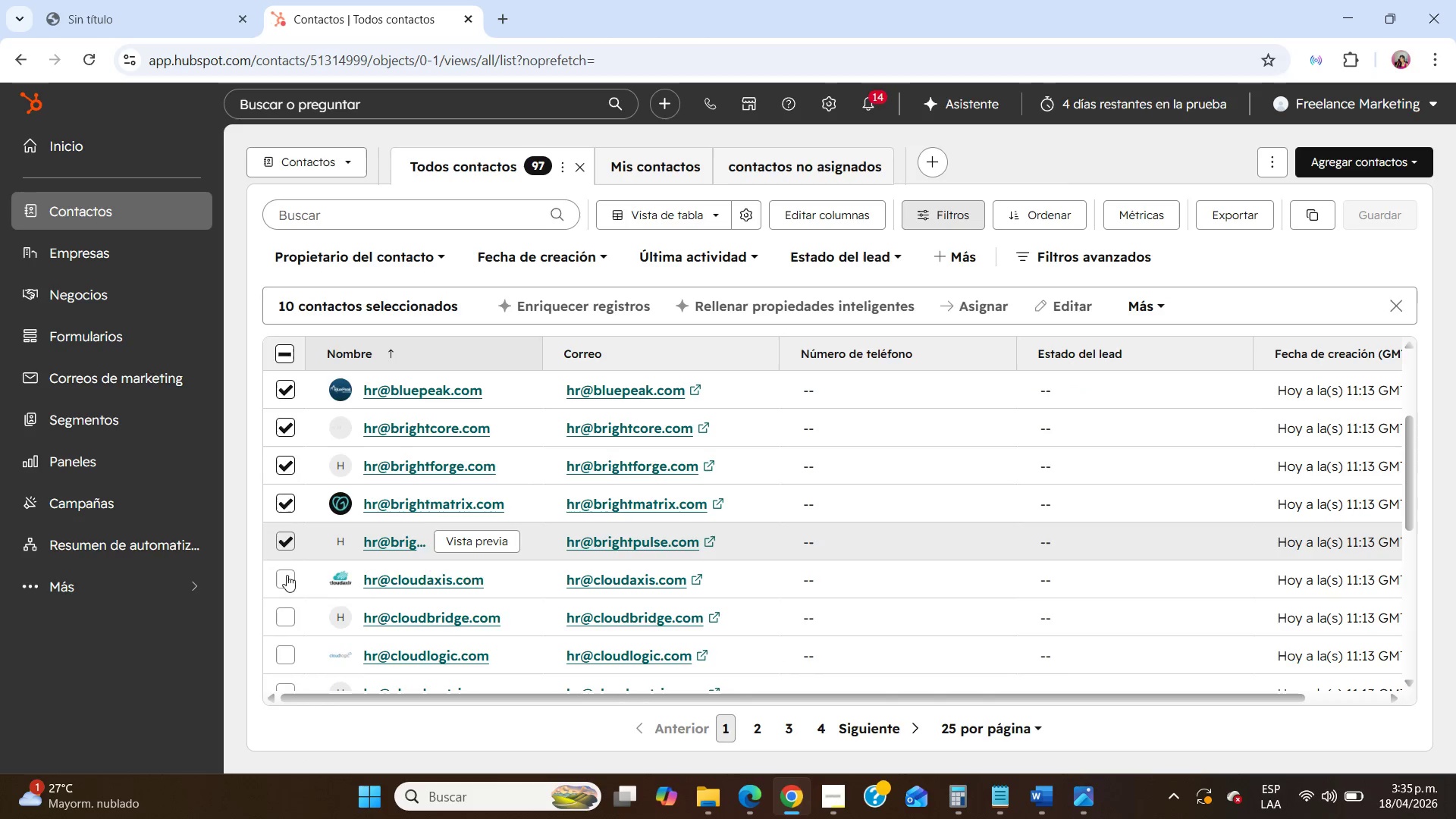 
double_click([287, 585])
 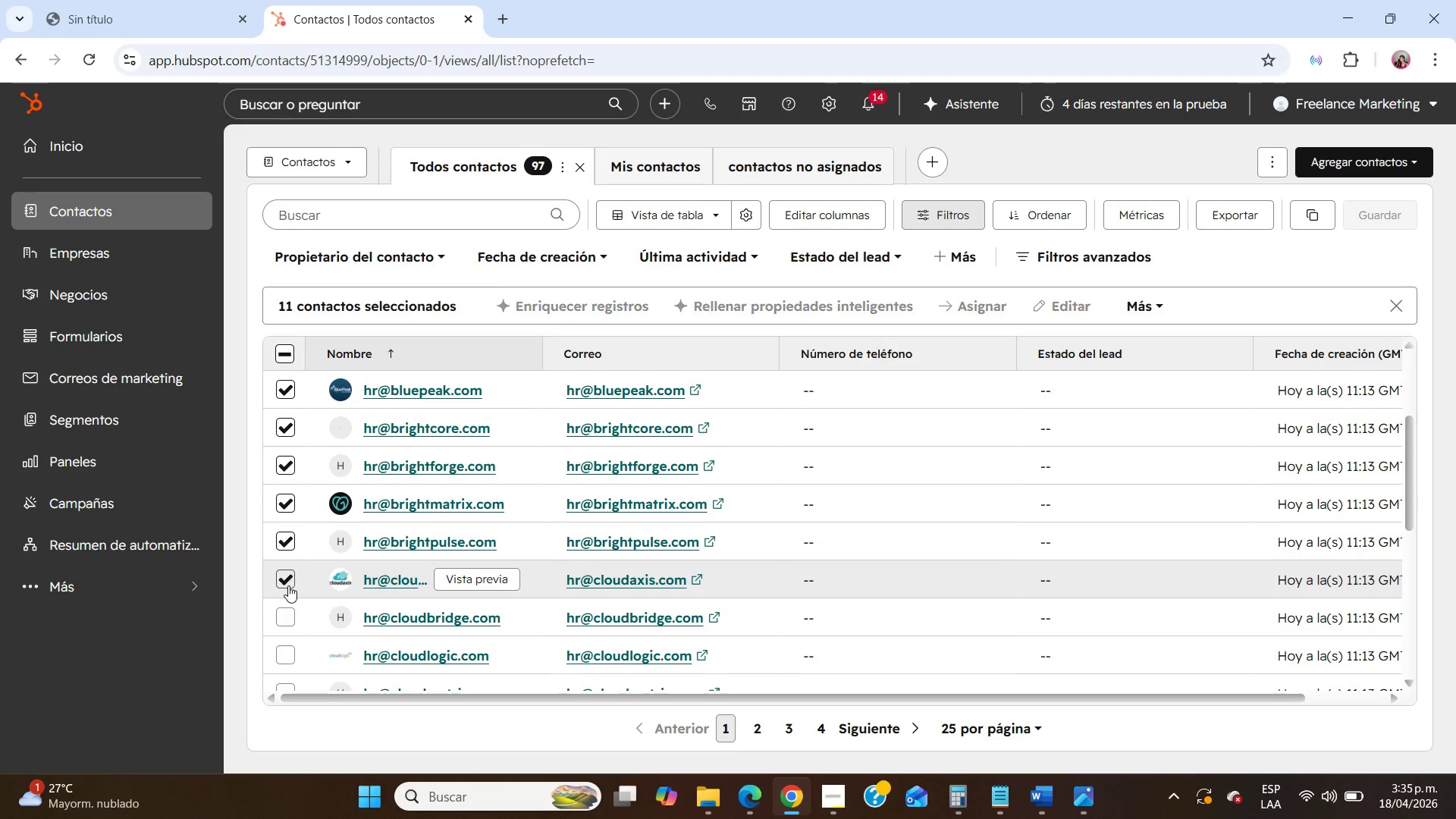 
scroll: coordinate [311, 563], scroll_direction: up, amount: 6.0
 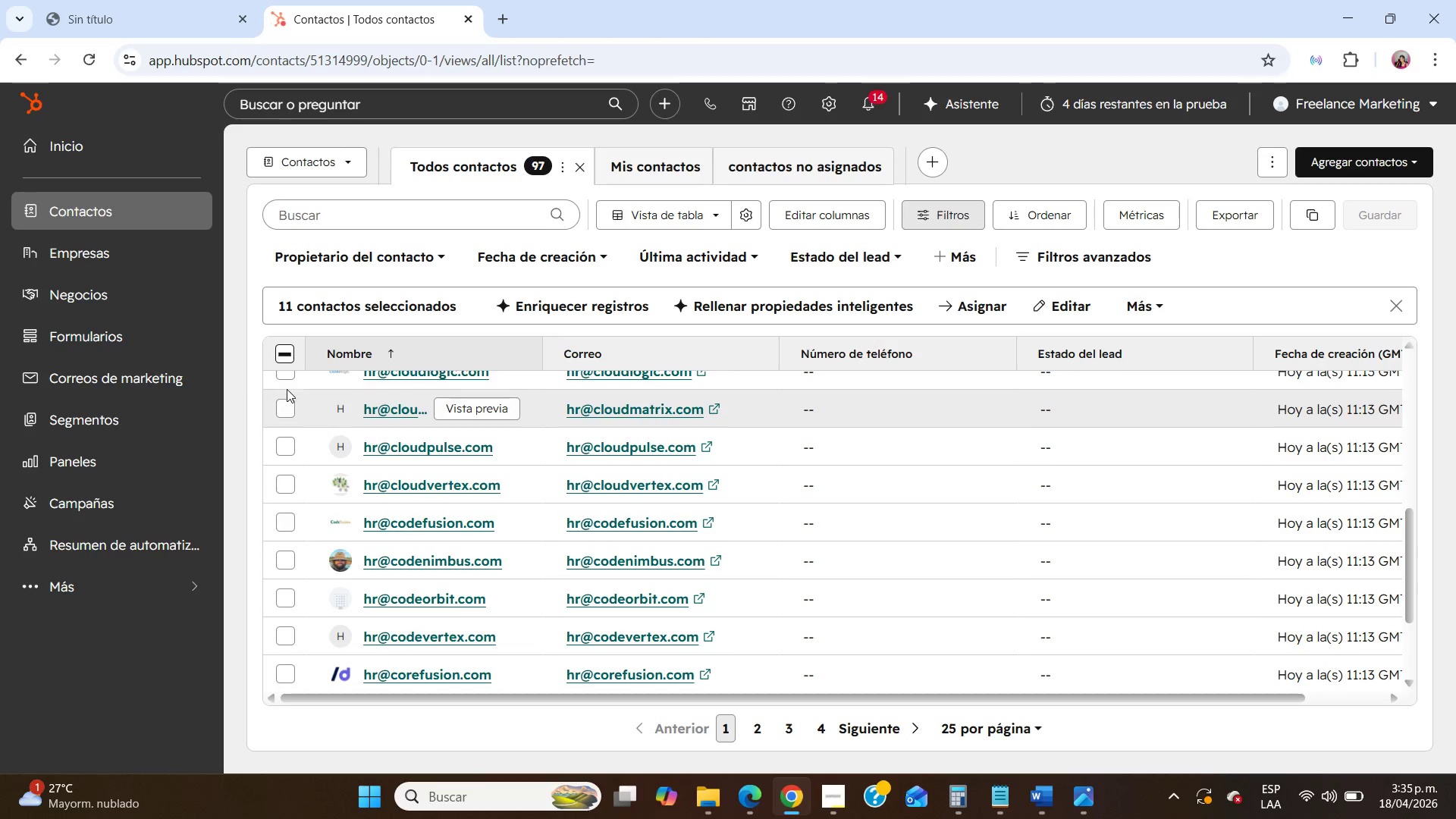 
left_click([288, 372])
 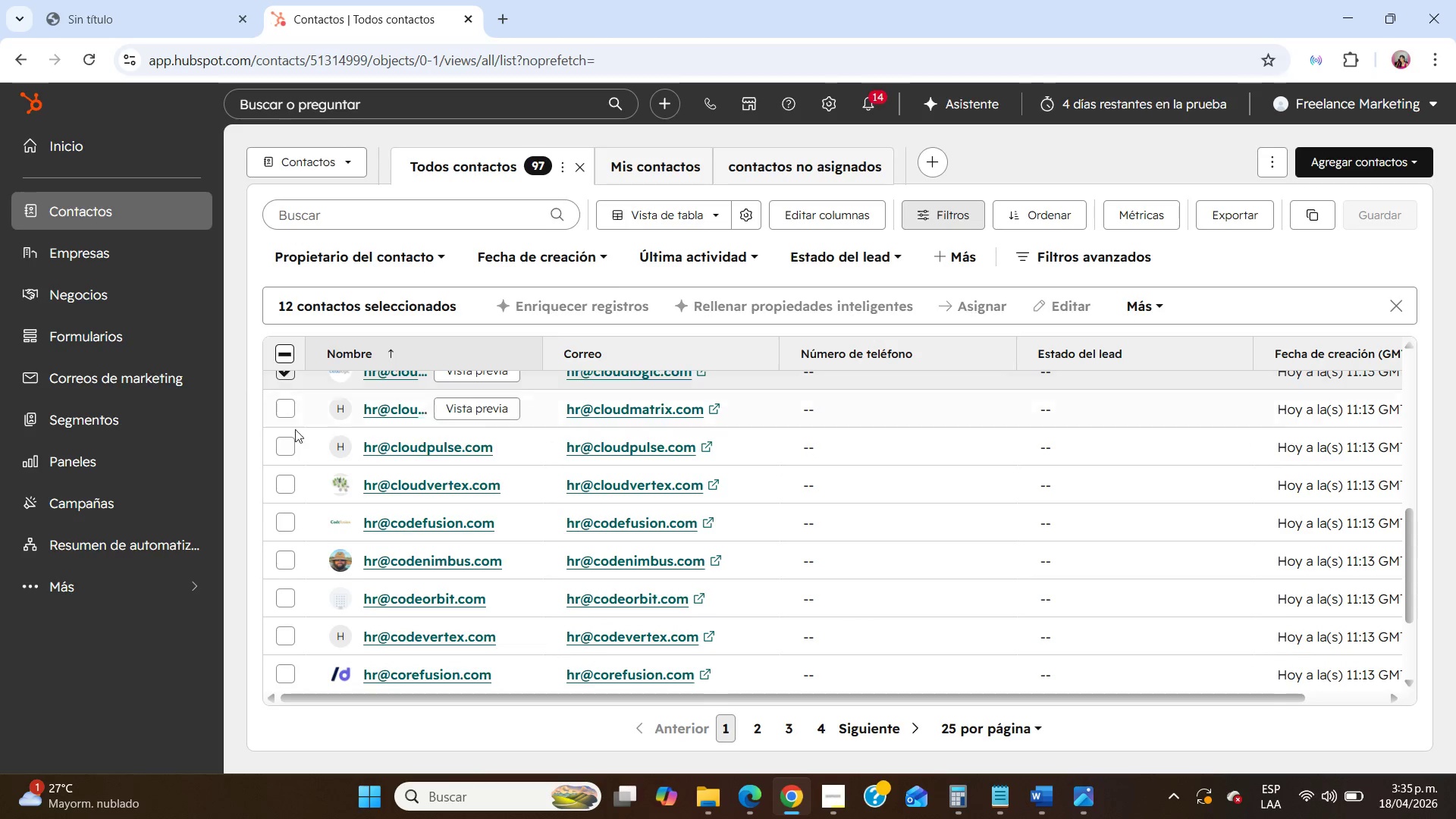 
scroll: coordinate [295, 433], scroll_direction: up, amount: 1.0
 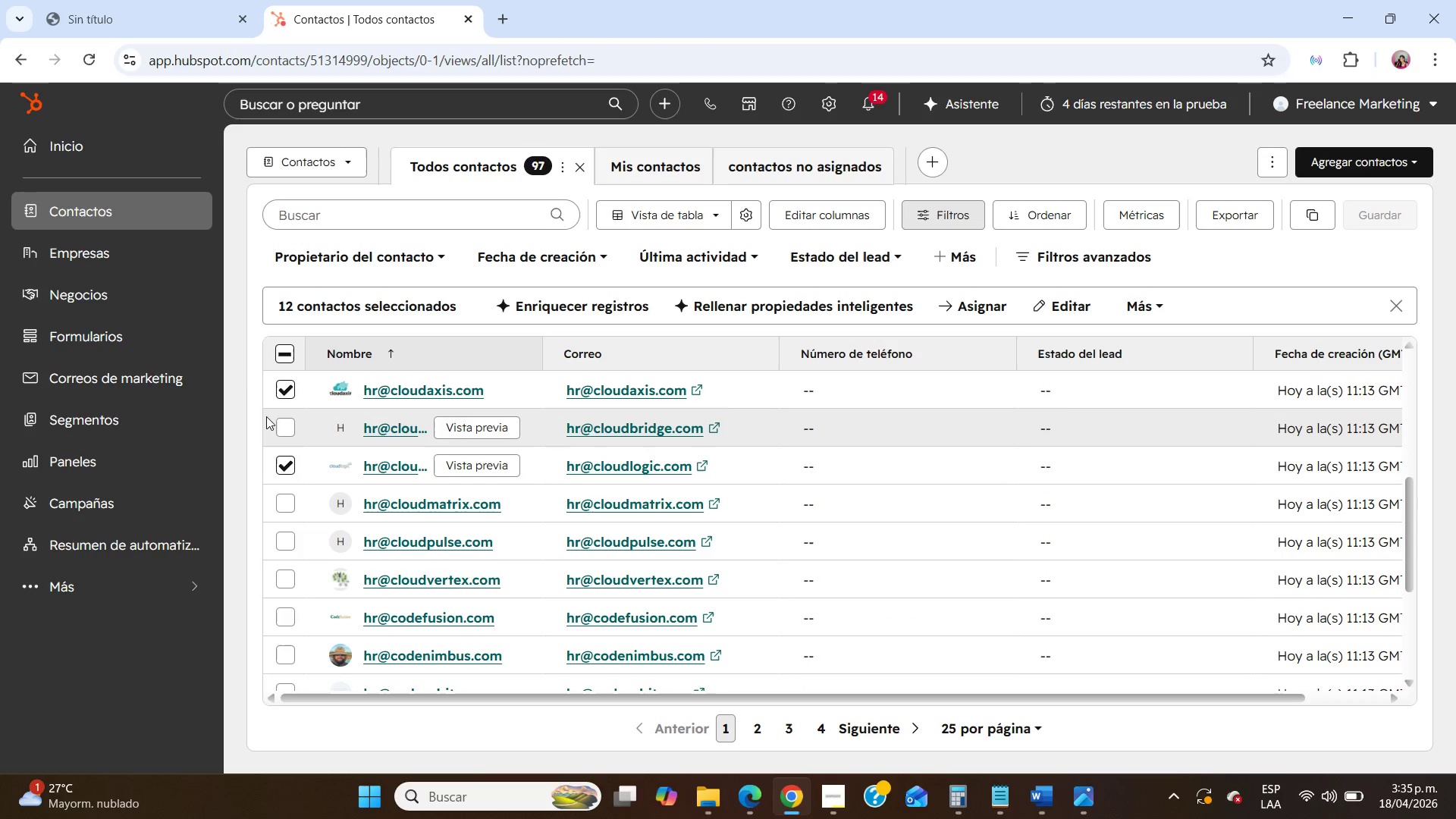 
left_click([281, 422])
 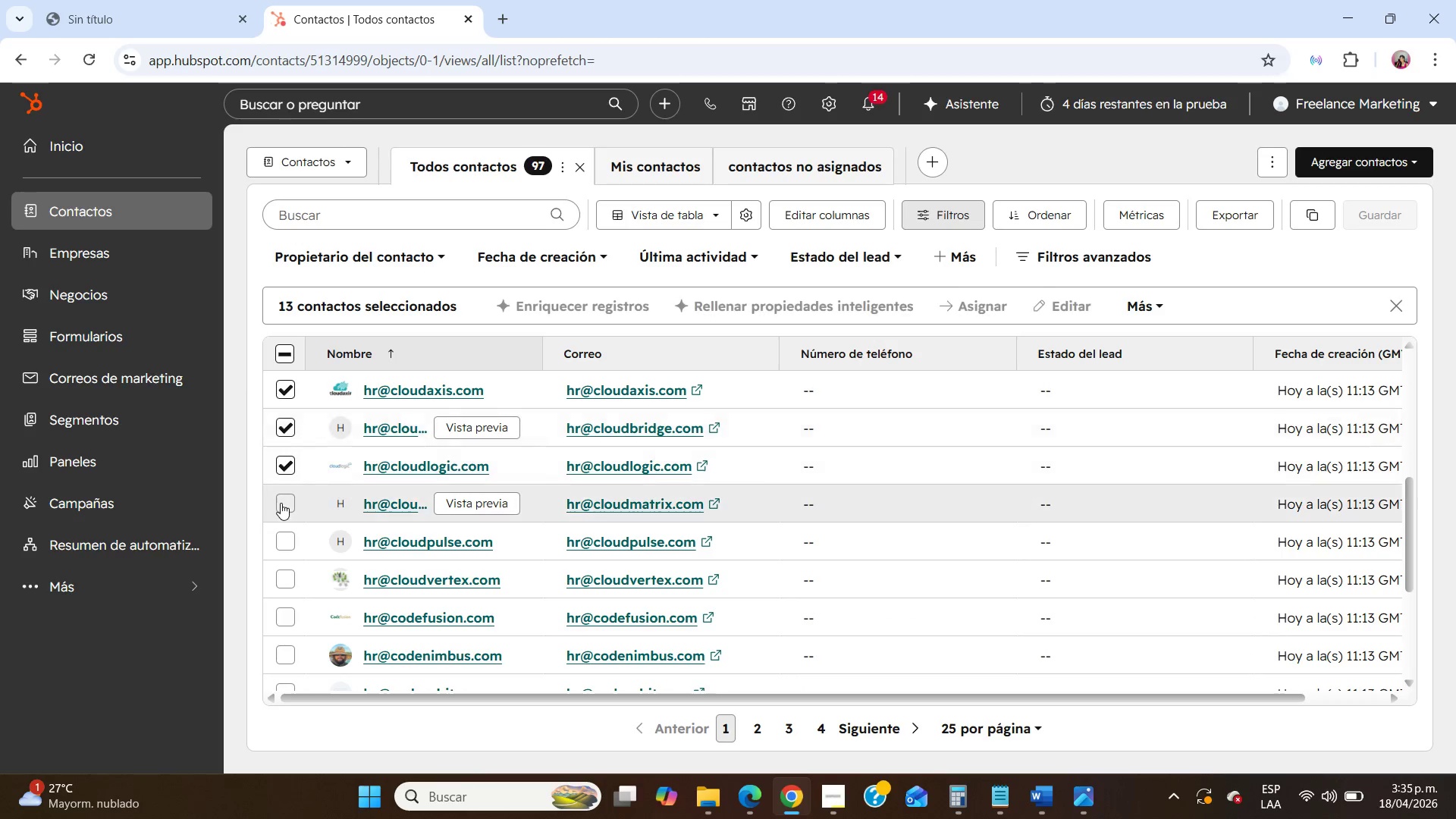 
left_click([282, 505])
 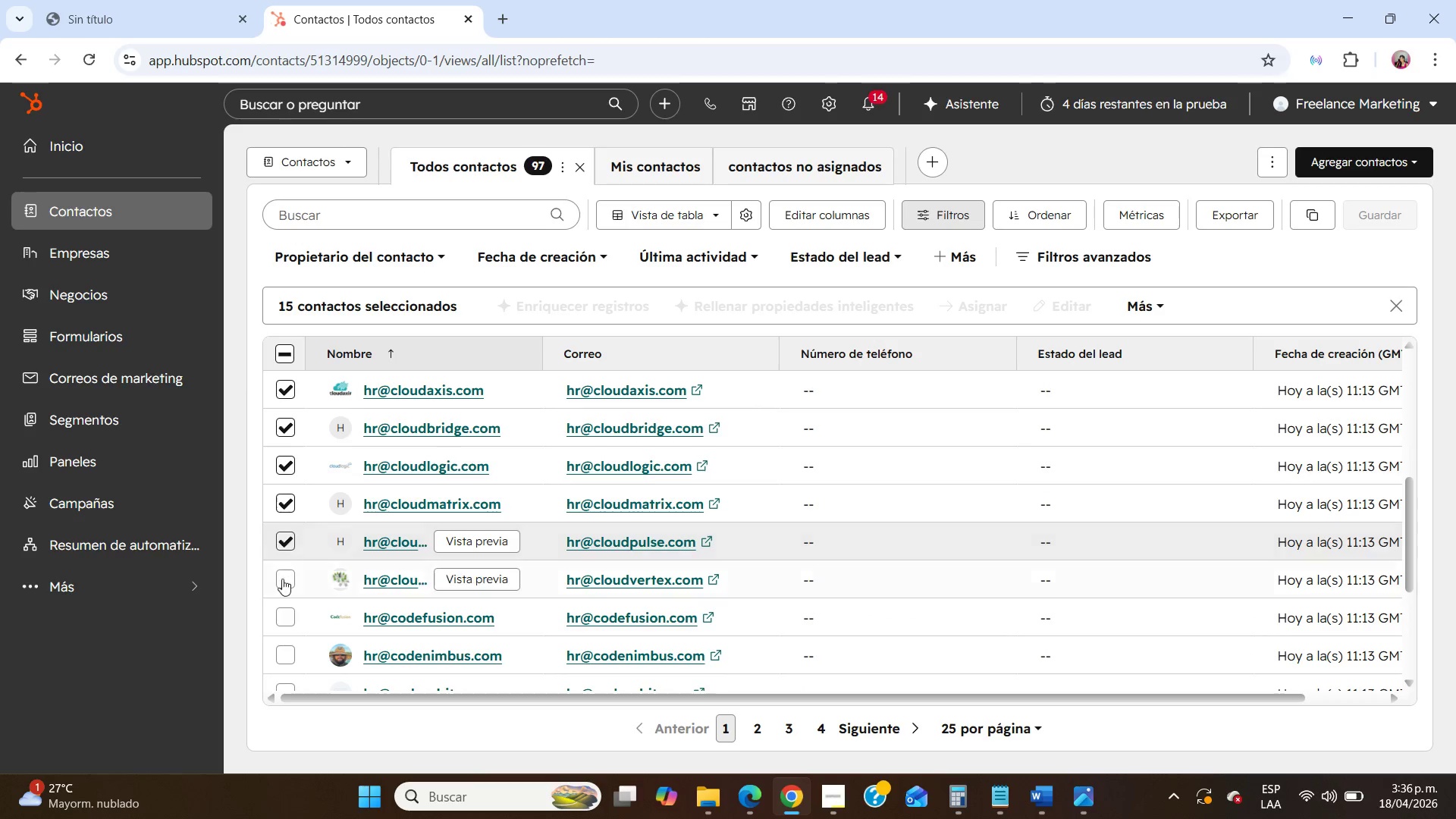 
double_click([282, 579])
 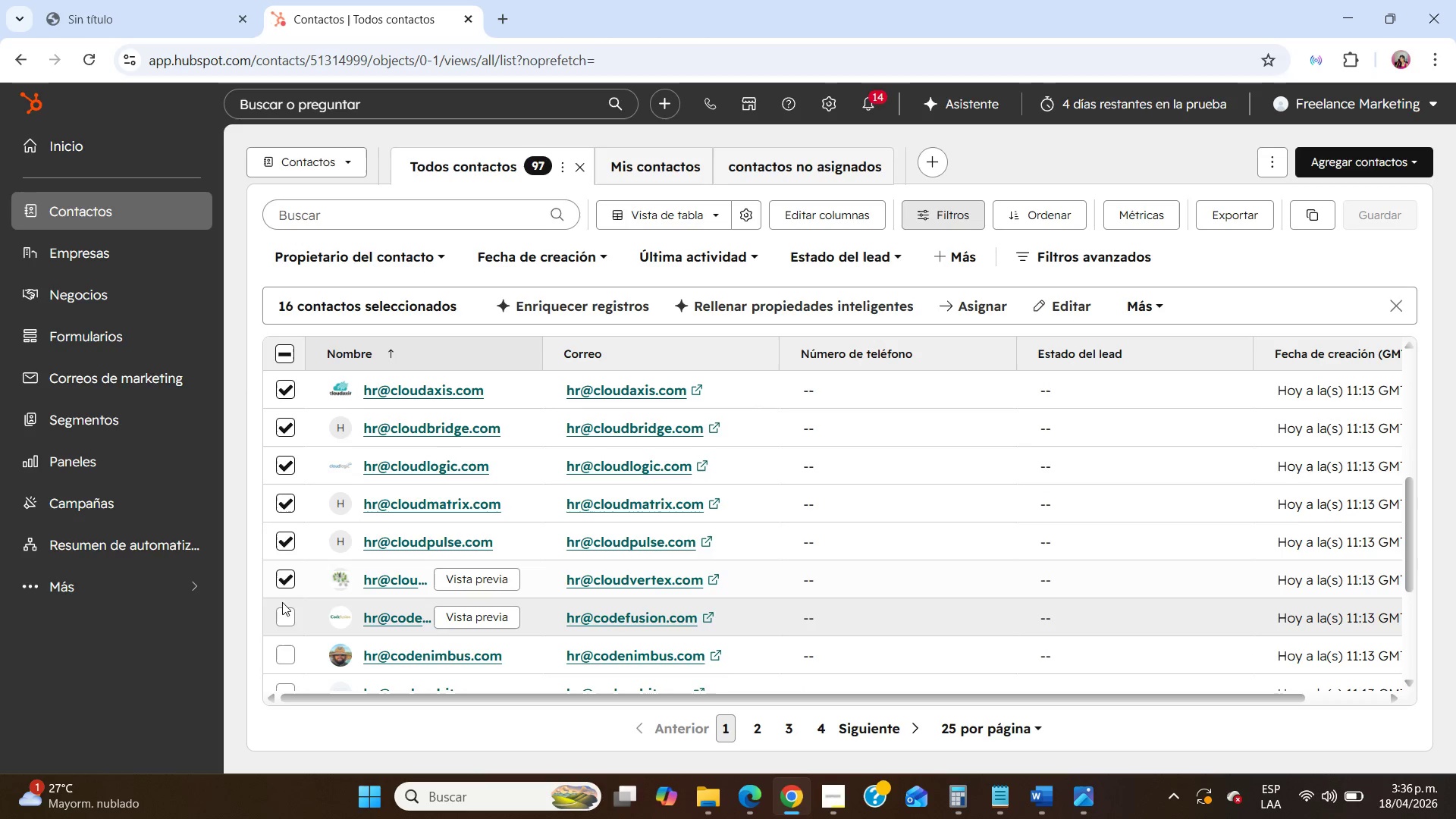 
left_click([283, 613])
 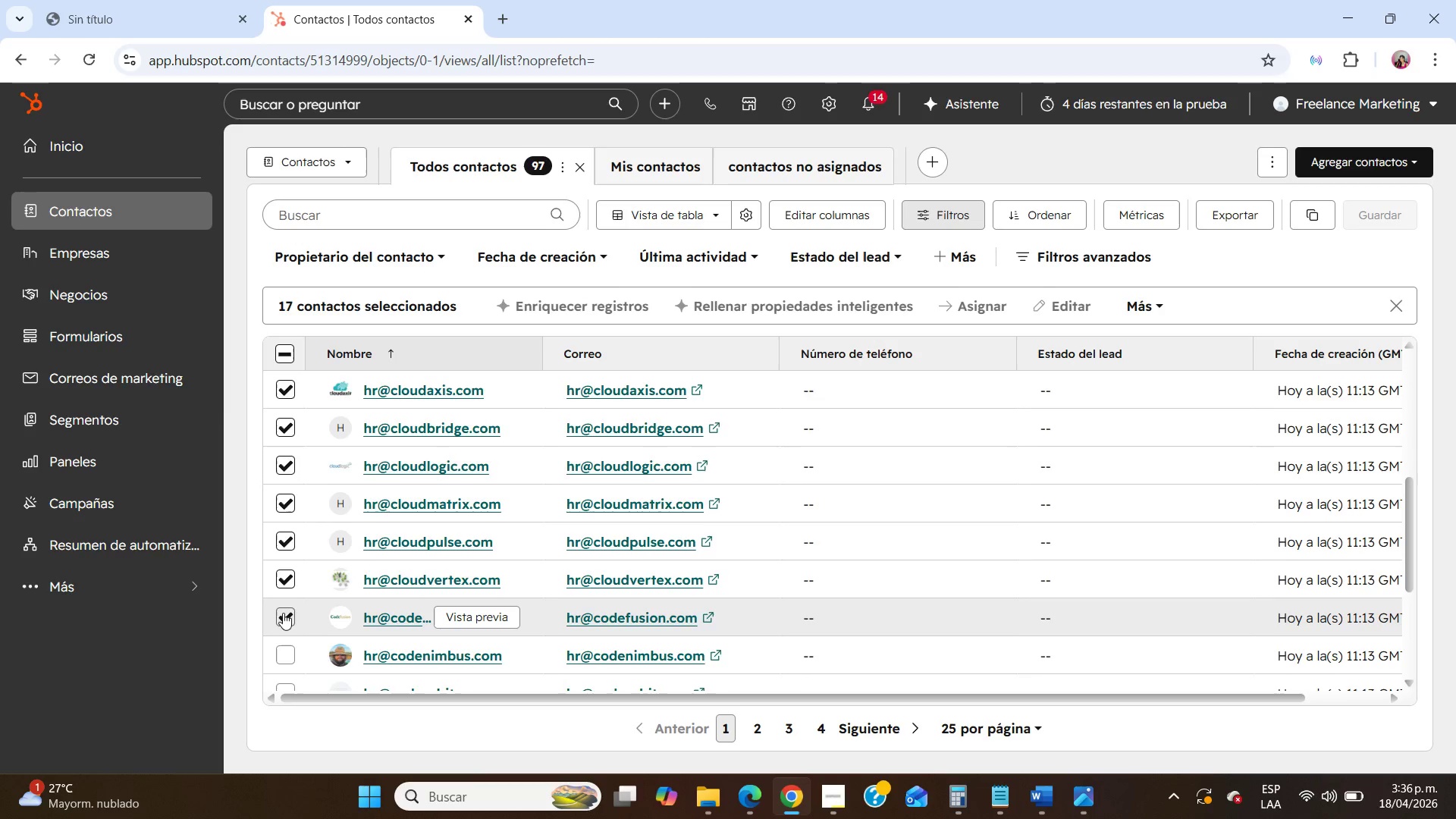 
scroll: coordinate [283, 613], scroll_direction: down, amount: 1.0
 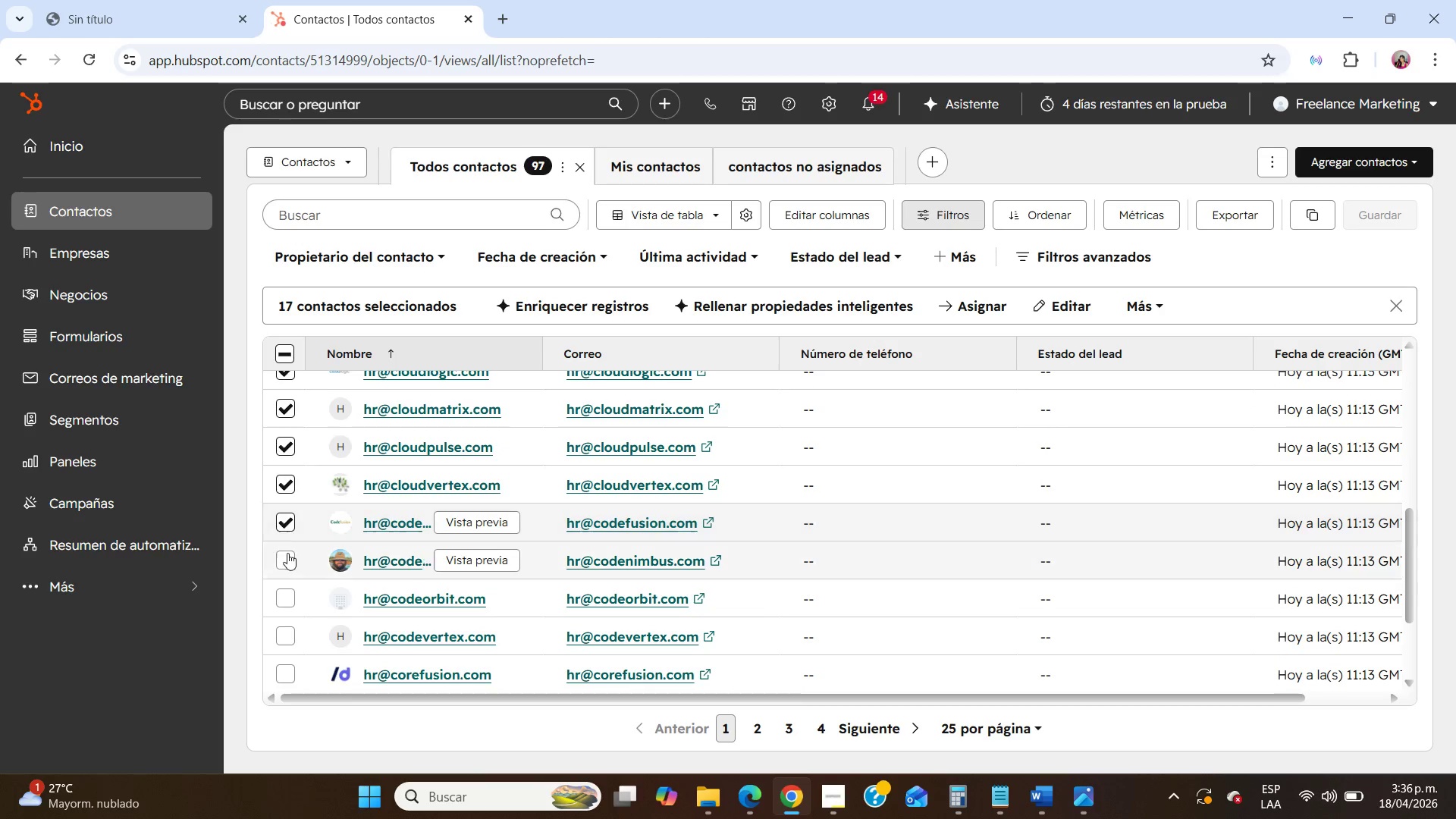 
left_click([289, 554])
 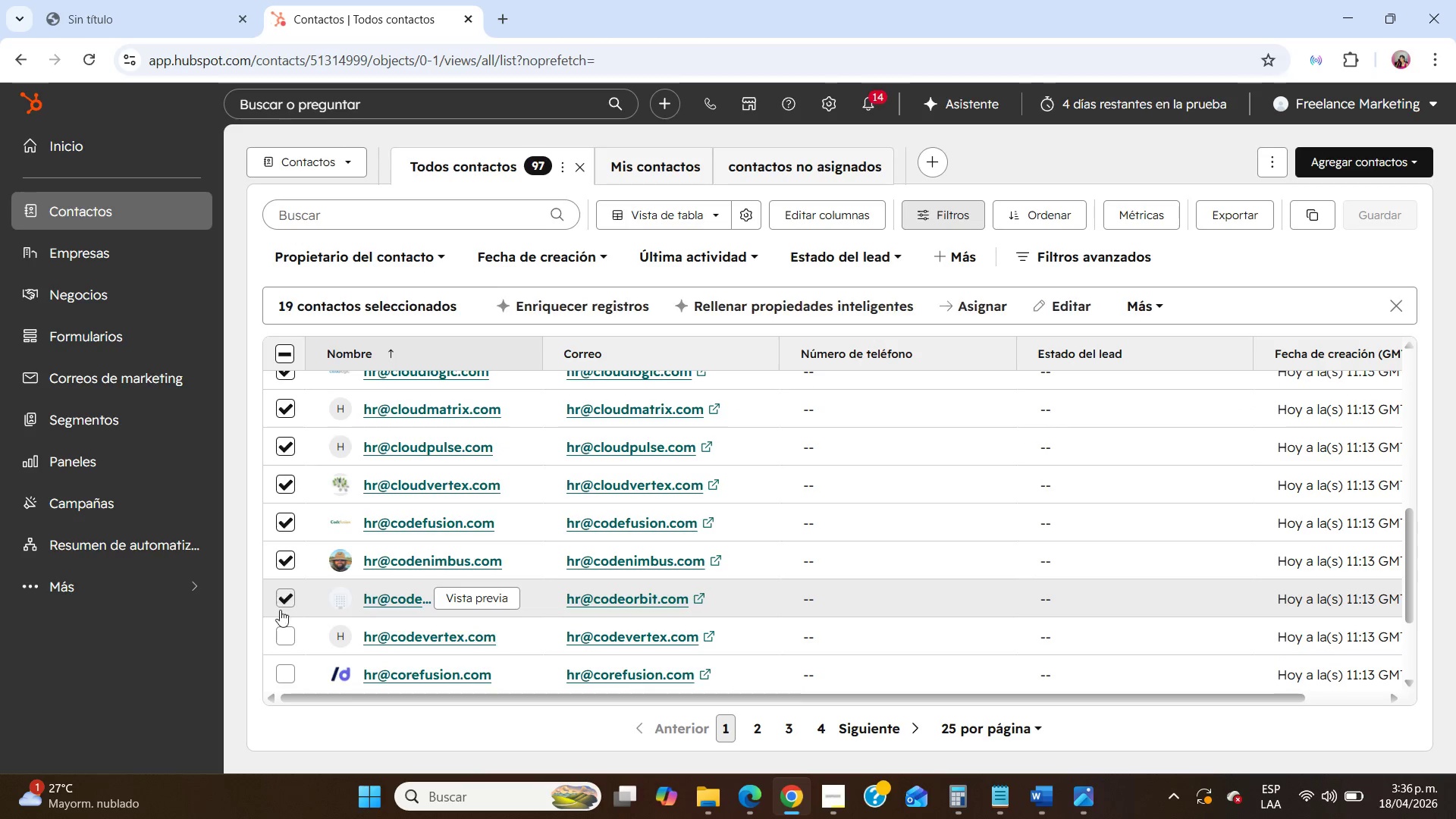 
left_click([279, 629])
 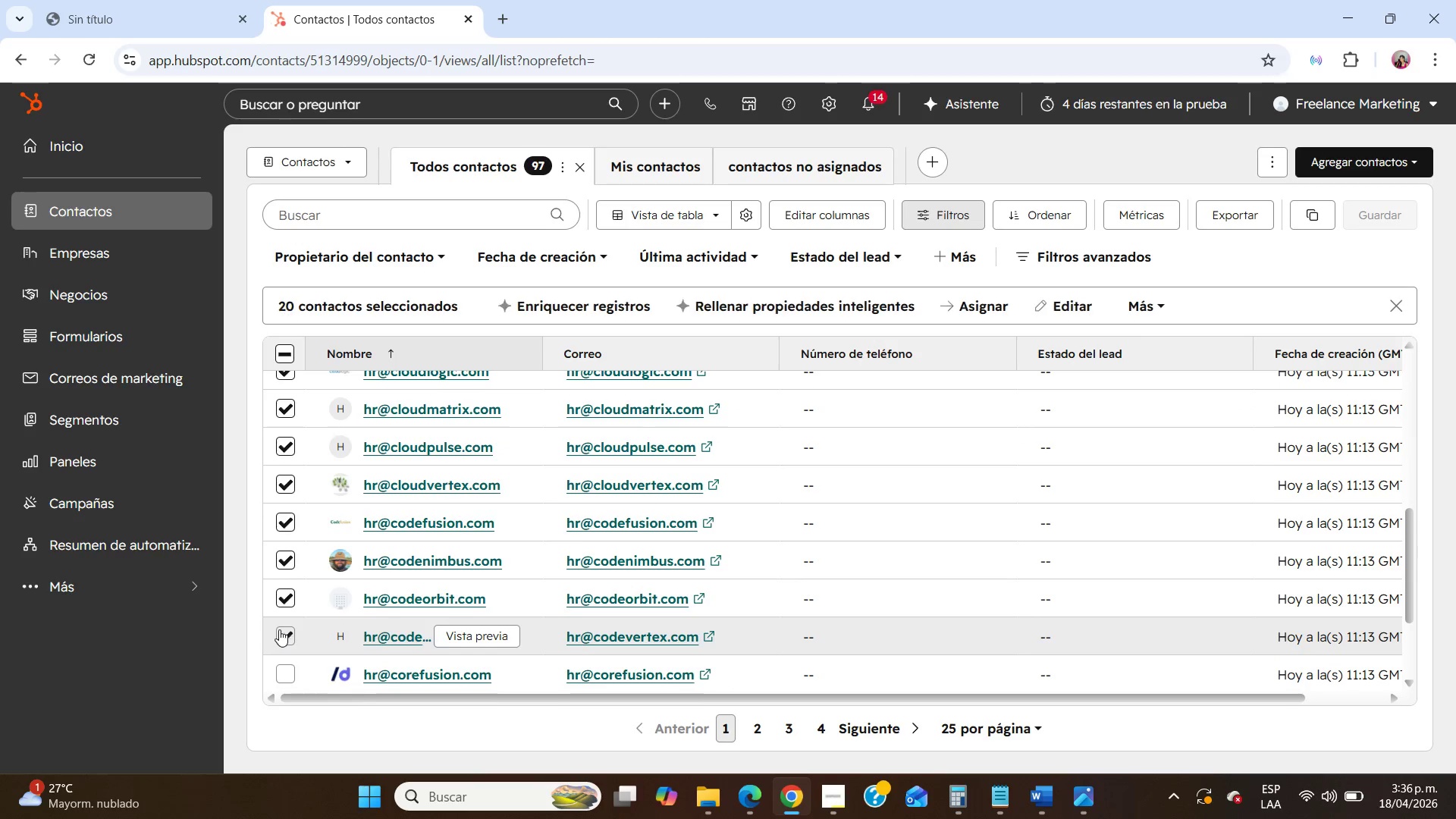 
scroll: coordinate [279, 629], scroll_direction: down, amount: 3.0
 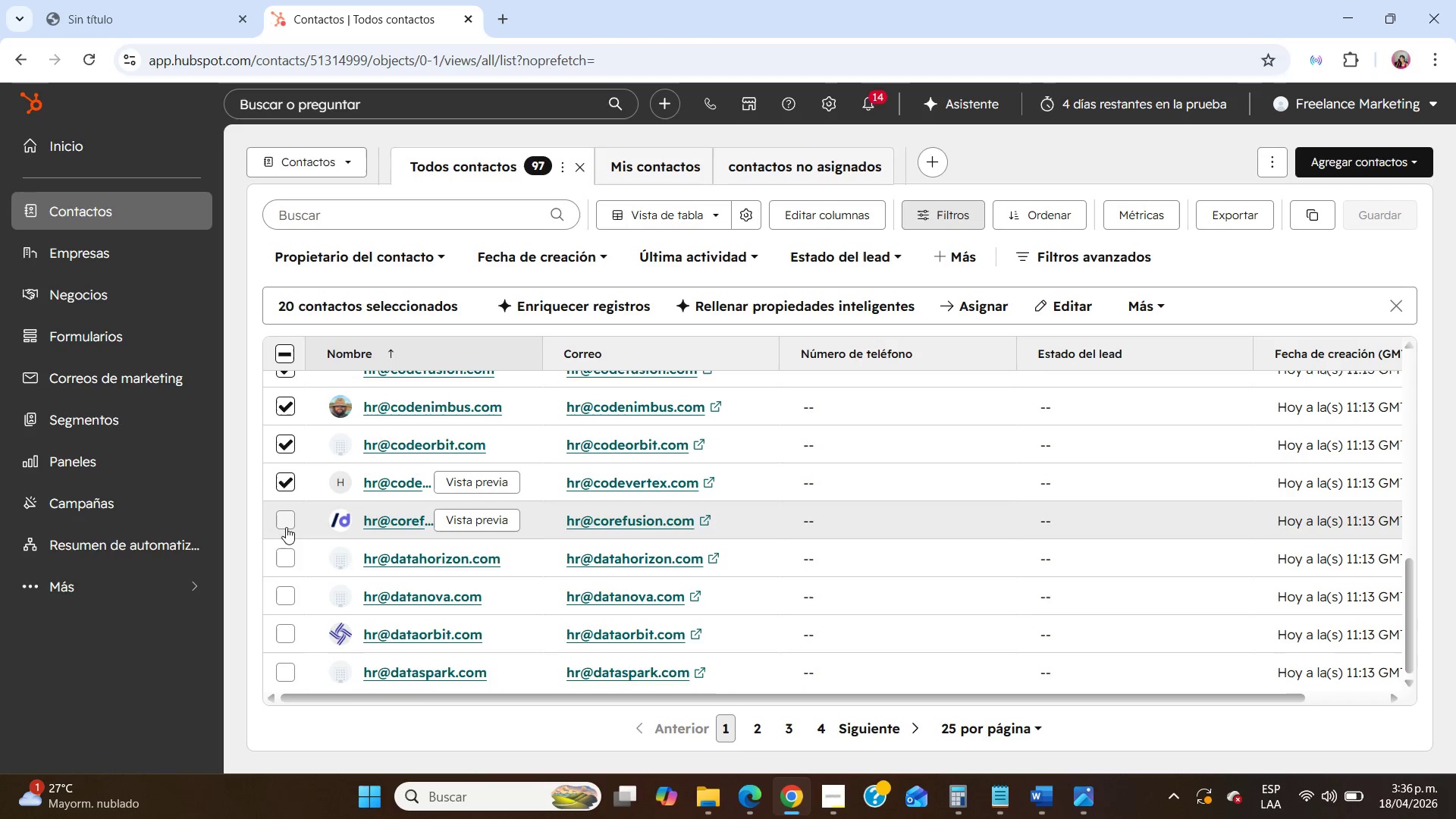 
left_click([286, 527])
 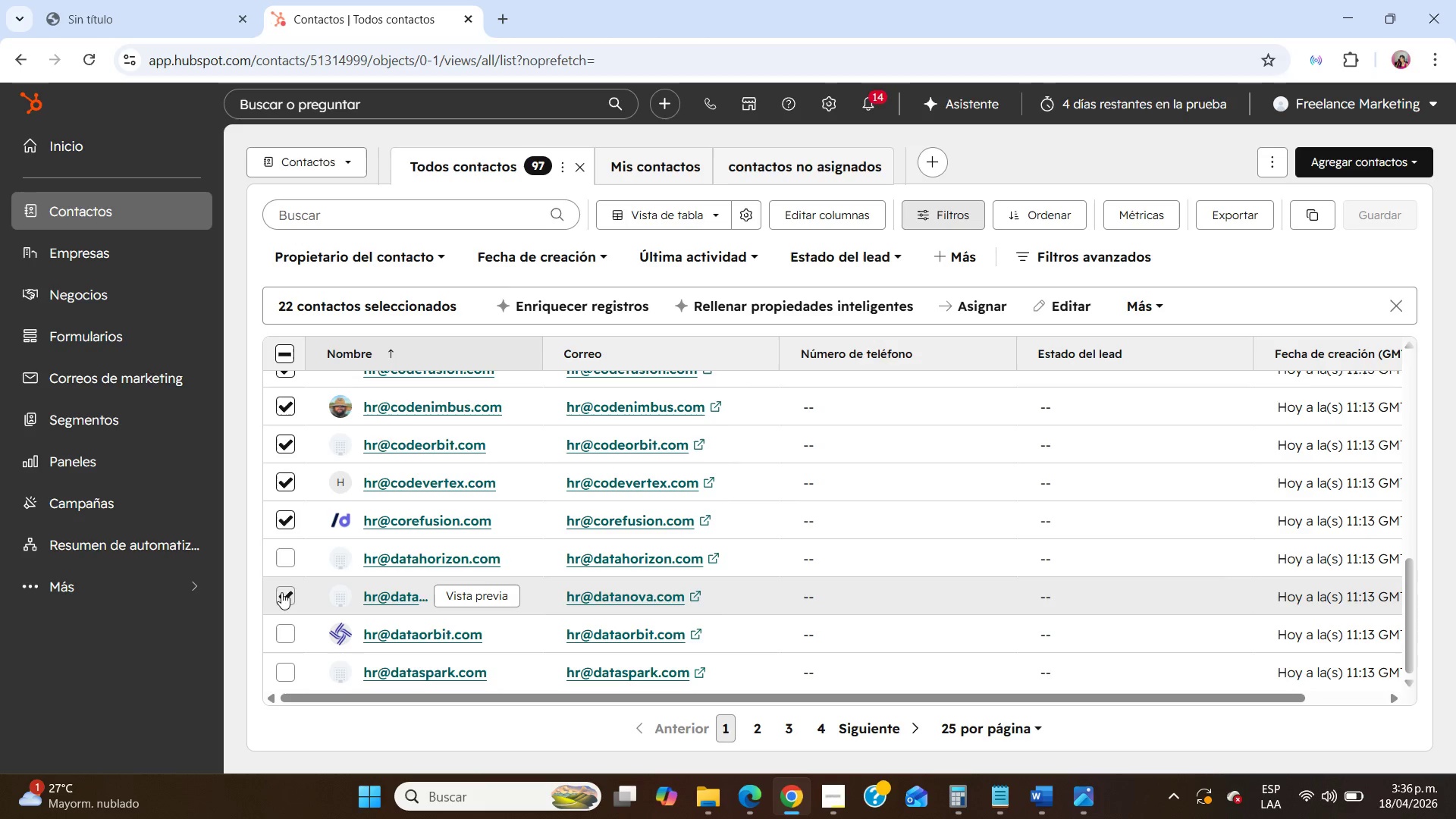 
double_click([281, 557])
 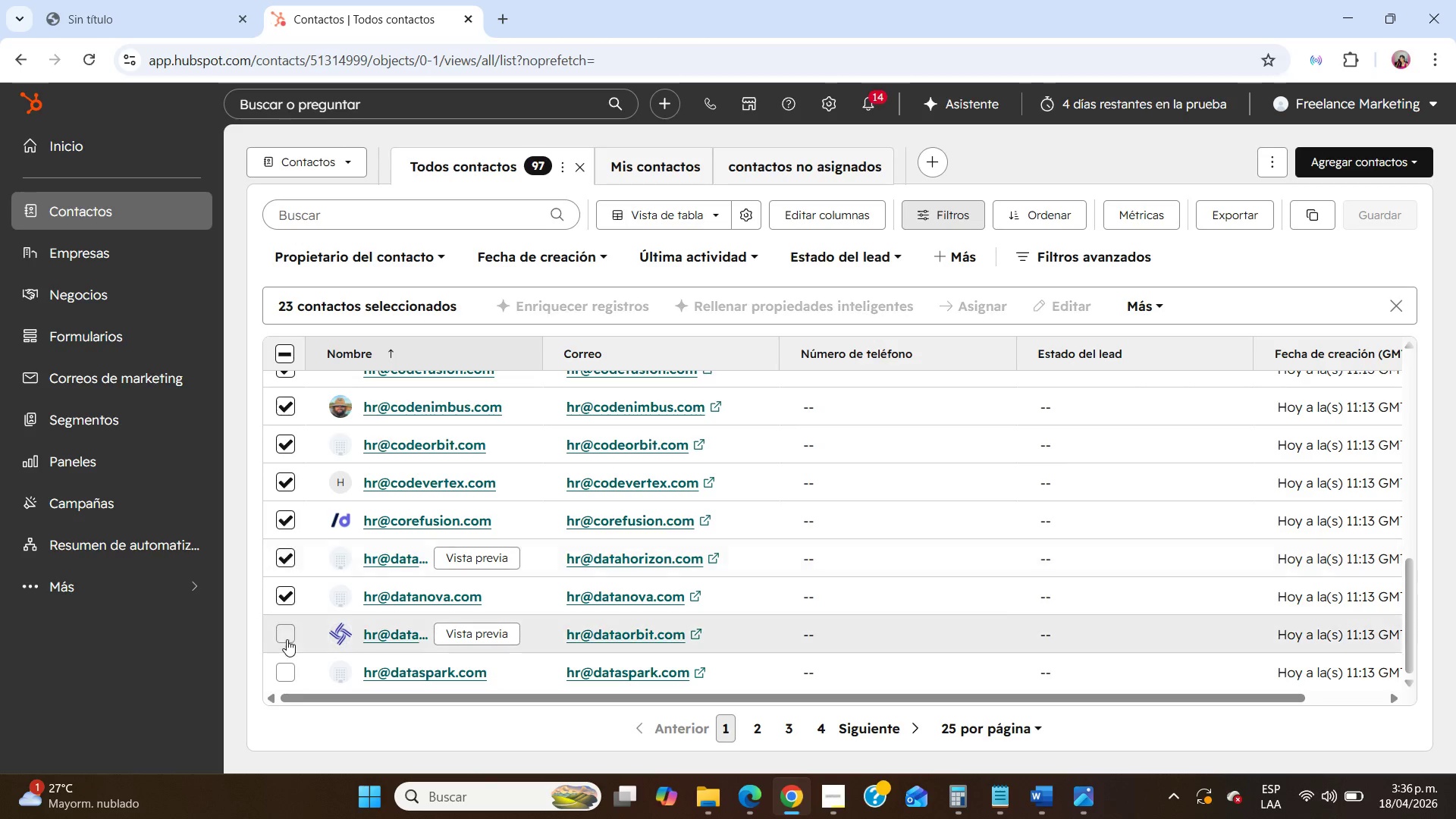 
left_click([287, 639])
 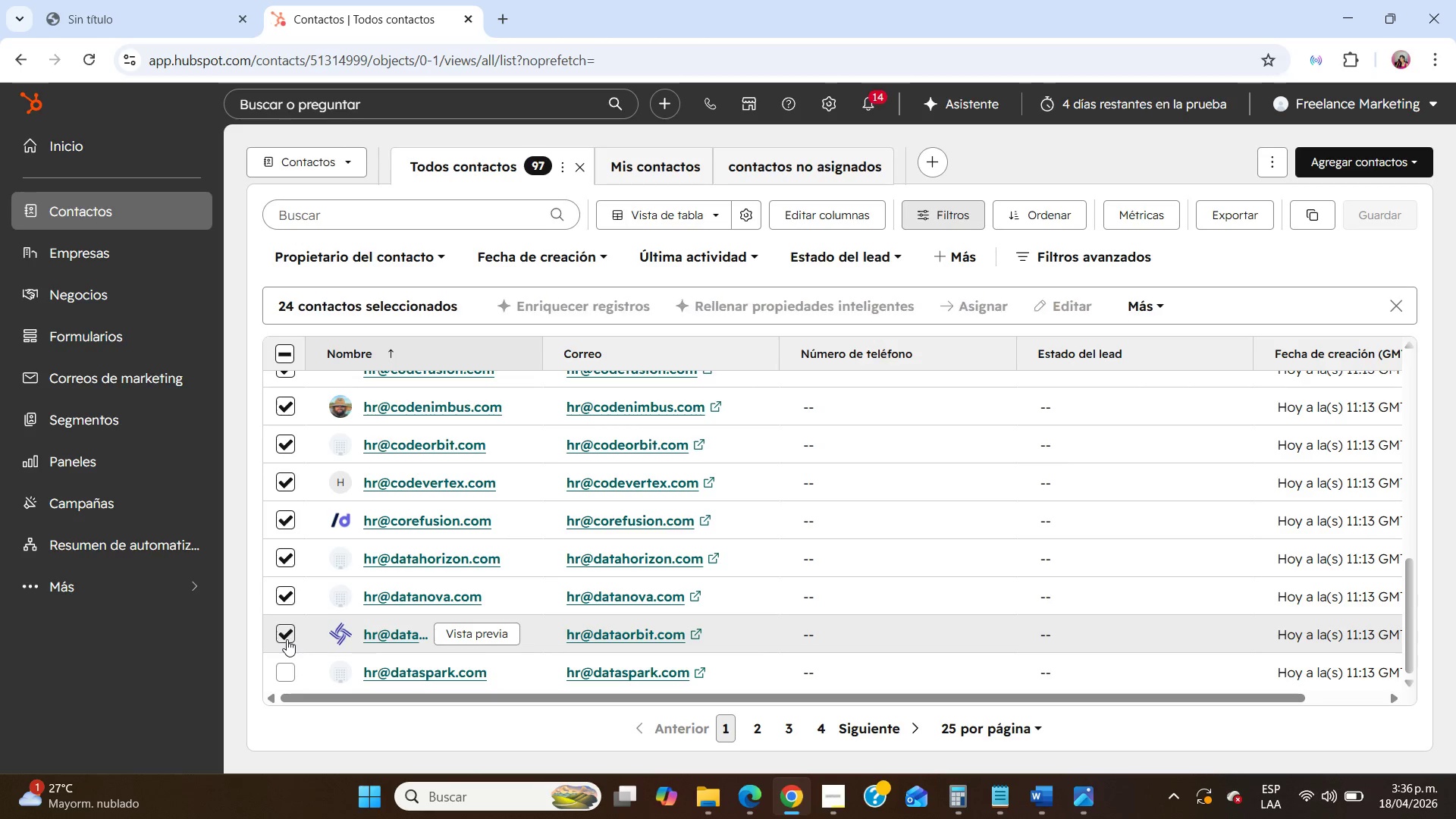 
scroll: coordinate [287, 639], scroll_direction: down, amount: 2.0
 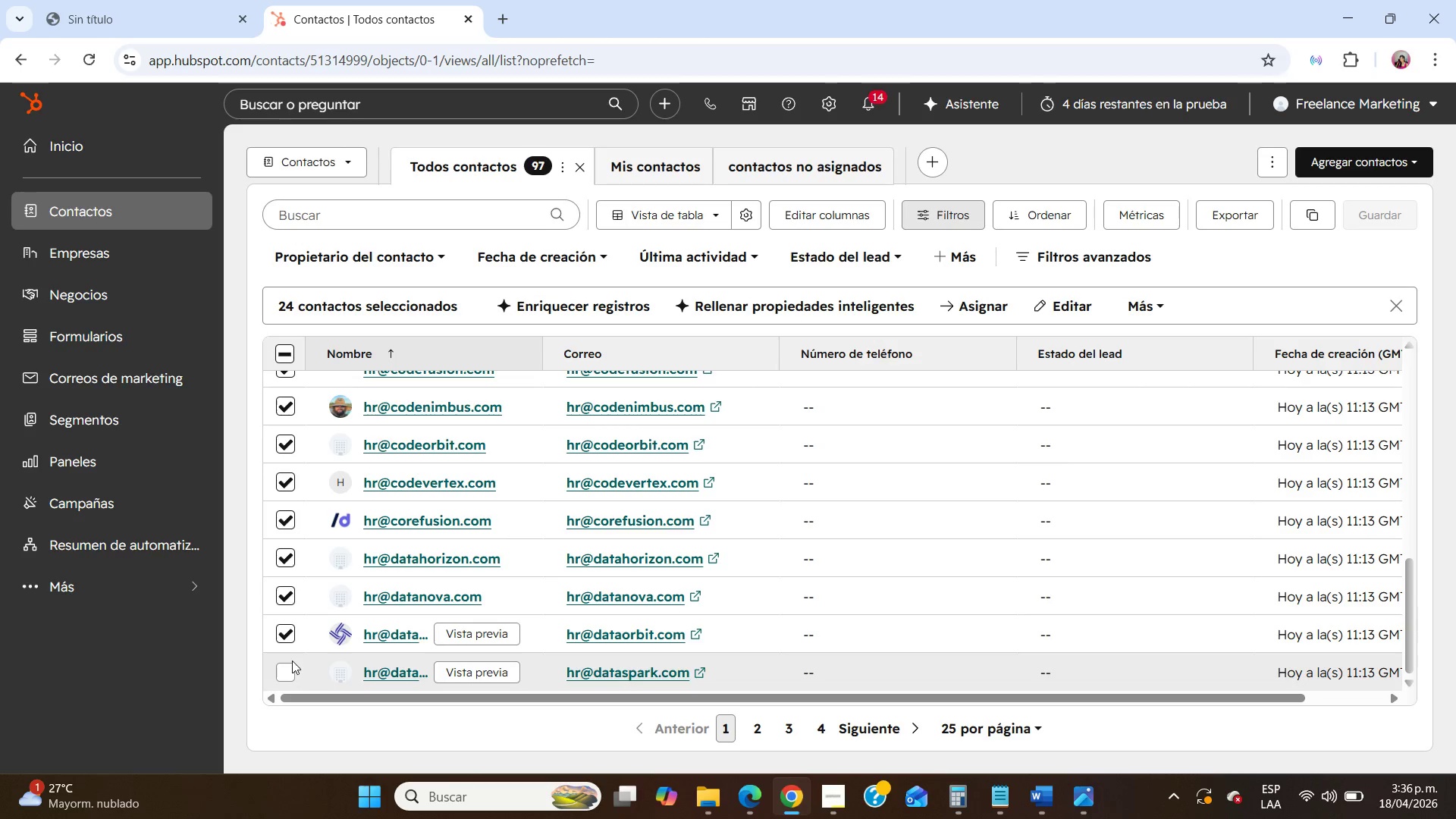 
left_click([290, 666])
 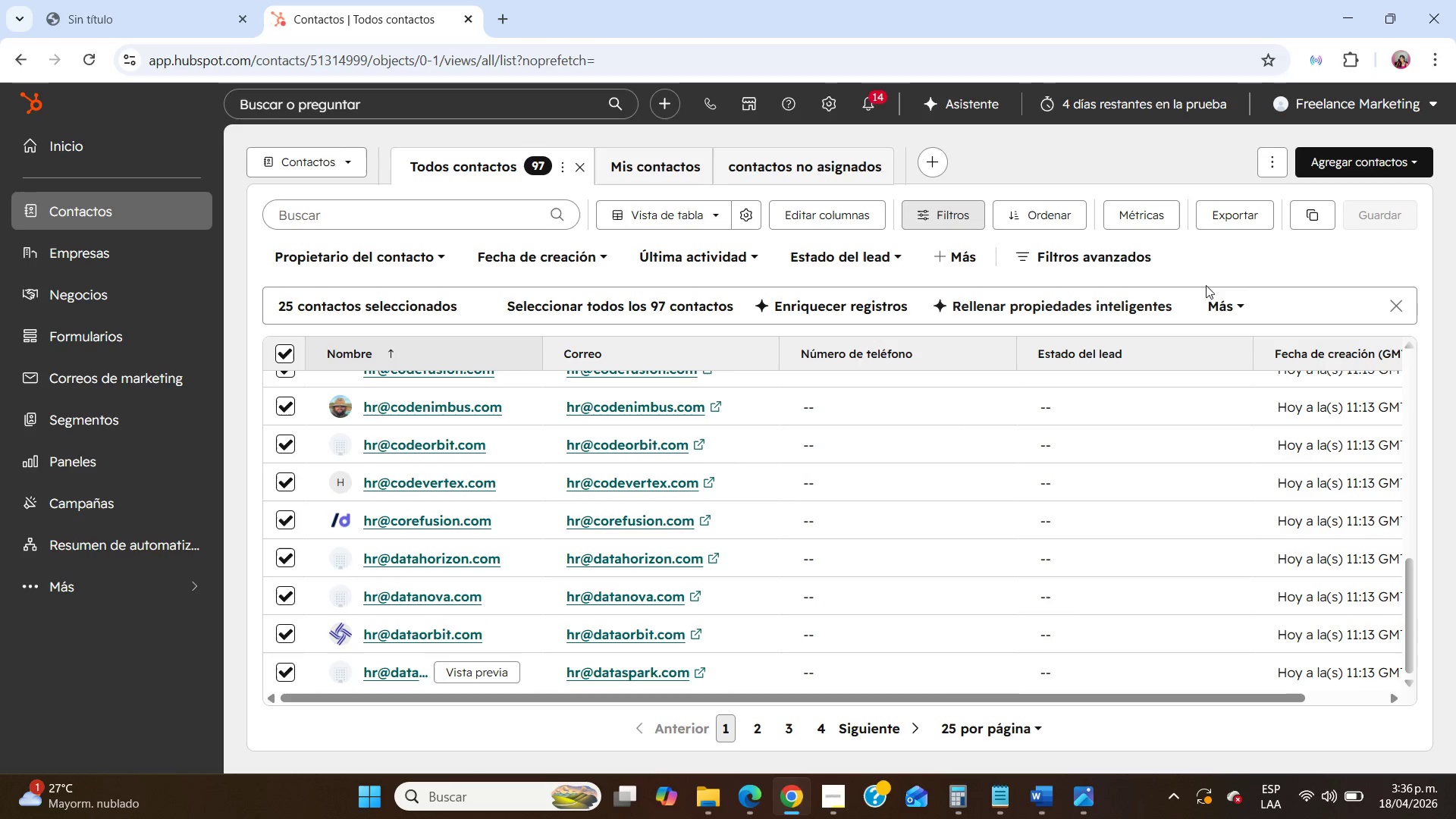 
left_click([1228, 303])
 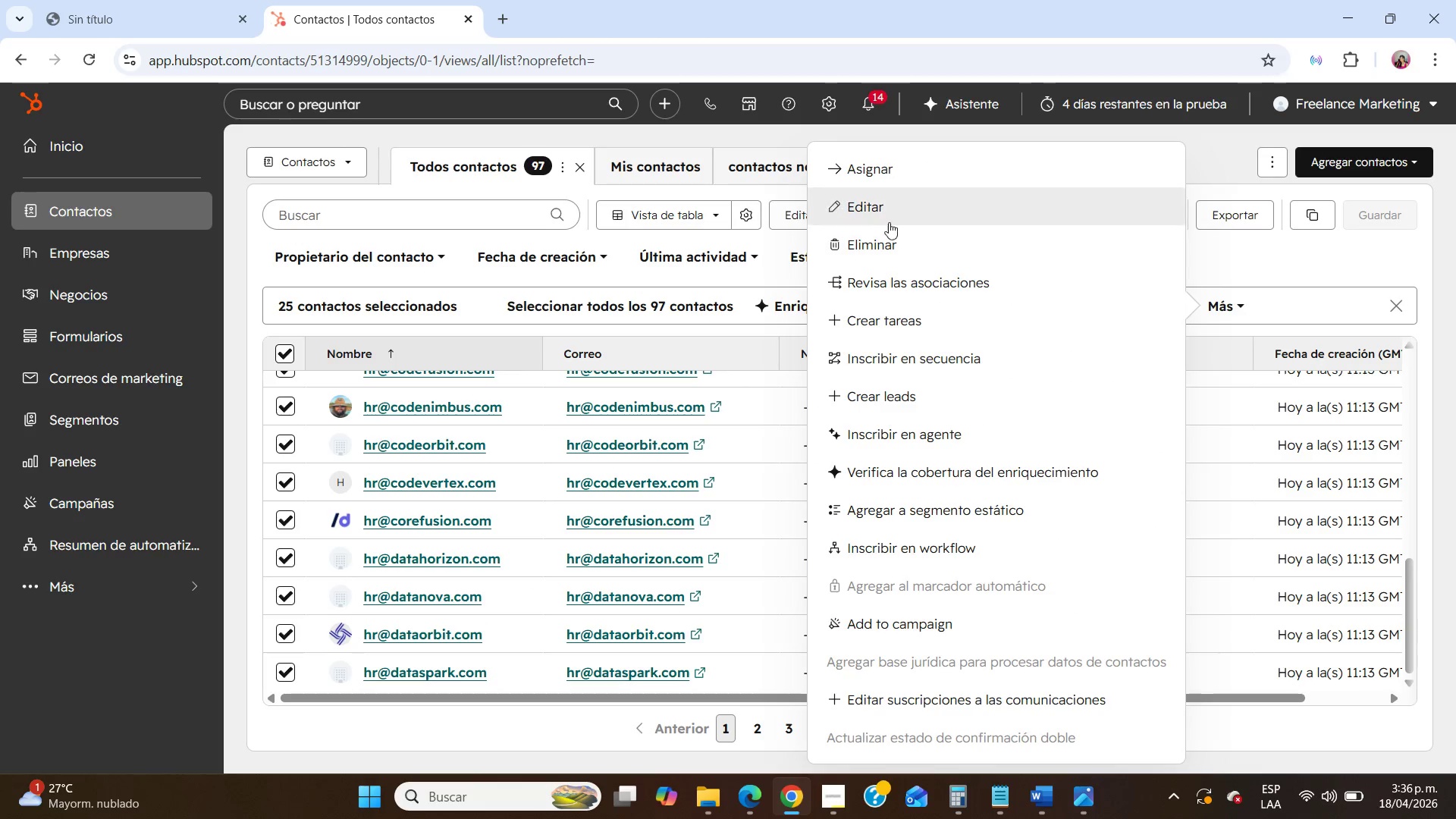 
left_click([886, 237])
 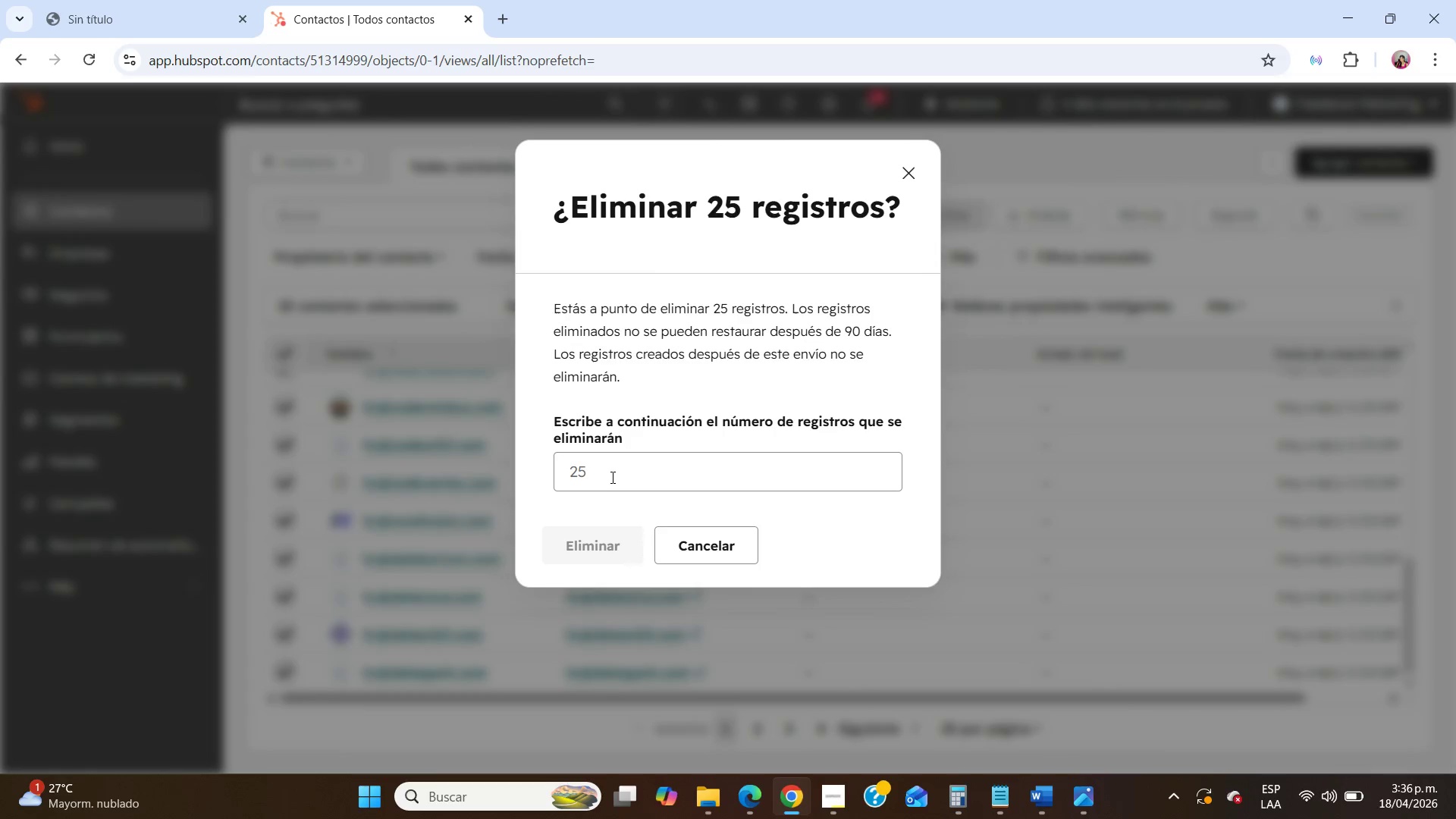 
left_click([611, 479])
 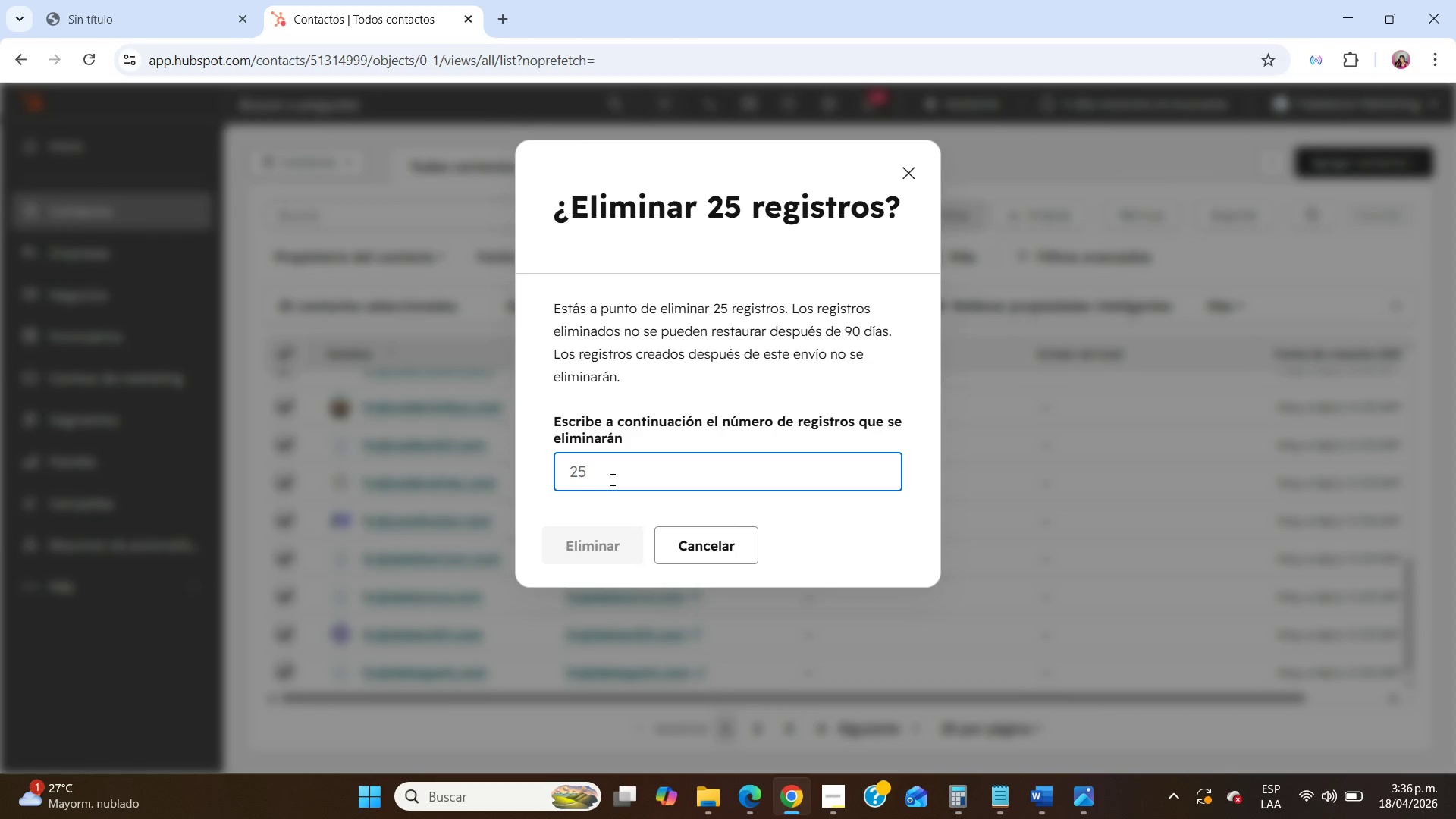 
type(25)
 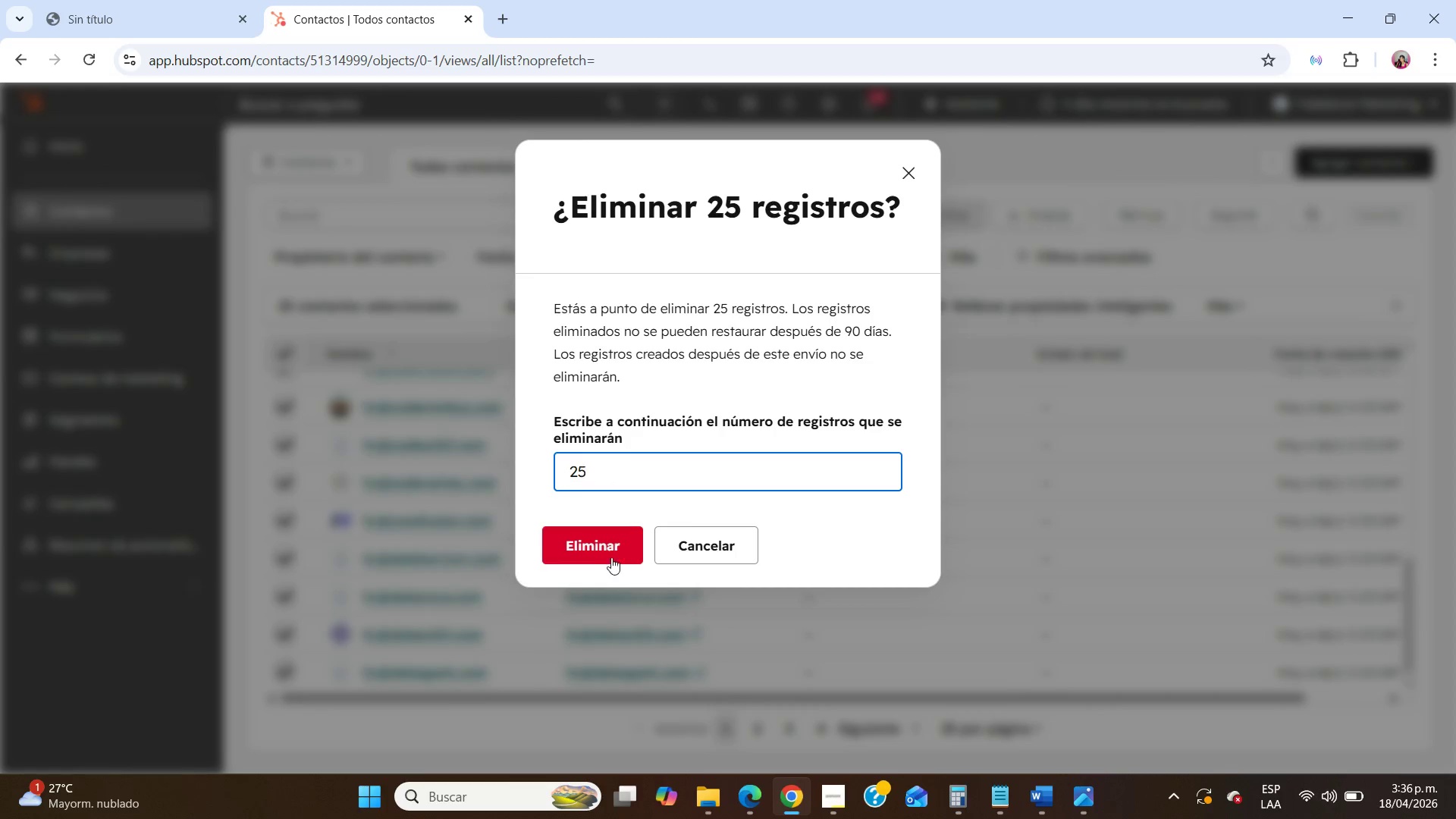 
left_click([607, 548])
 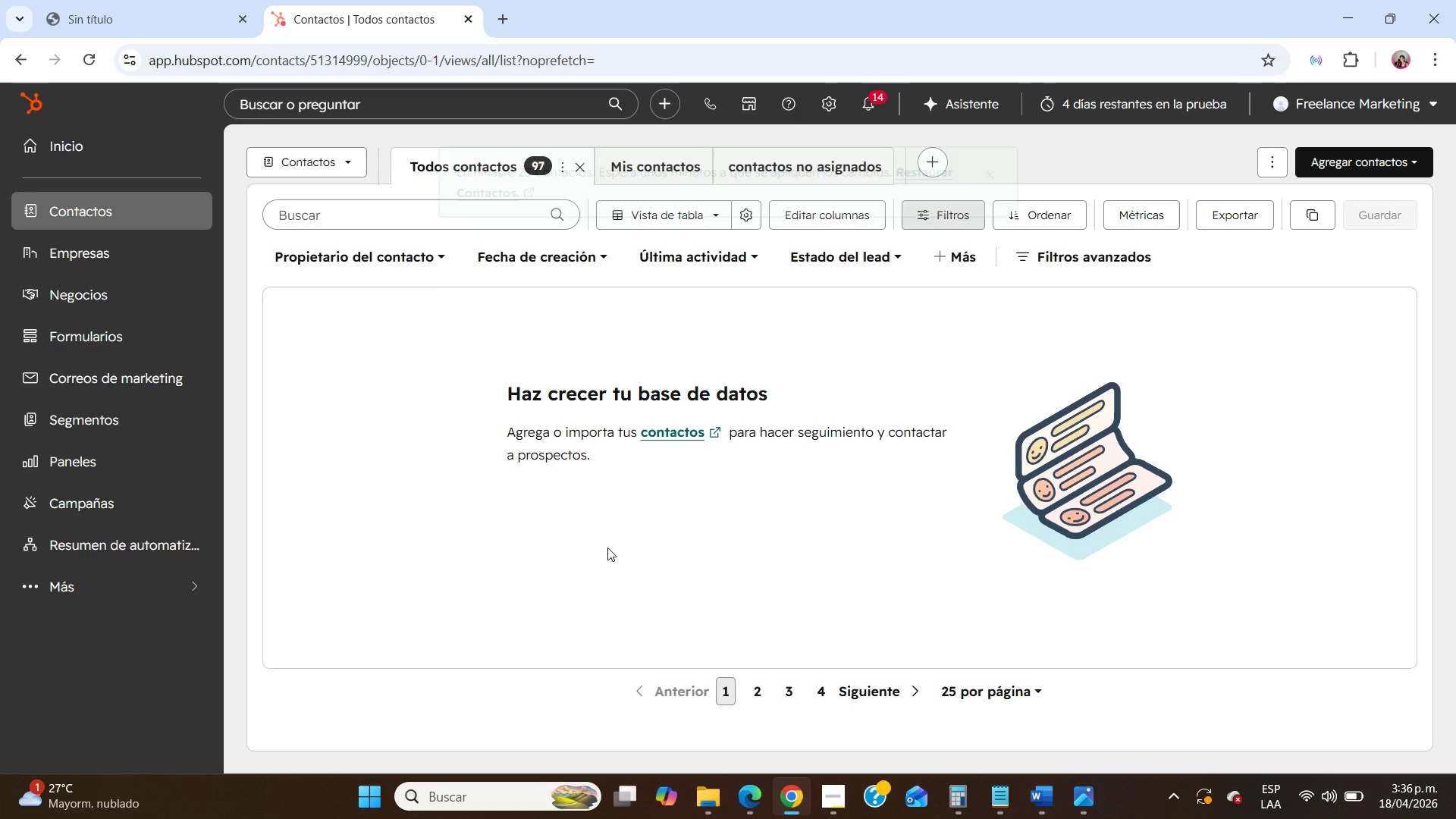 
wait(6.94)
 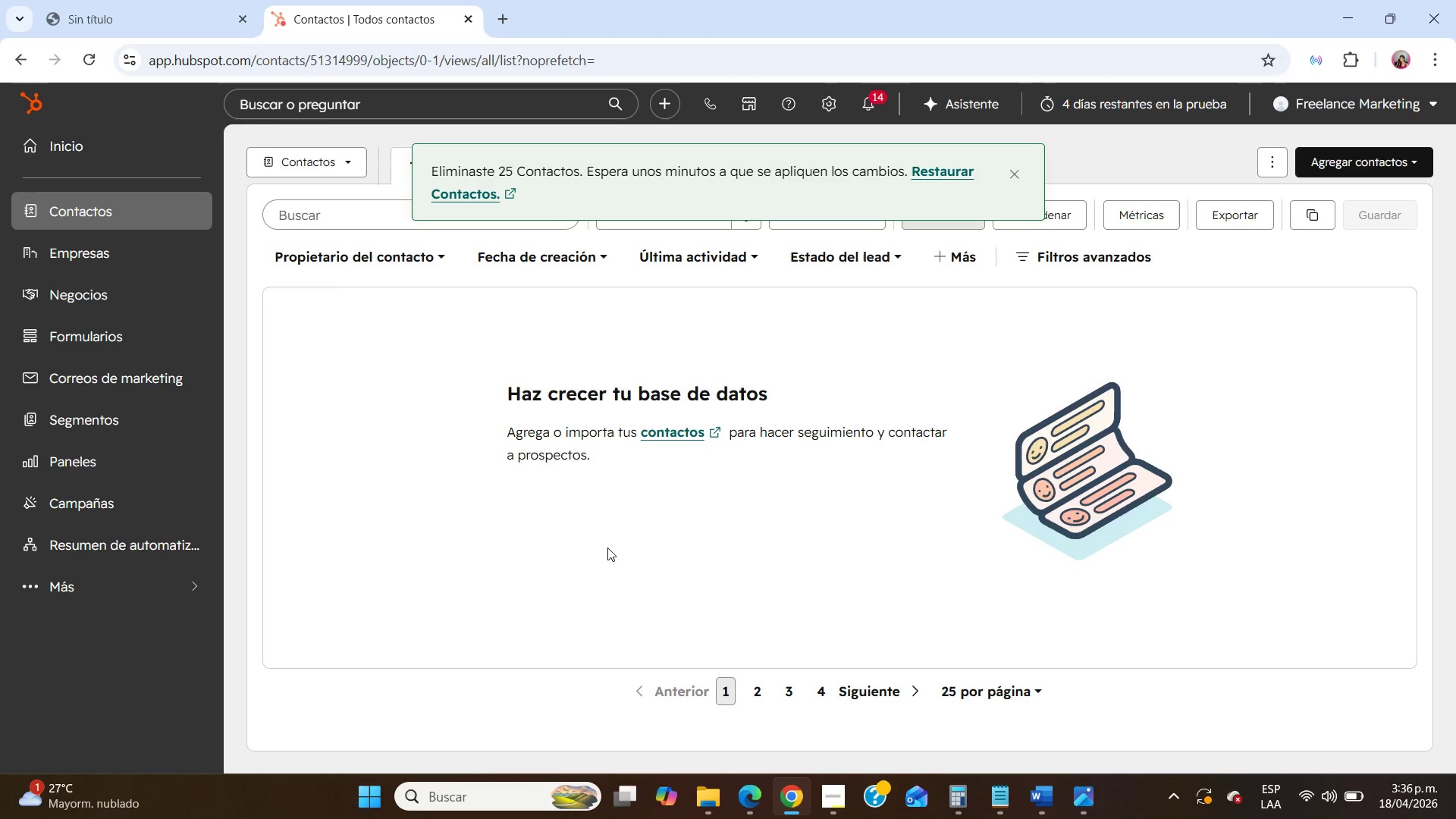 
left_click([121, 213])
 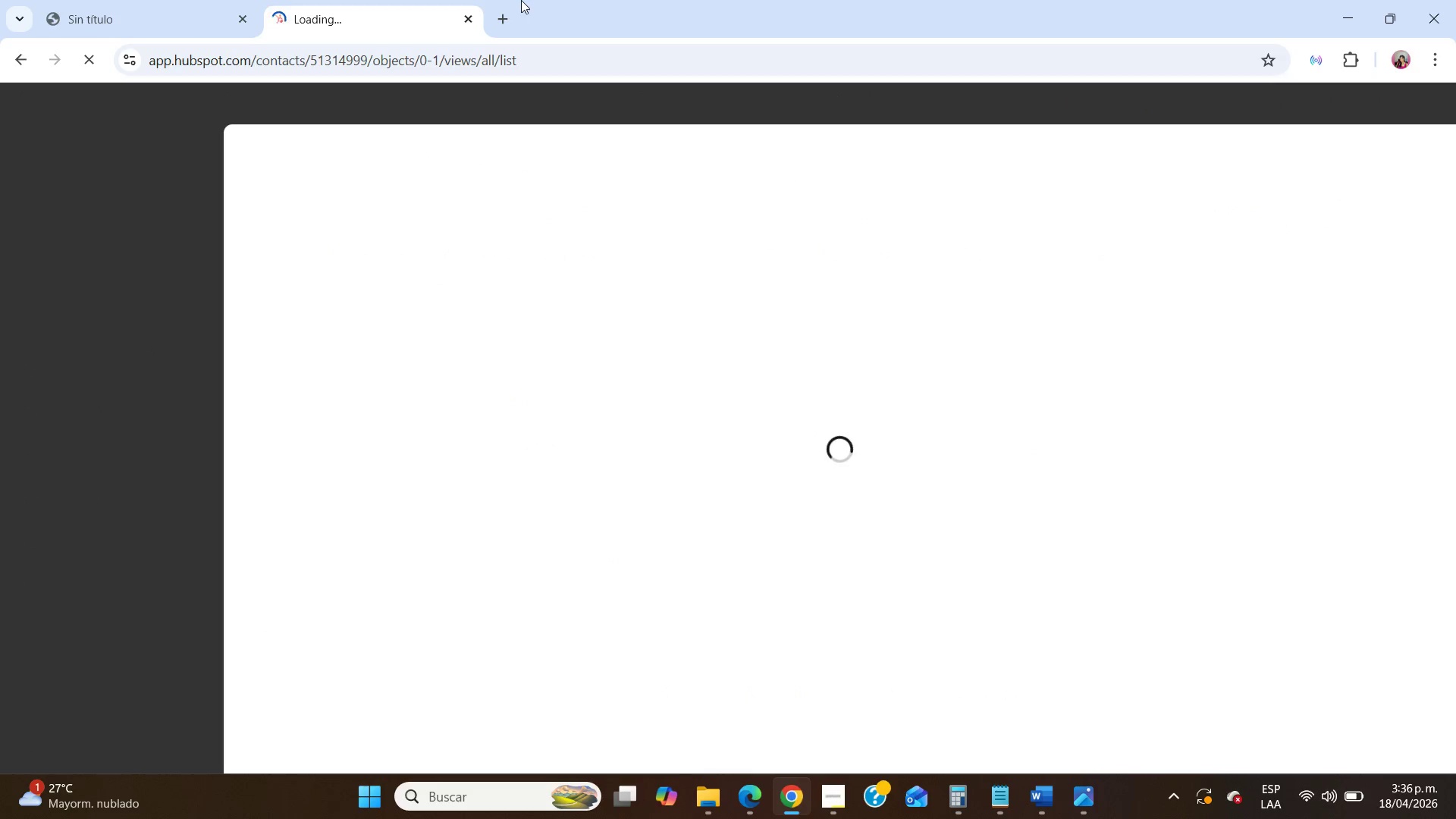 
left_click([507, 13])
 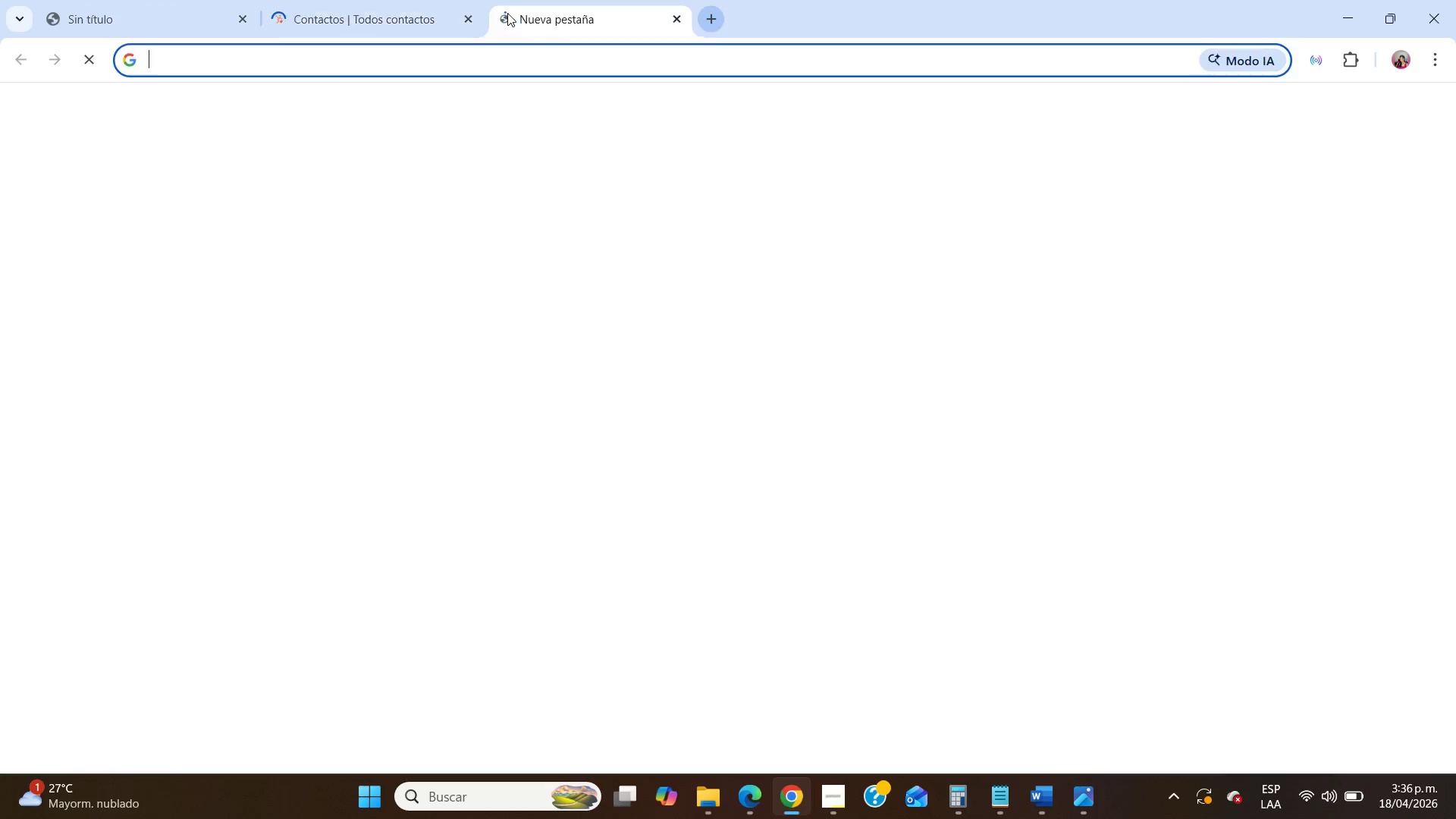 
key(G)
 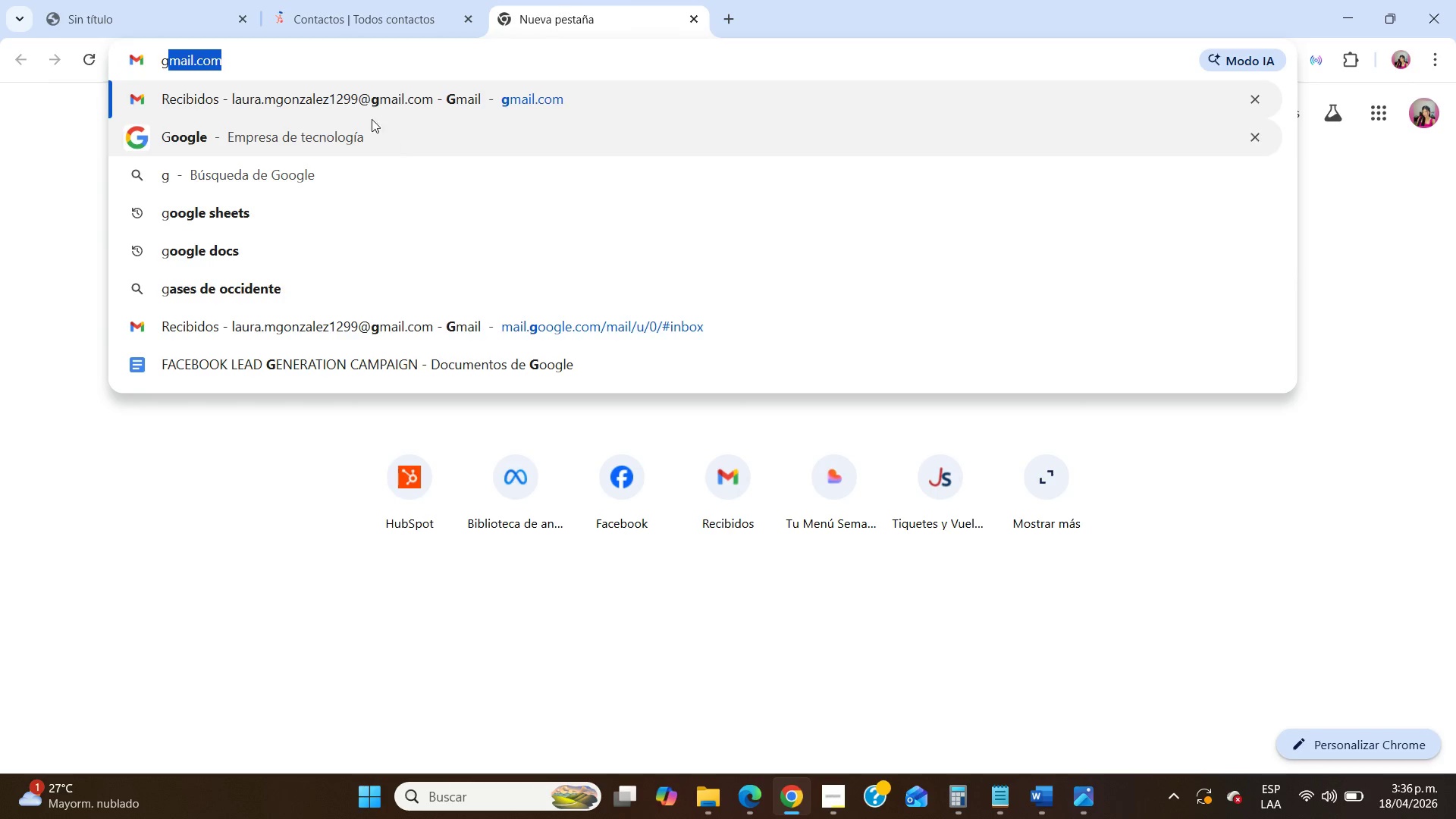 
left_click([354, 92])
 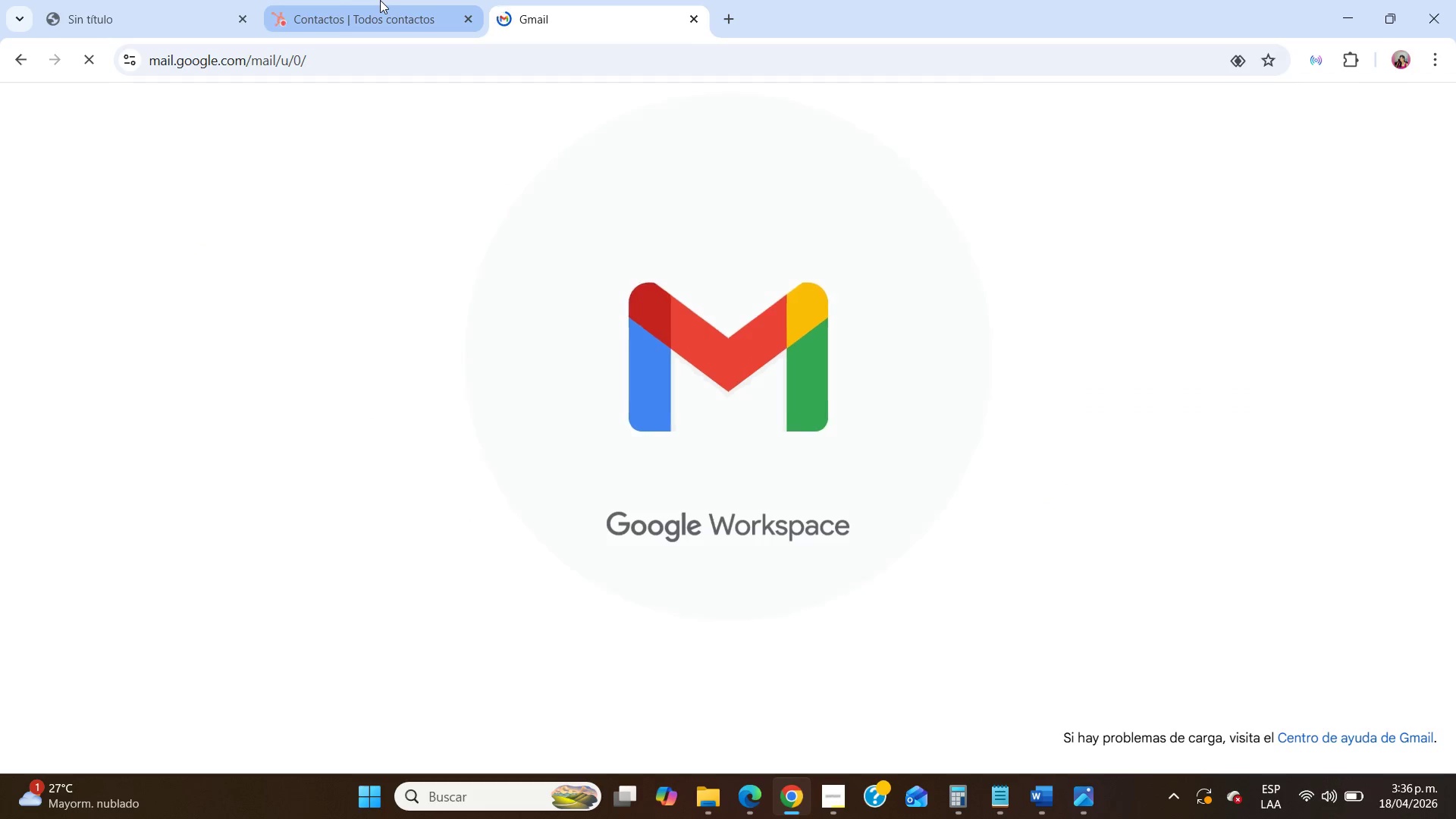 
left_click([380, 0])
 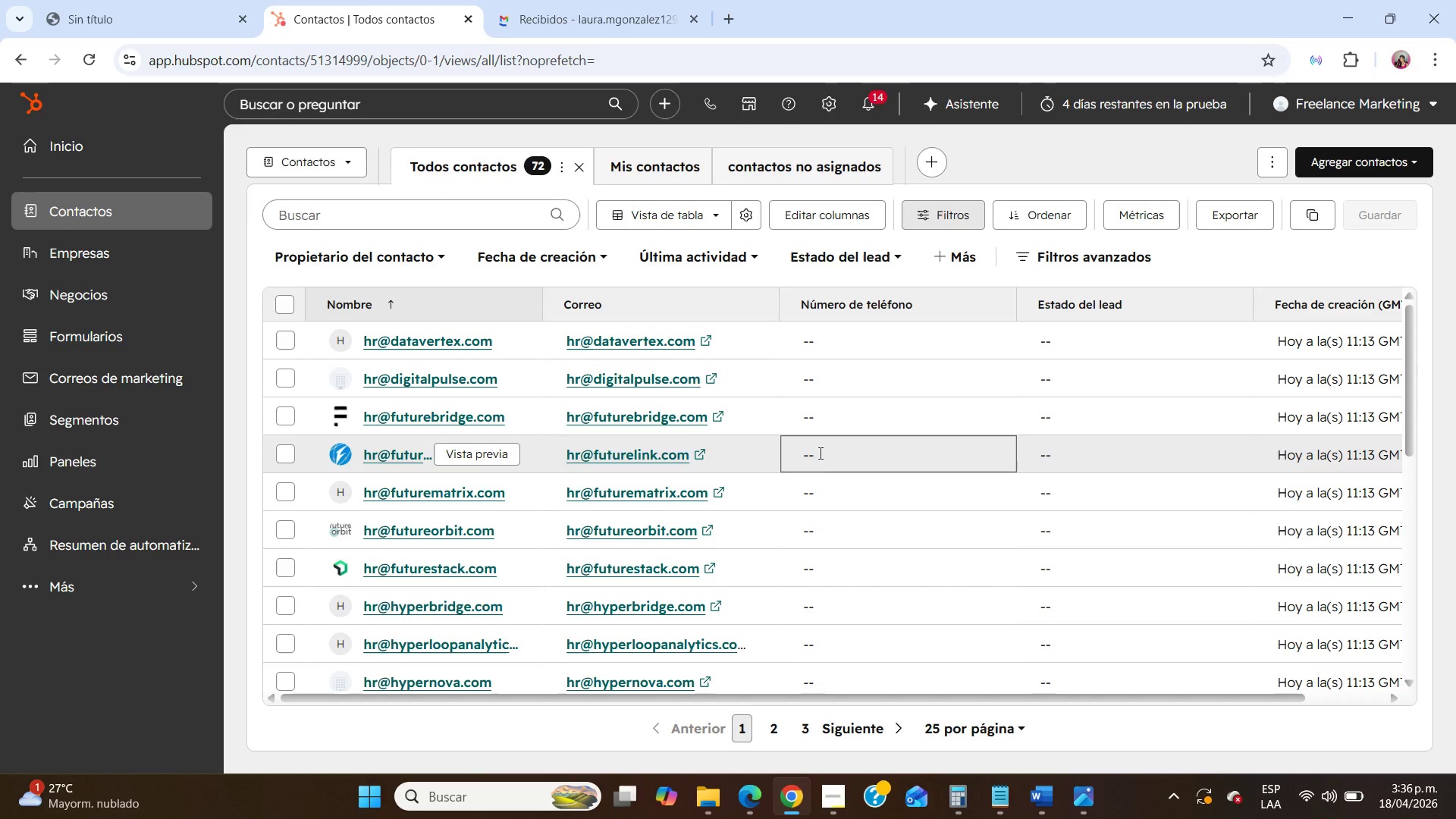 
scroll: coordinate [819, 453], scroll_direction: up, amount: 6.0
 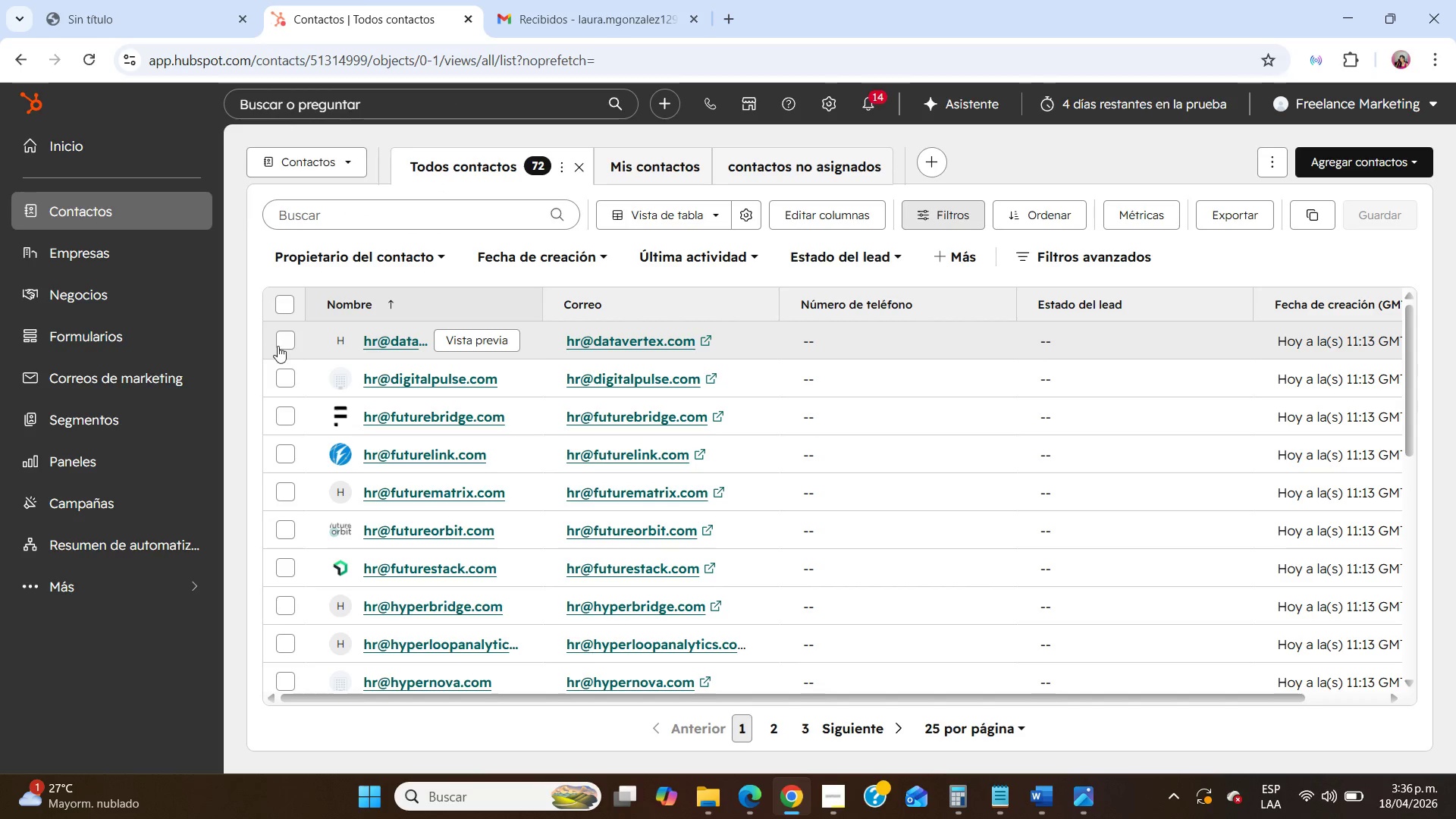 
double_click([280, 374])
 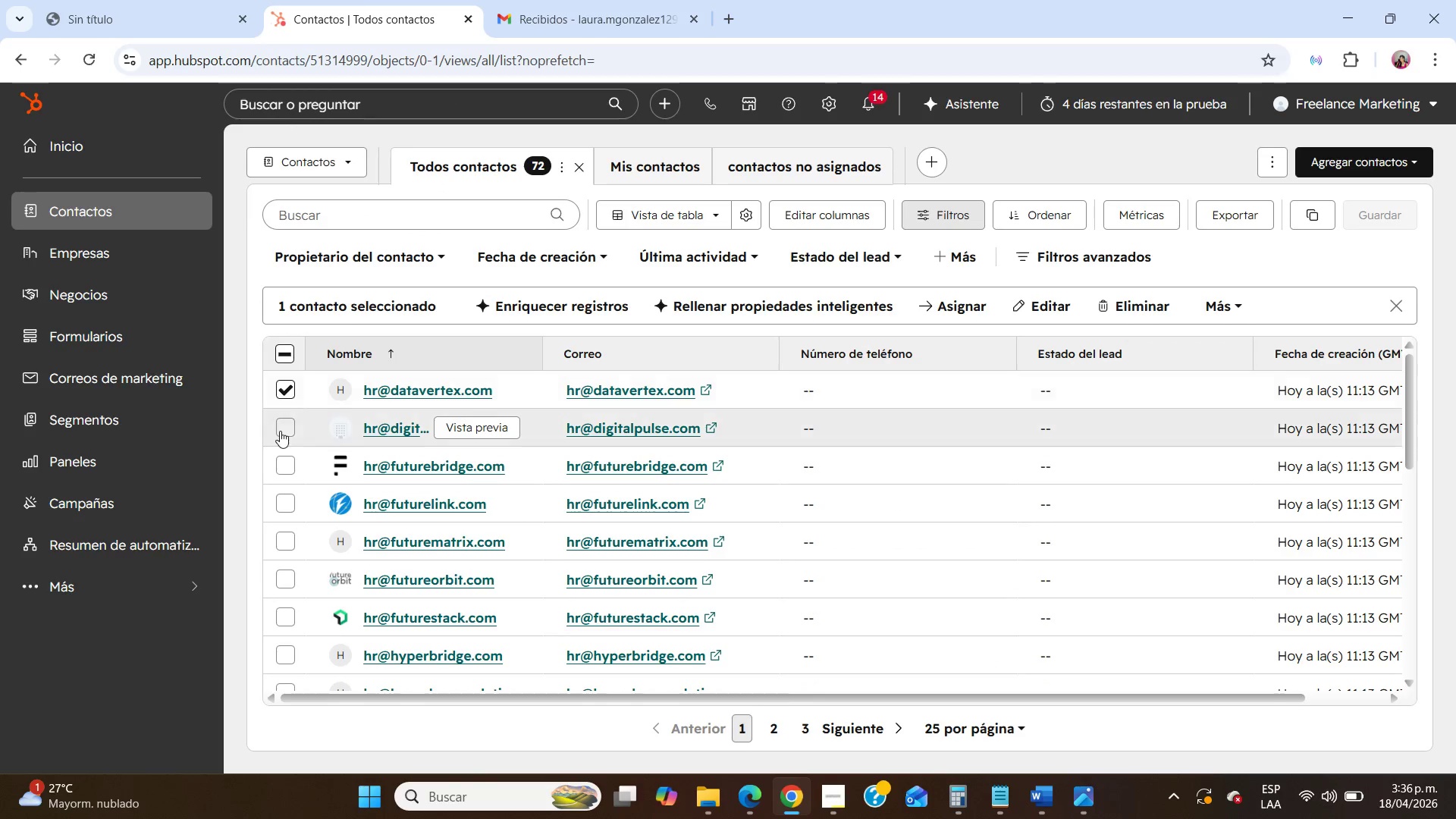 
left_click([280, 431])
 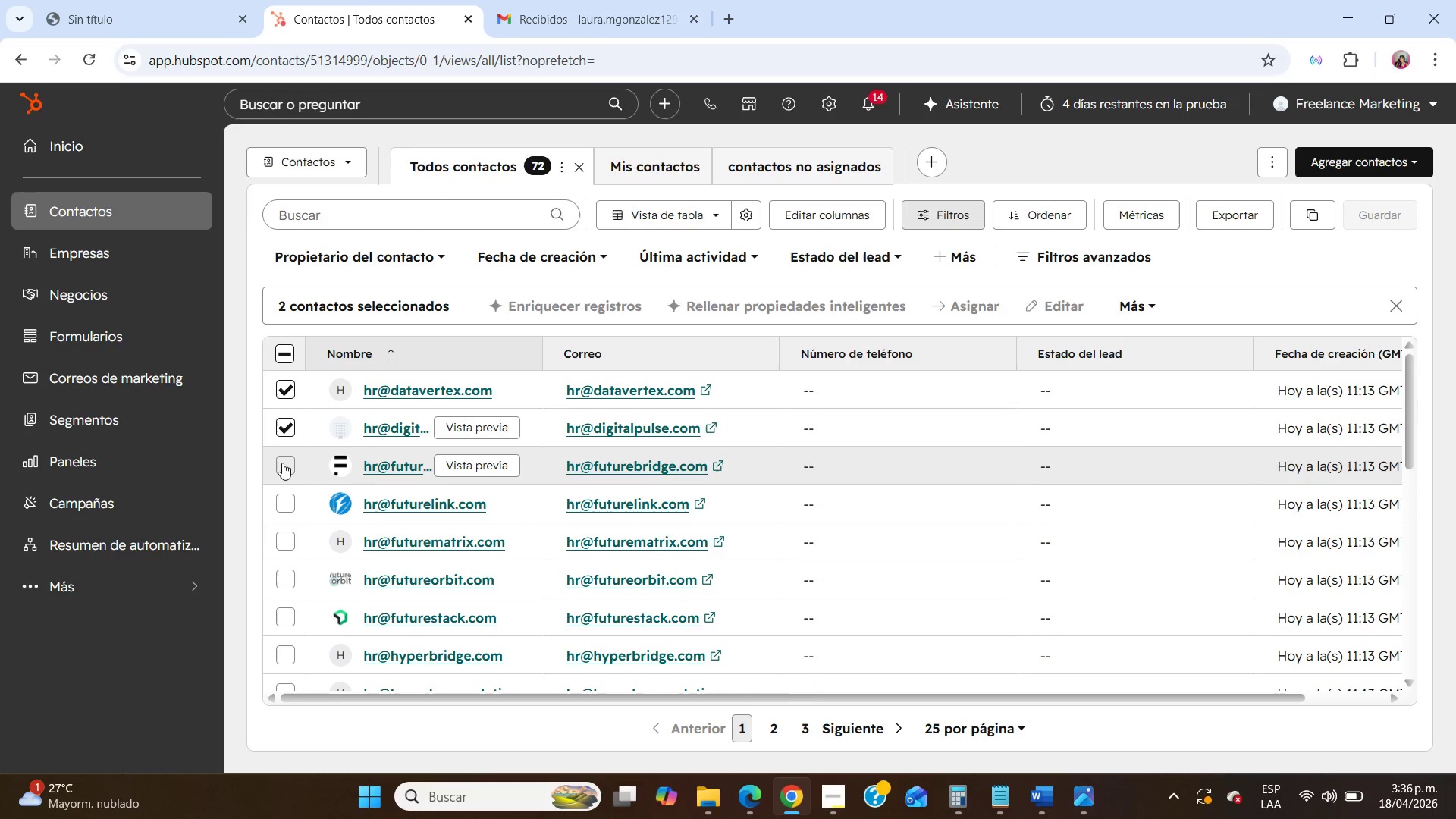 
left_click([282, 467])
 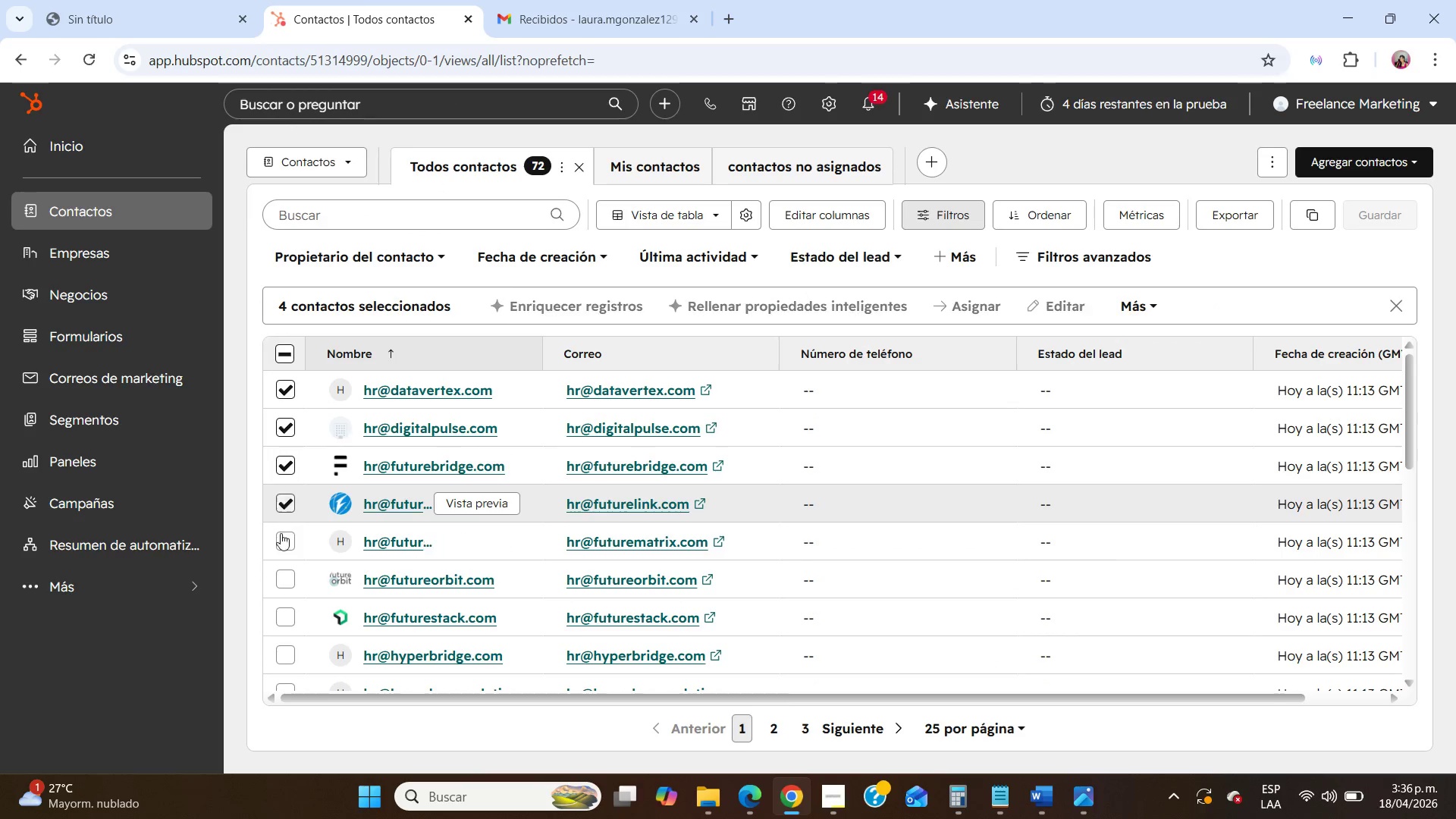 
double_click([281, 547])
 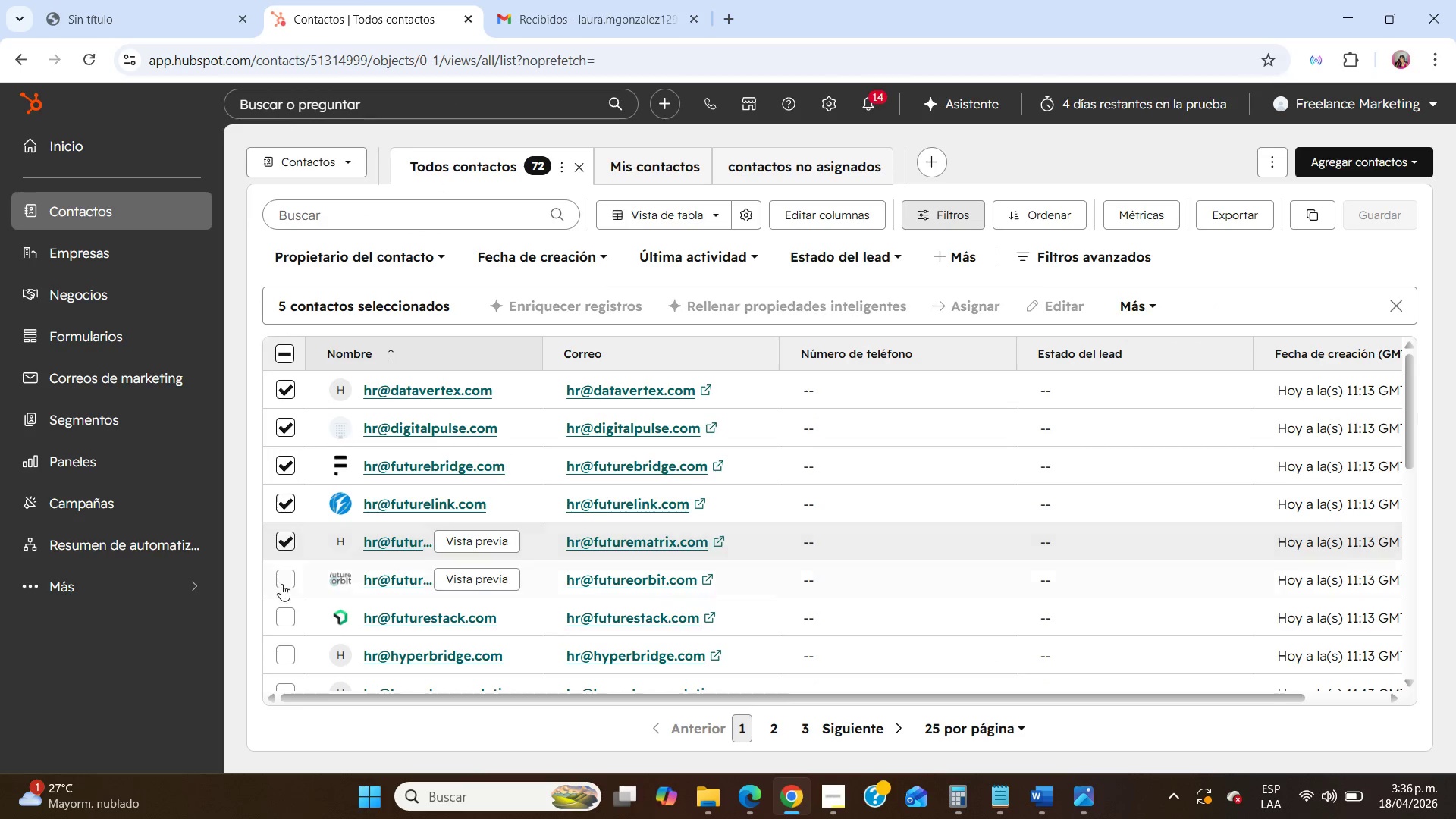 
triple_click([281, 585])
 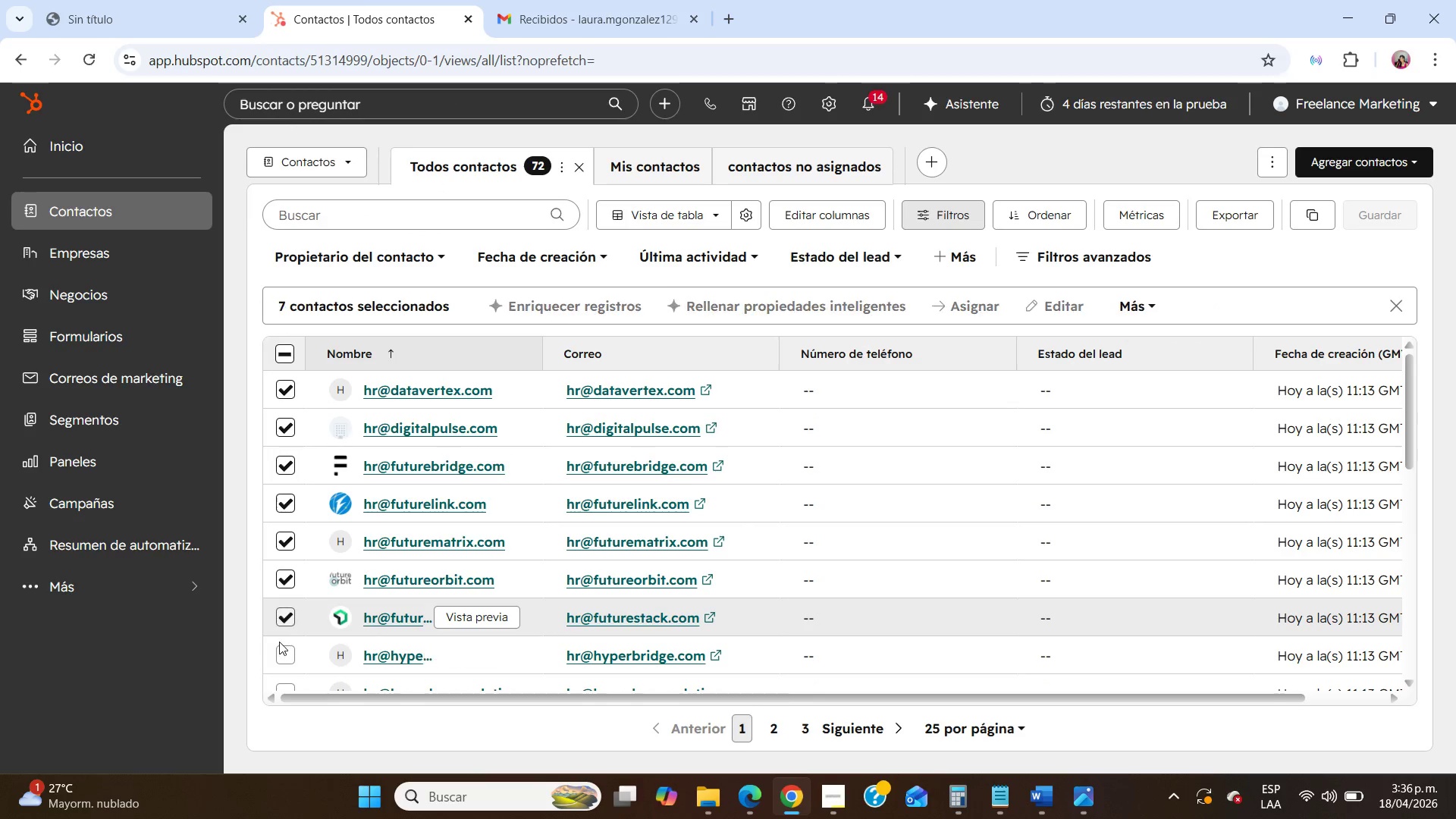 
triple_click([279, 650])
 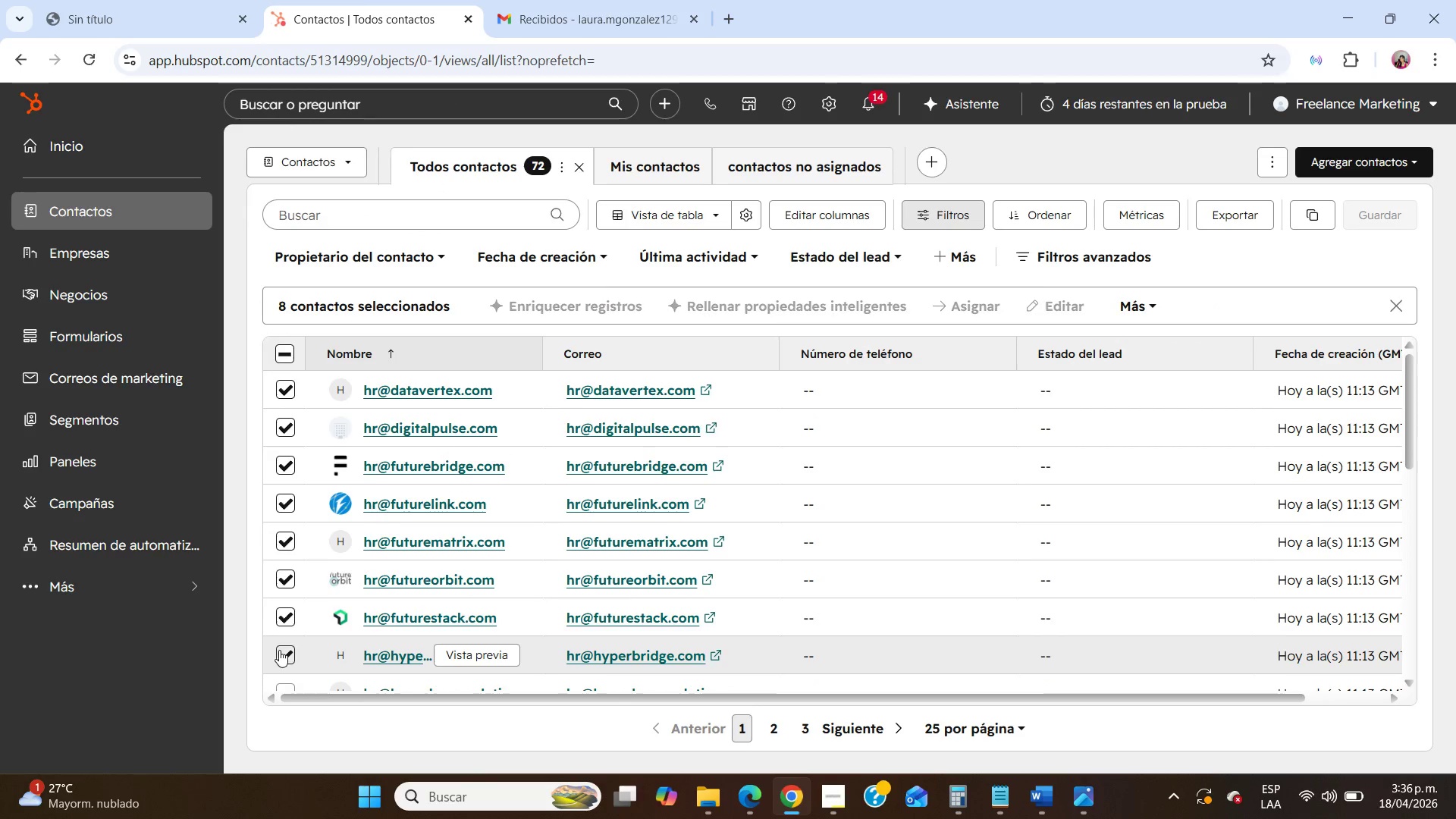 
scroll: coordinate [279, 650], scroll_direction: down, amount: 2.0
 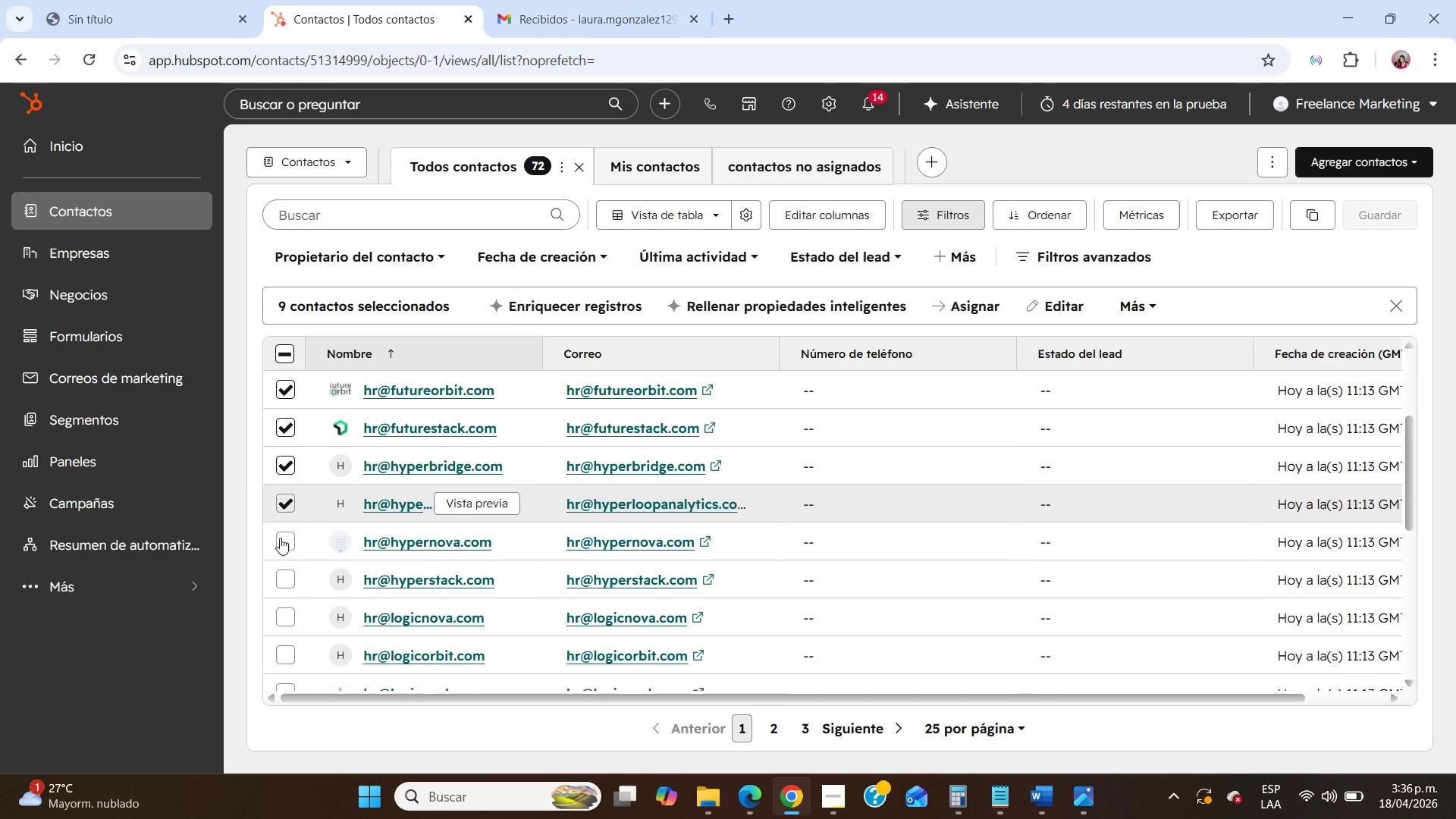 
double_click([281, 552])
 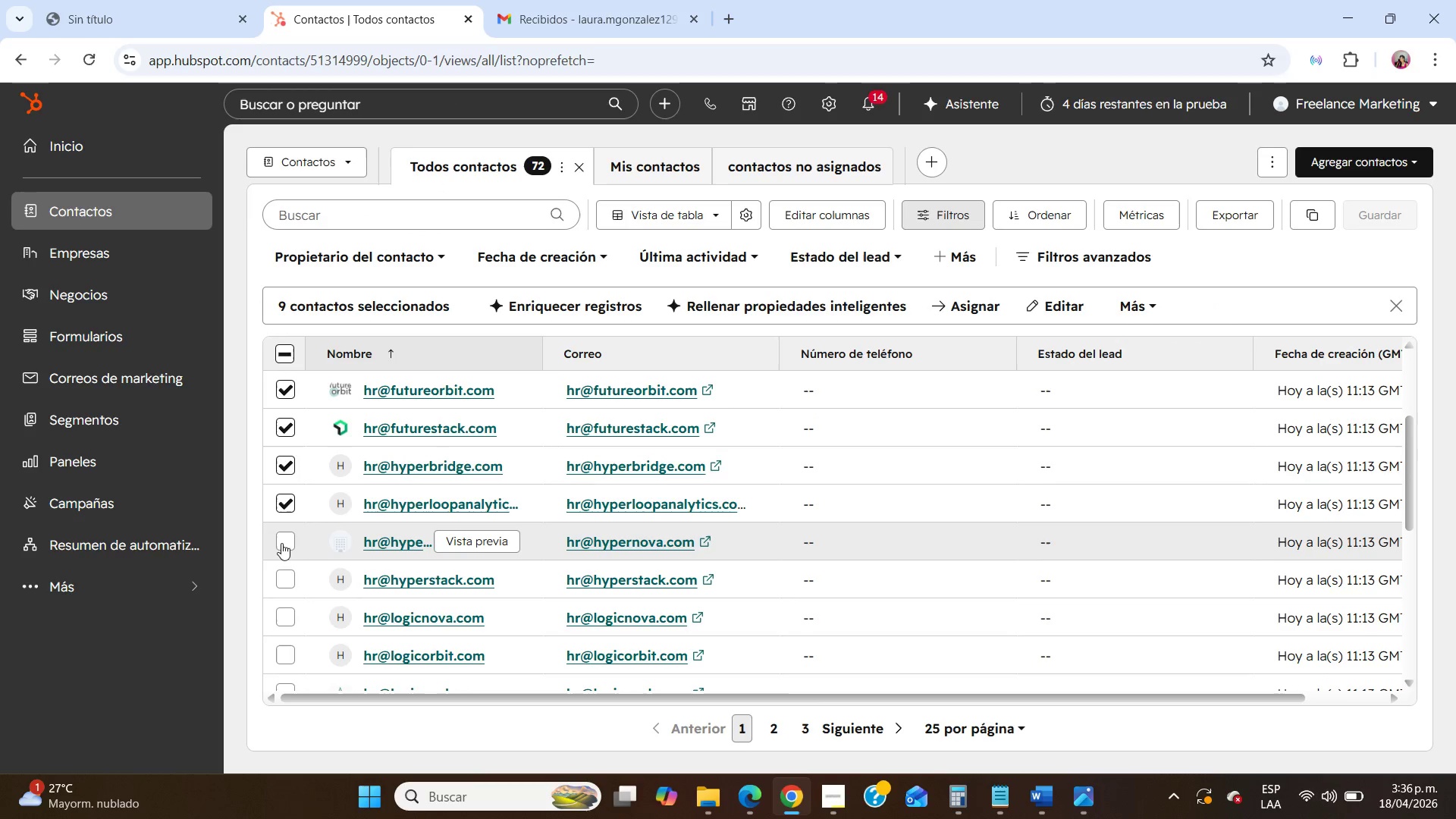 
triple_click([281, 538])
 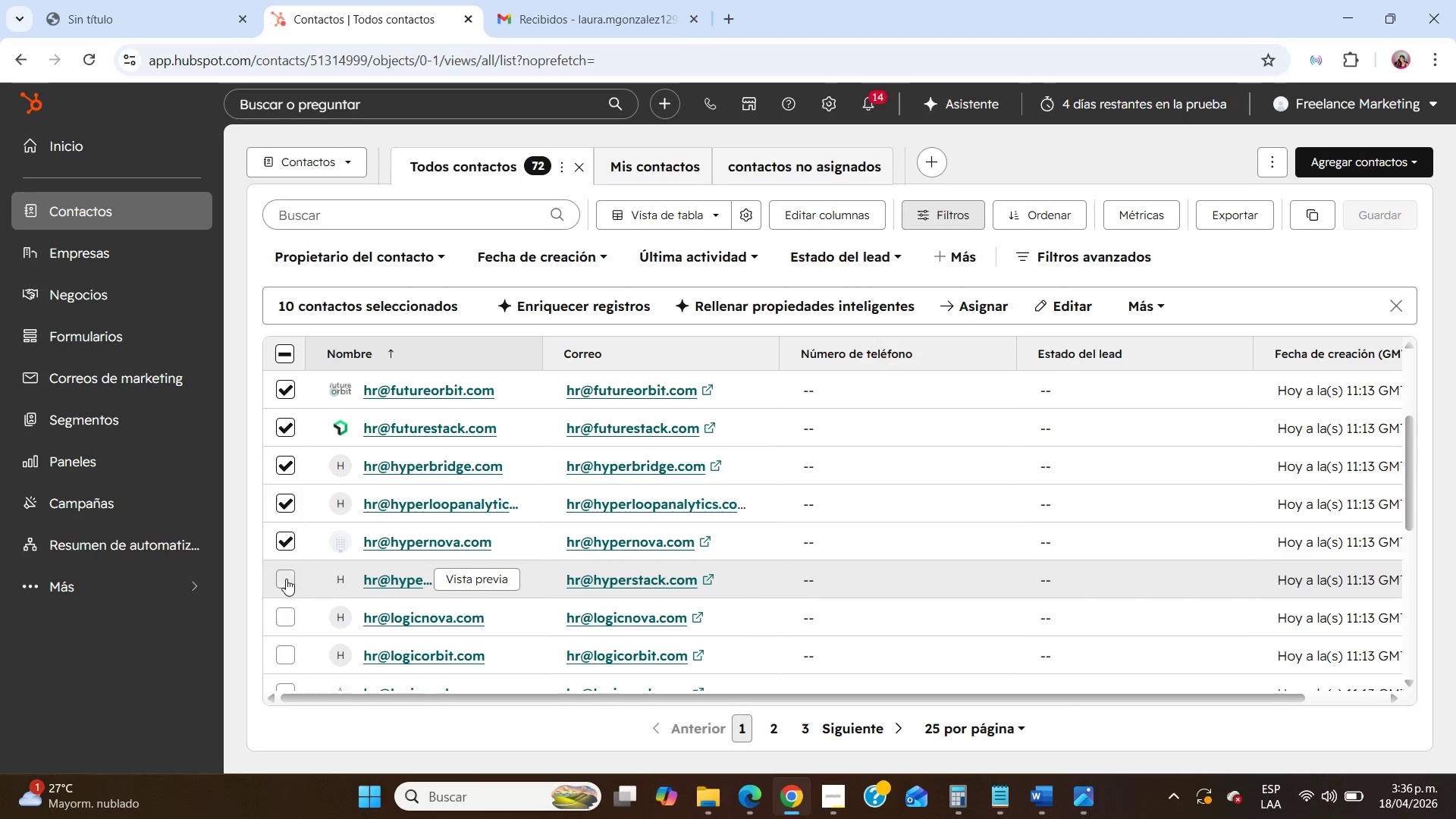 
double_click([284, 623])
 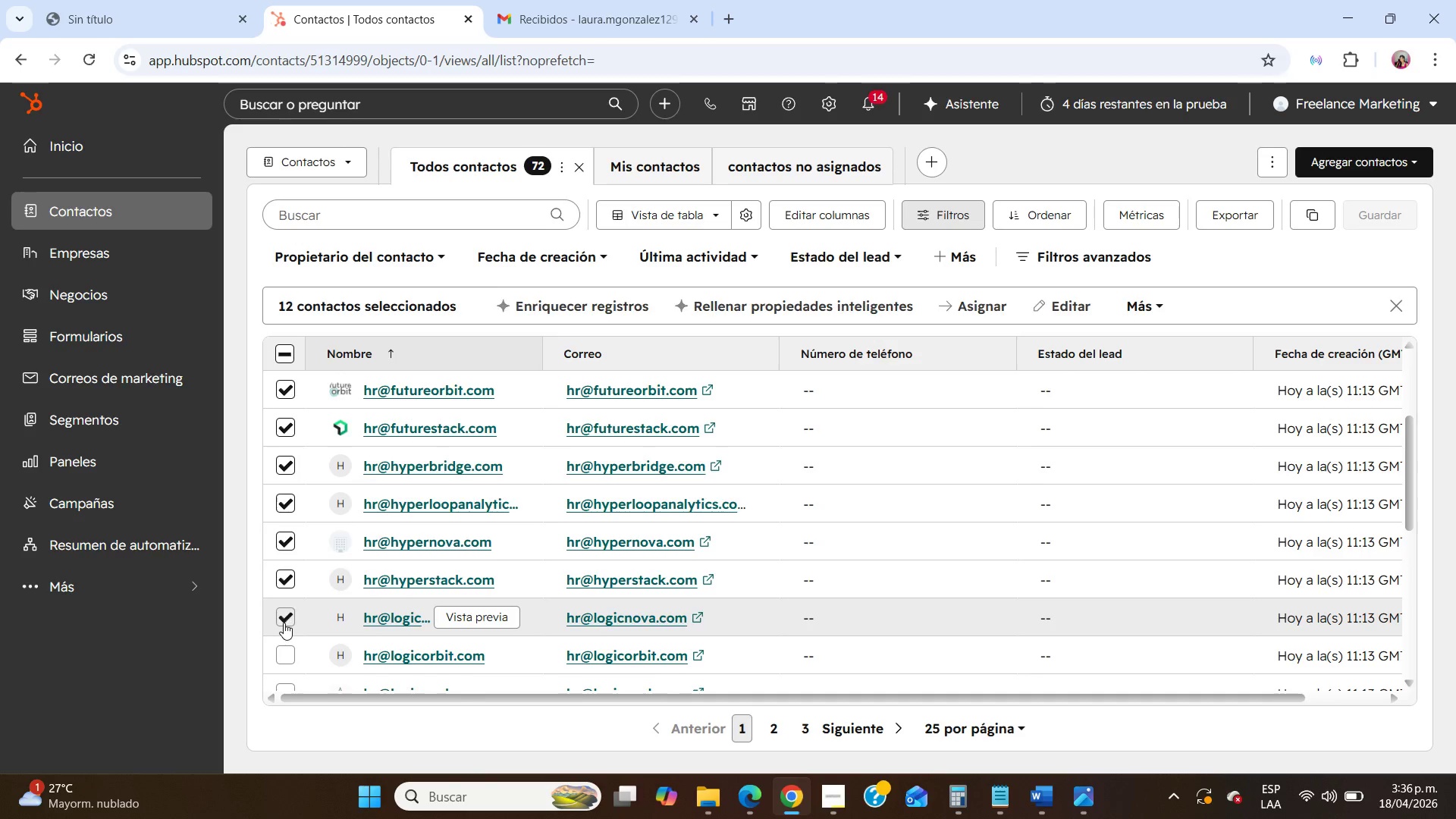 
scroll: coordinate [284, 623], scroll_direction: down, amount: 2.0
 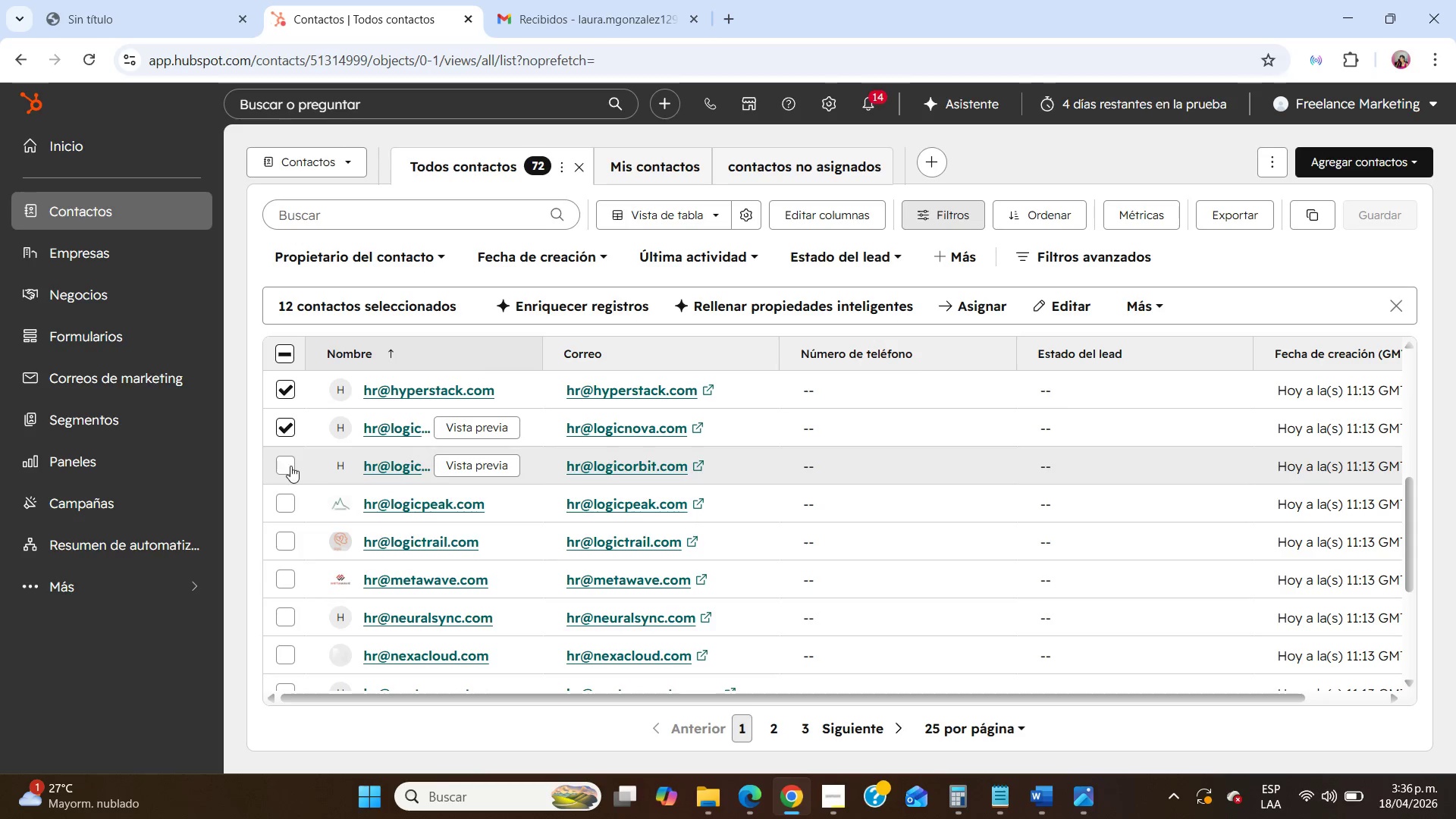 
left_click([290, 467])
 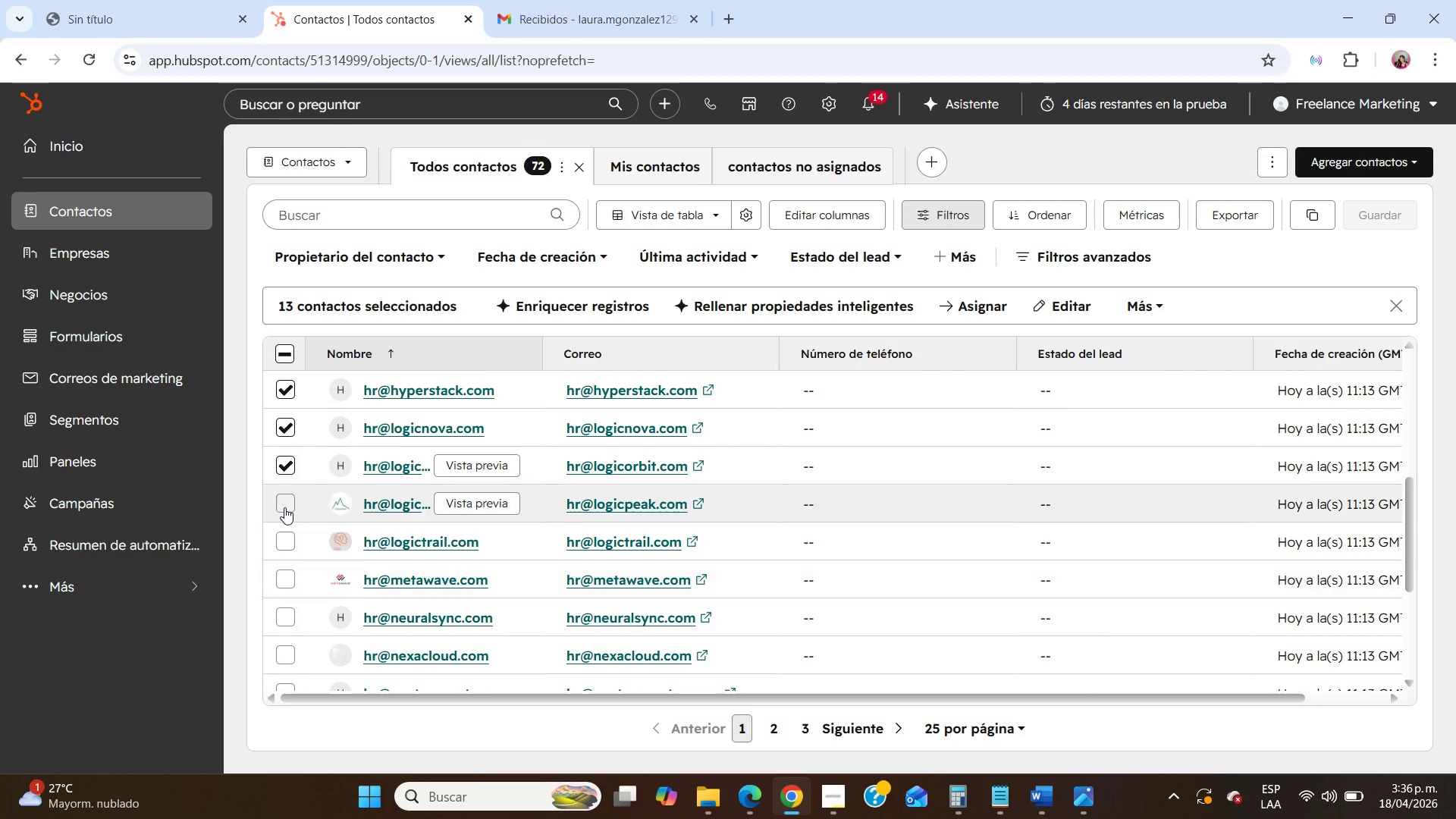 
left_click([284, 507])
 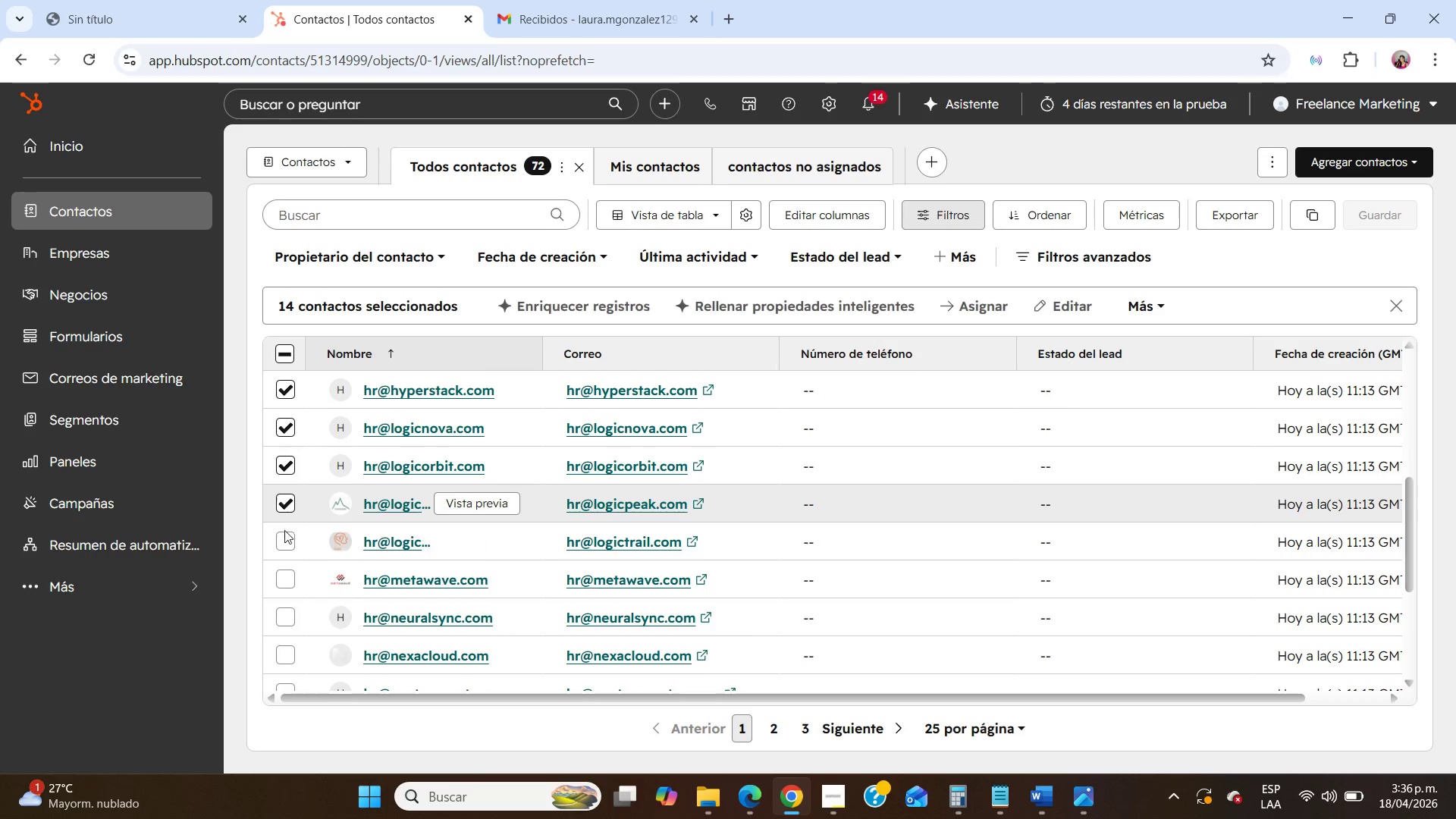 
left_click([284, 536])
 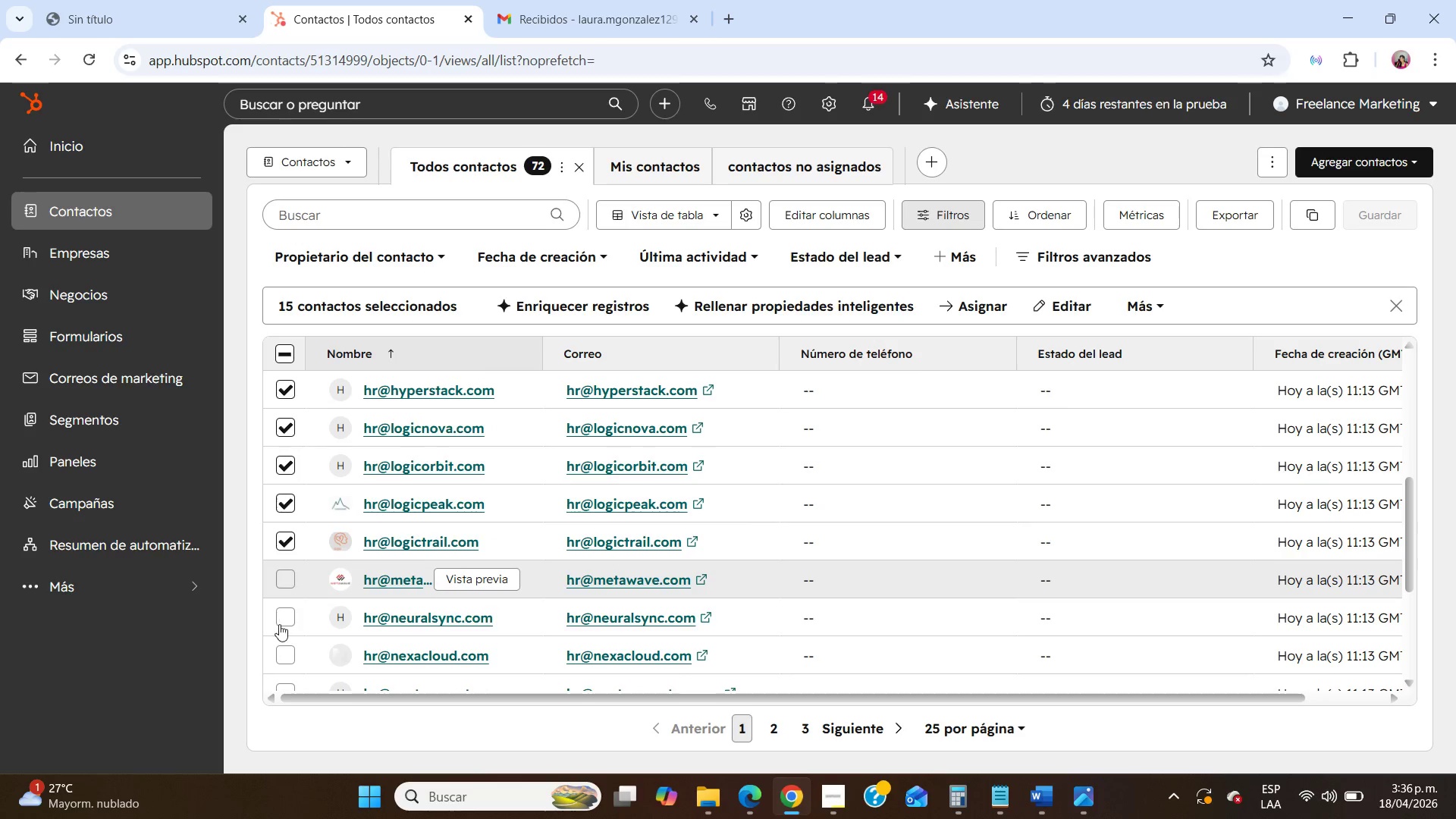 
triple_click([279, 627])
 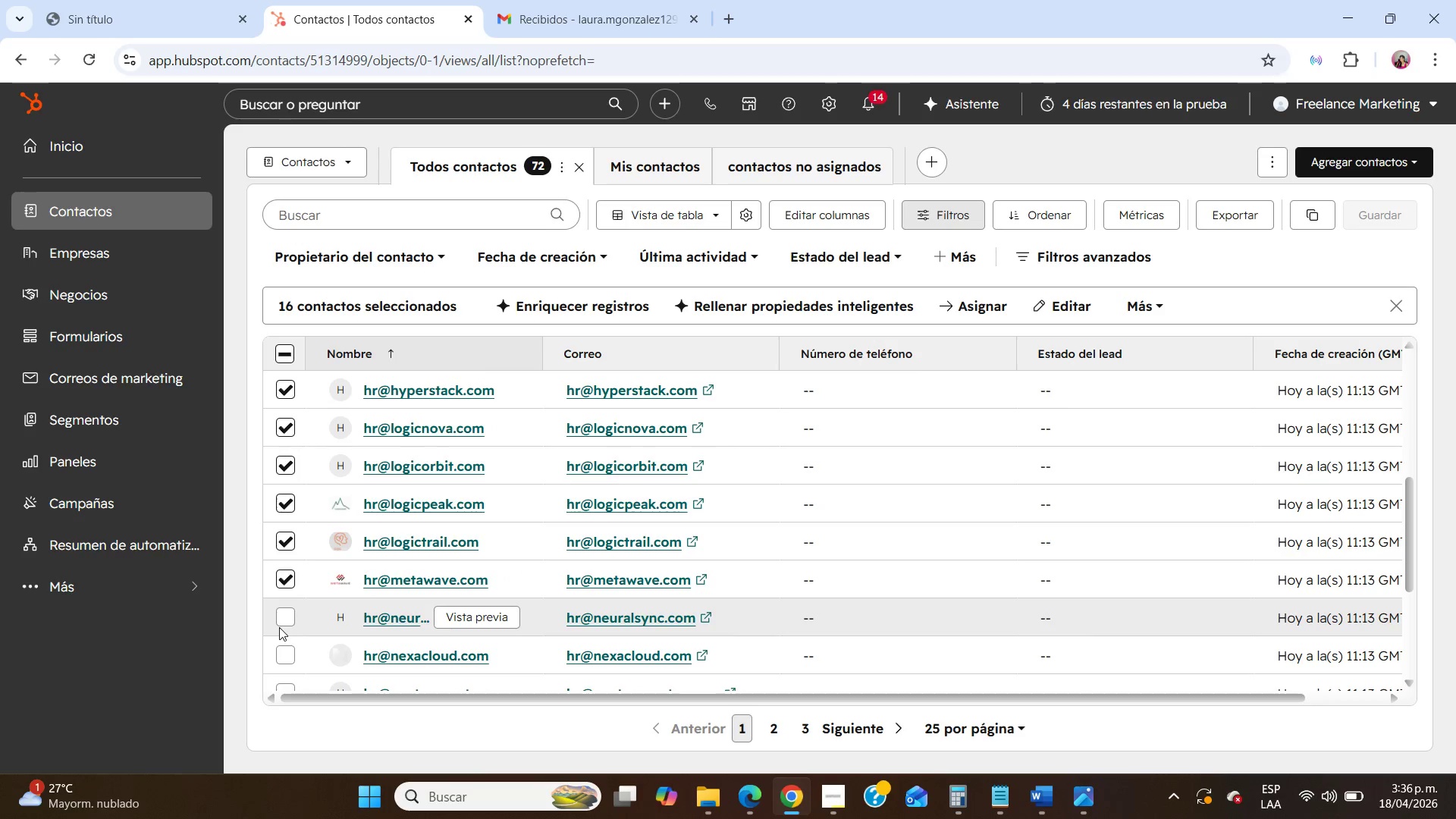 
left_click([284, 618])
 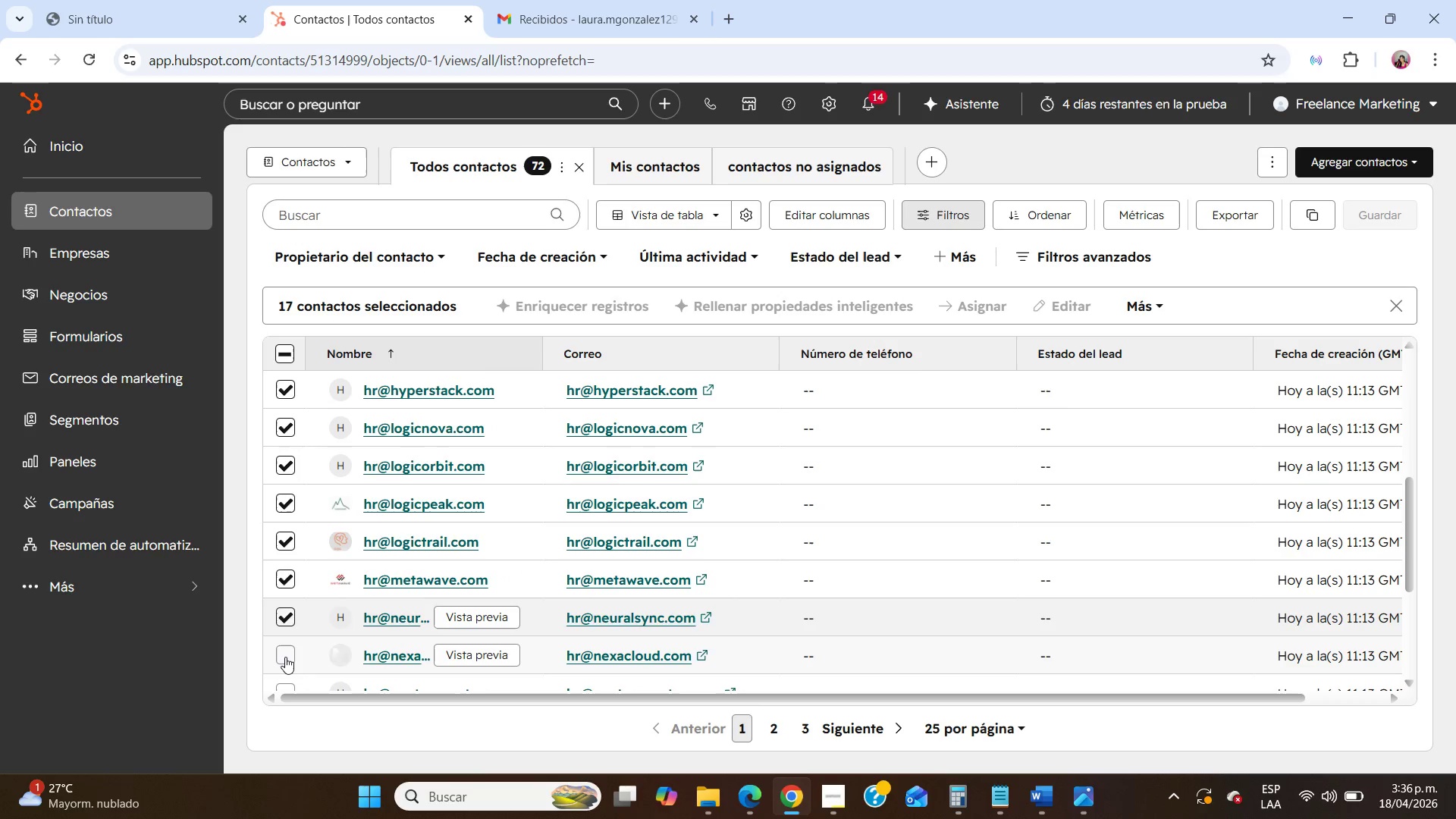 
double_click([285, 657])
 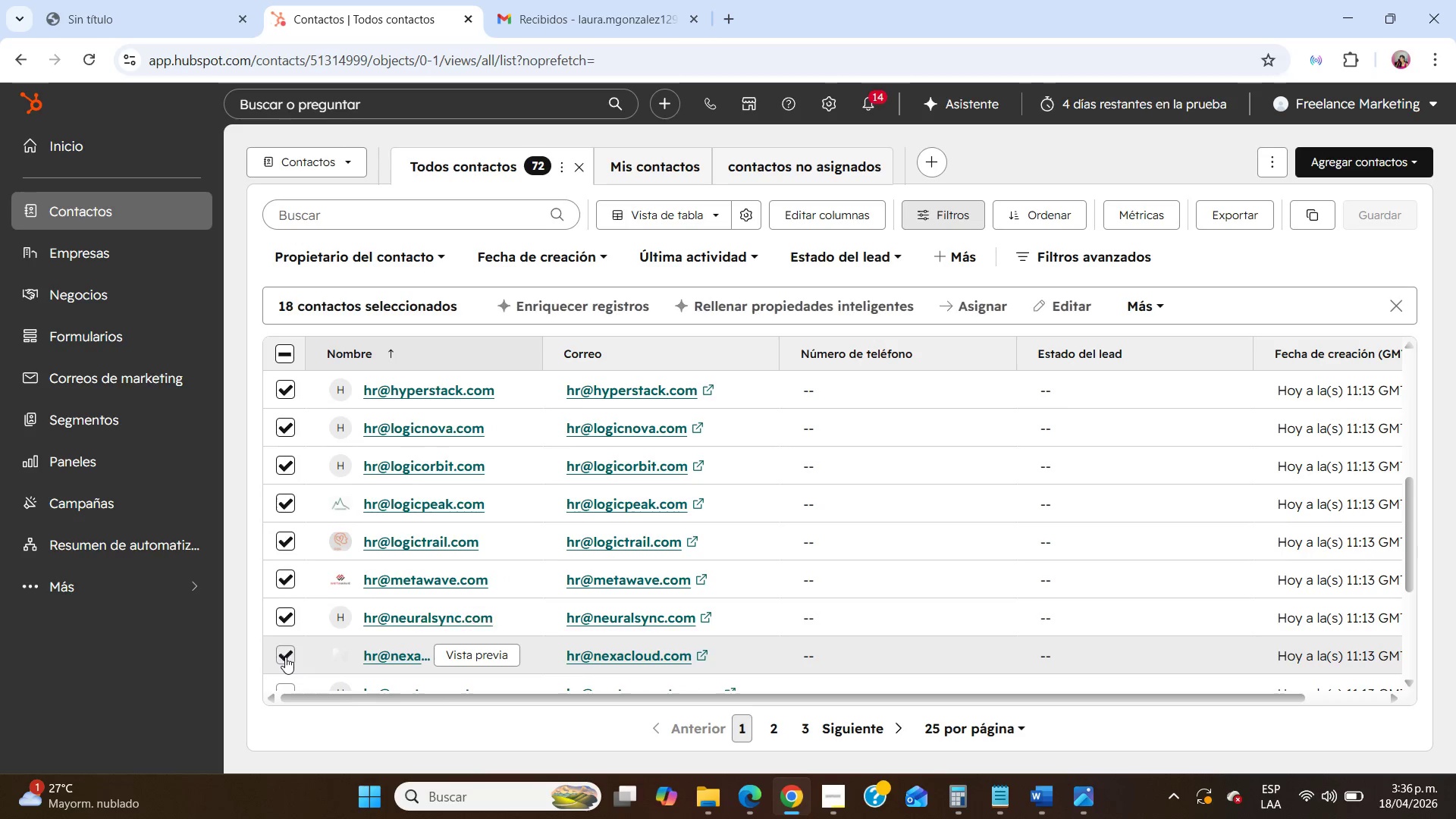 
scroll: coordinate [285, 657], scroll_direction: down, amount: 2.0
 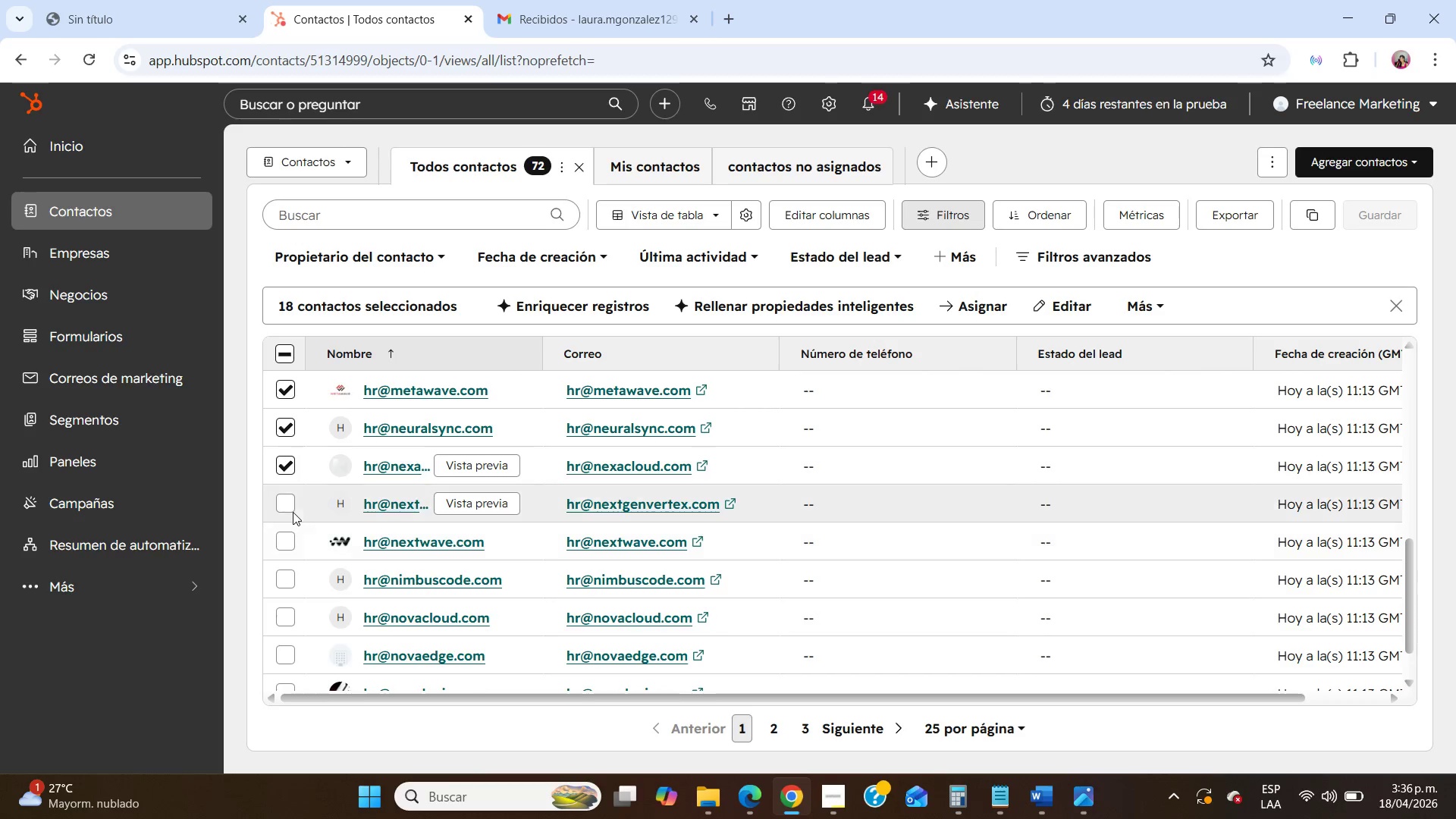 
left_click([284, 501])
 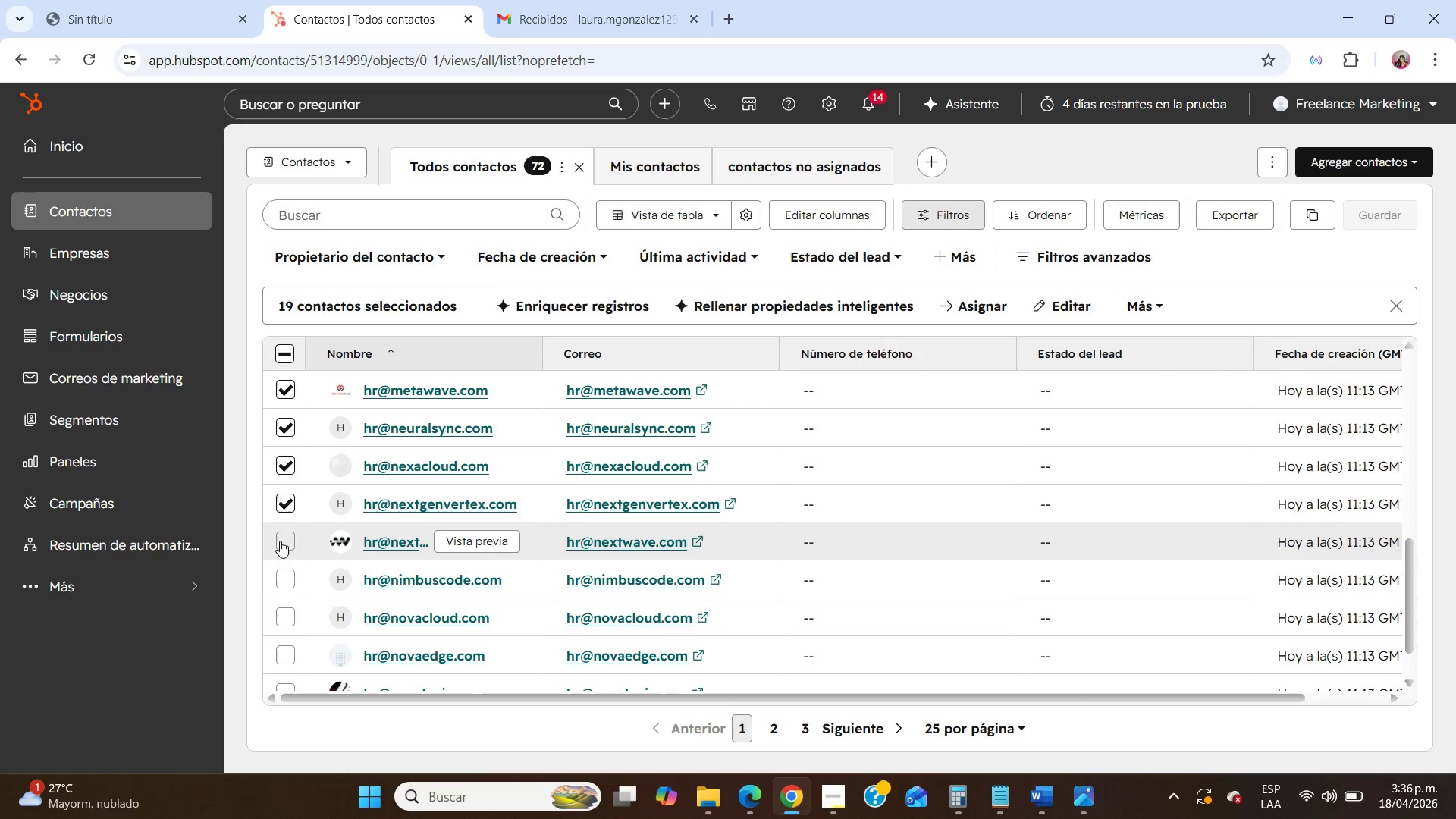 
double_click([280, 580])
 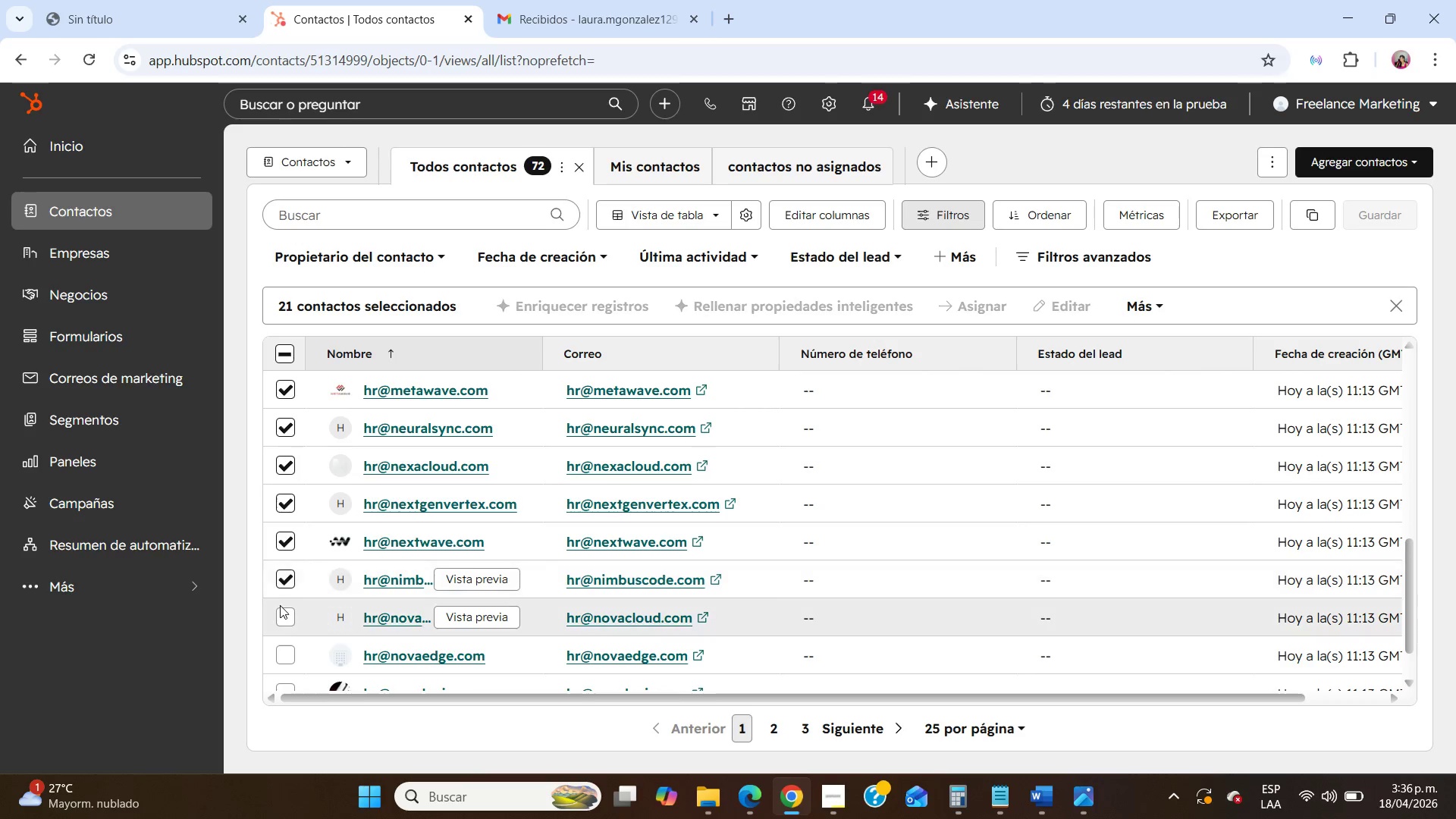 
triple_click([280, 605])
 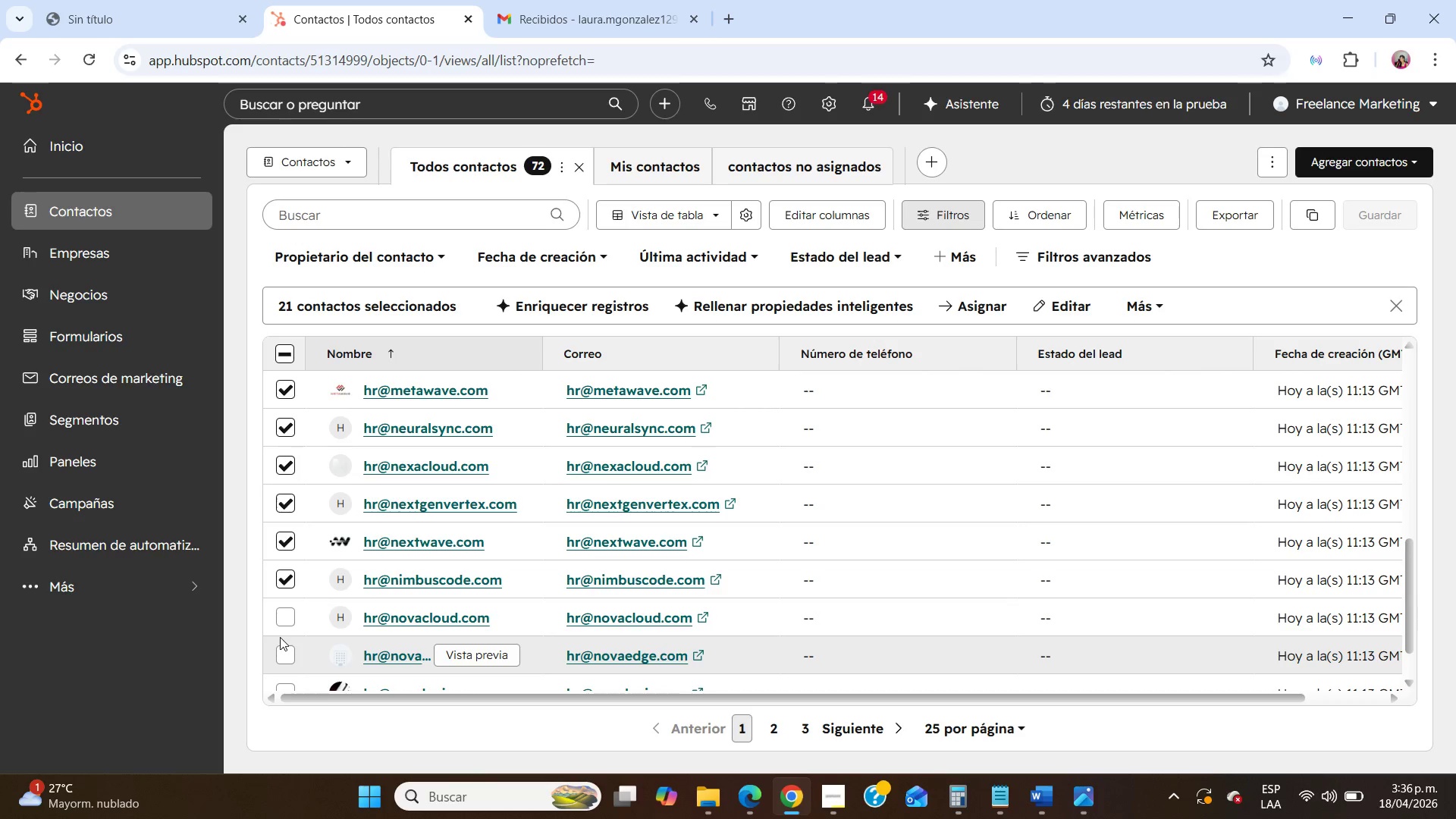 
left_click([281, 639])
 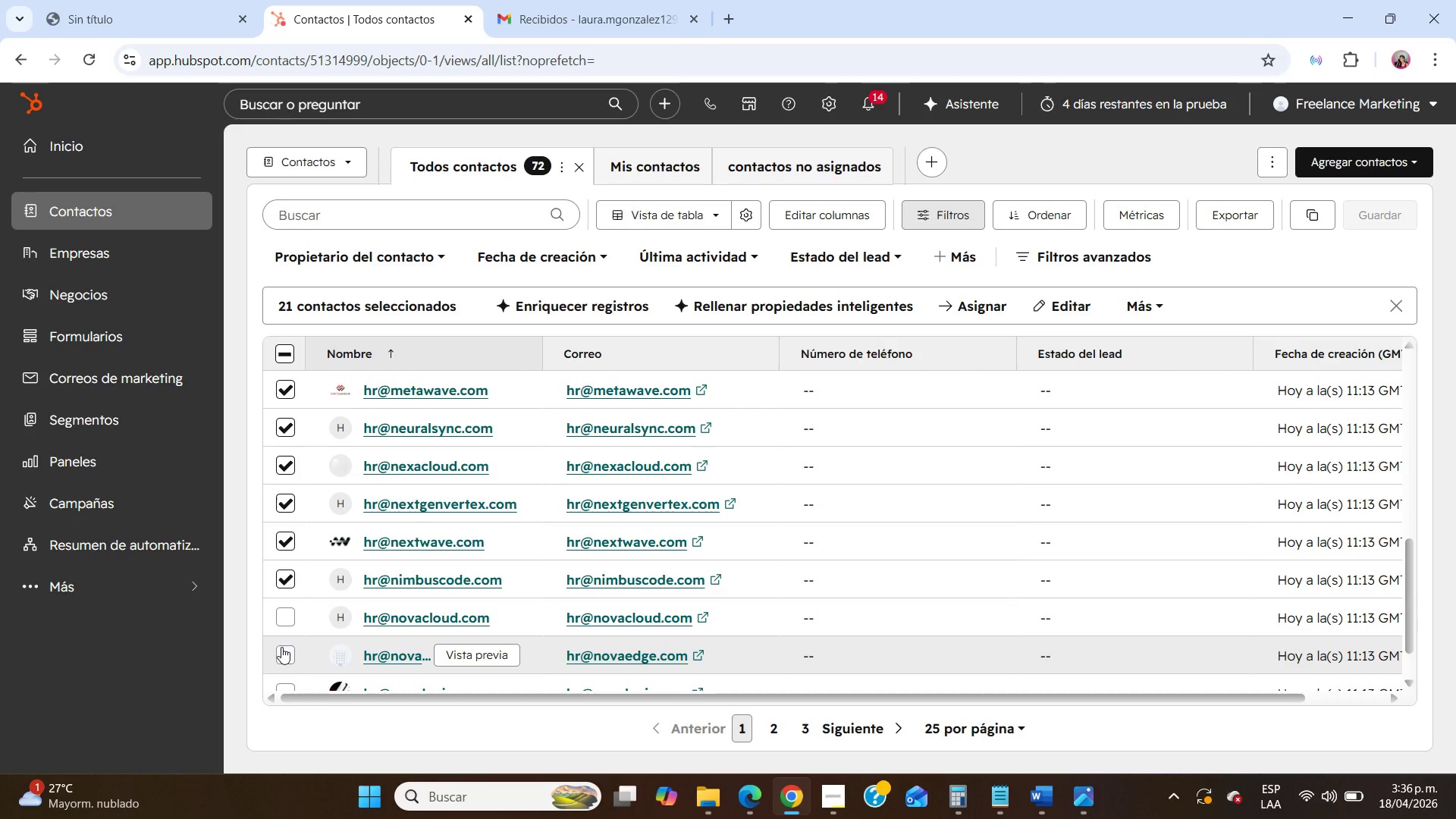 
left_click([281, 647])
 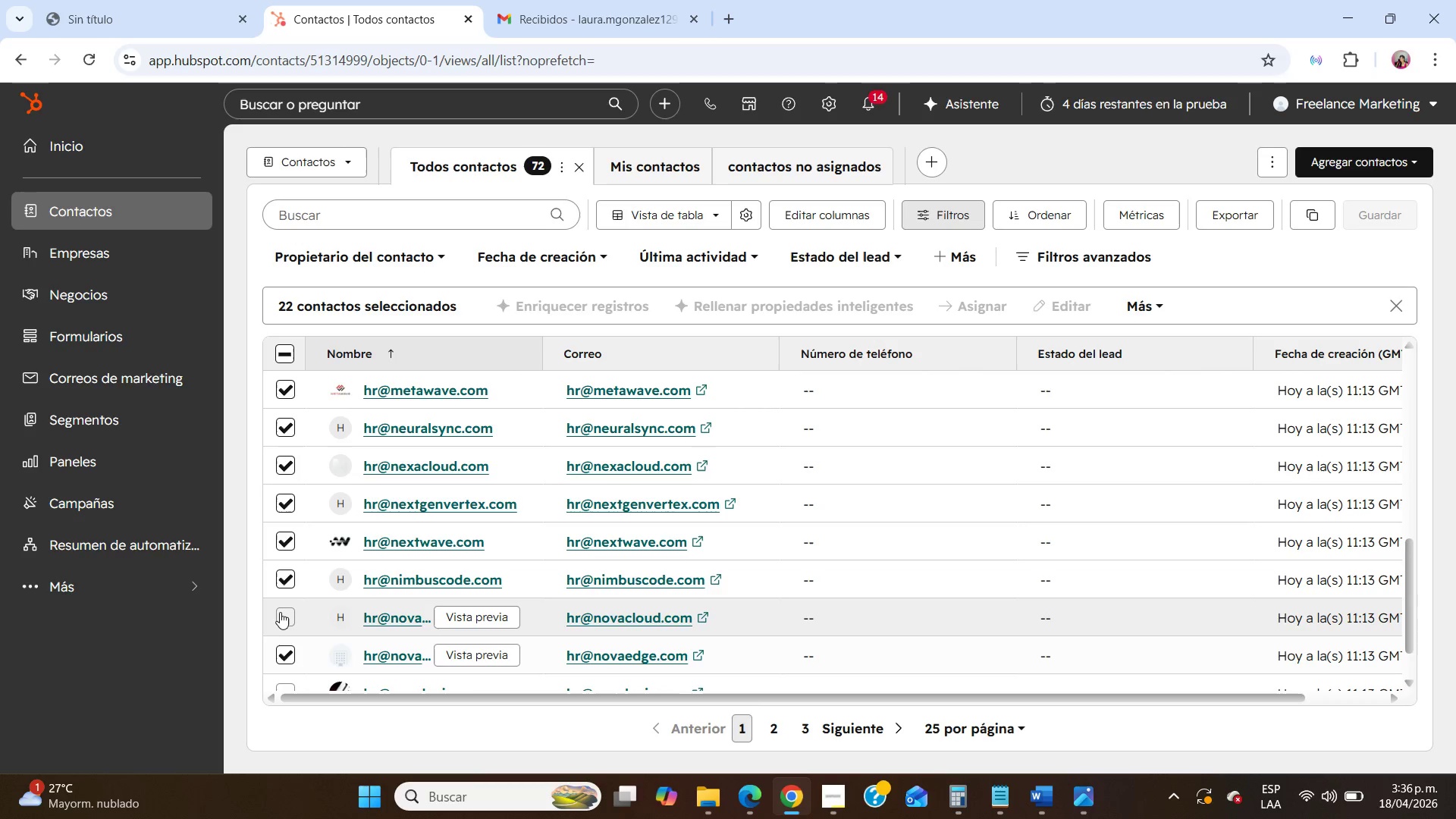 
double_click([280, 611])
 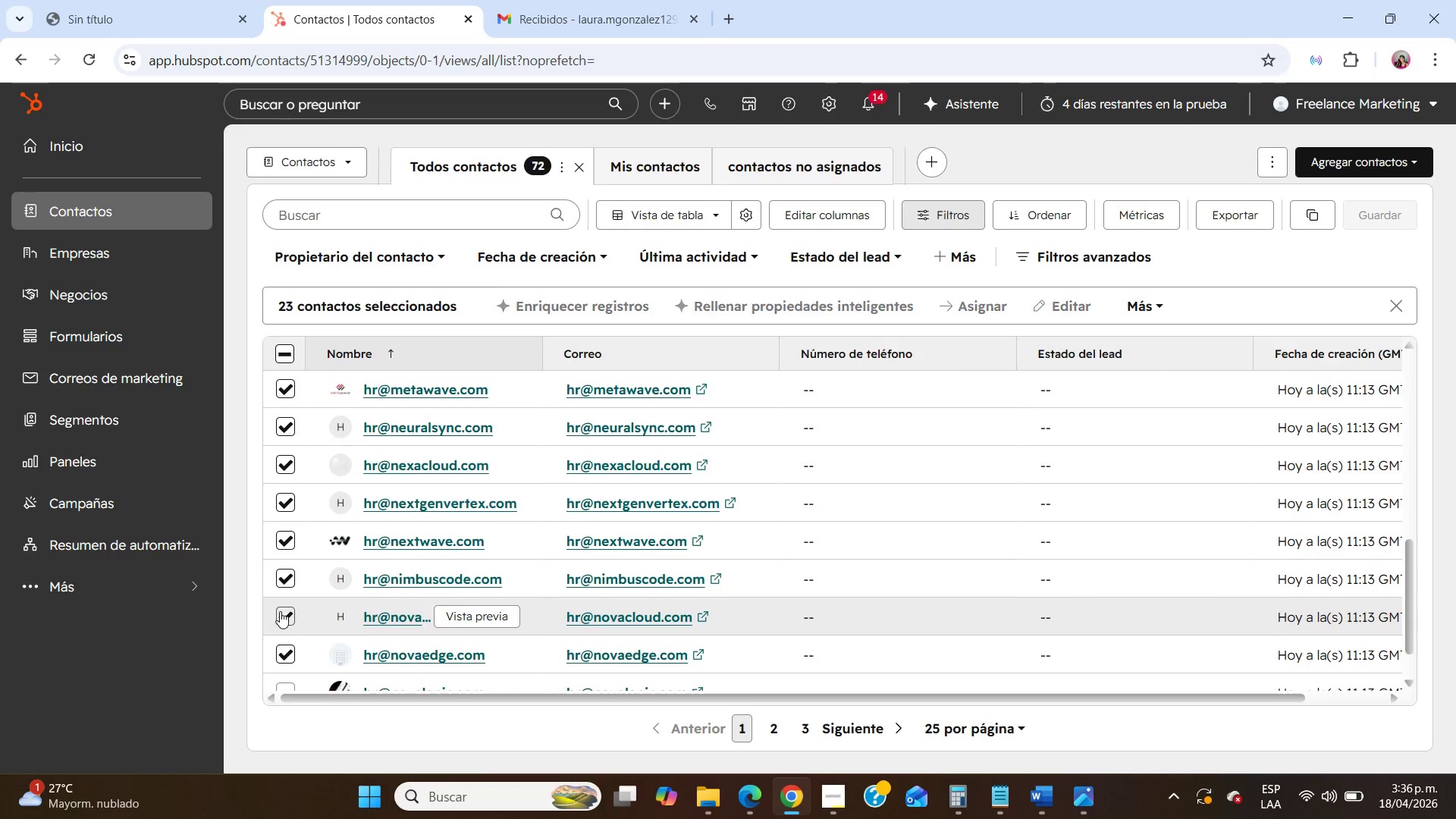 
scroll: coordinate [280, 611], scroll_direction: down, amount: 3.0
 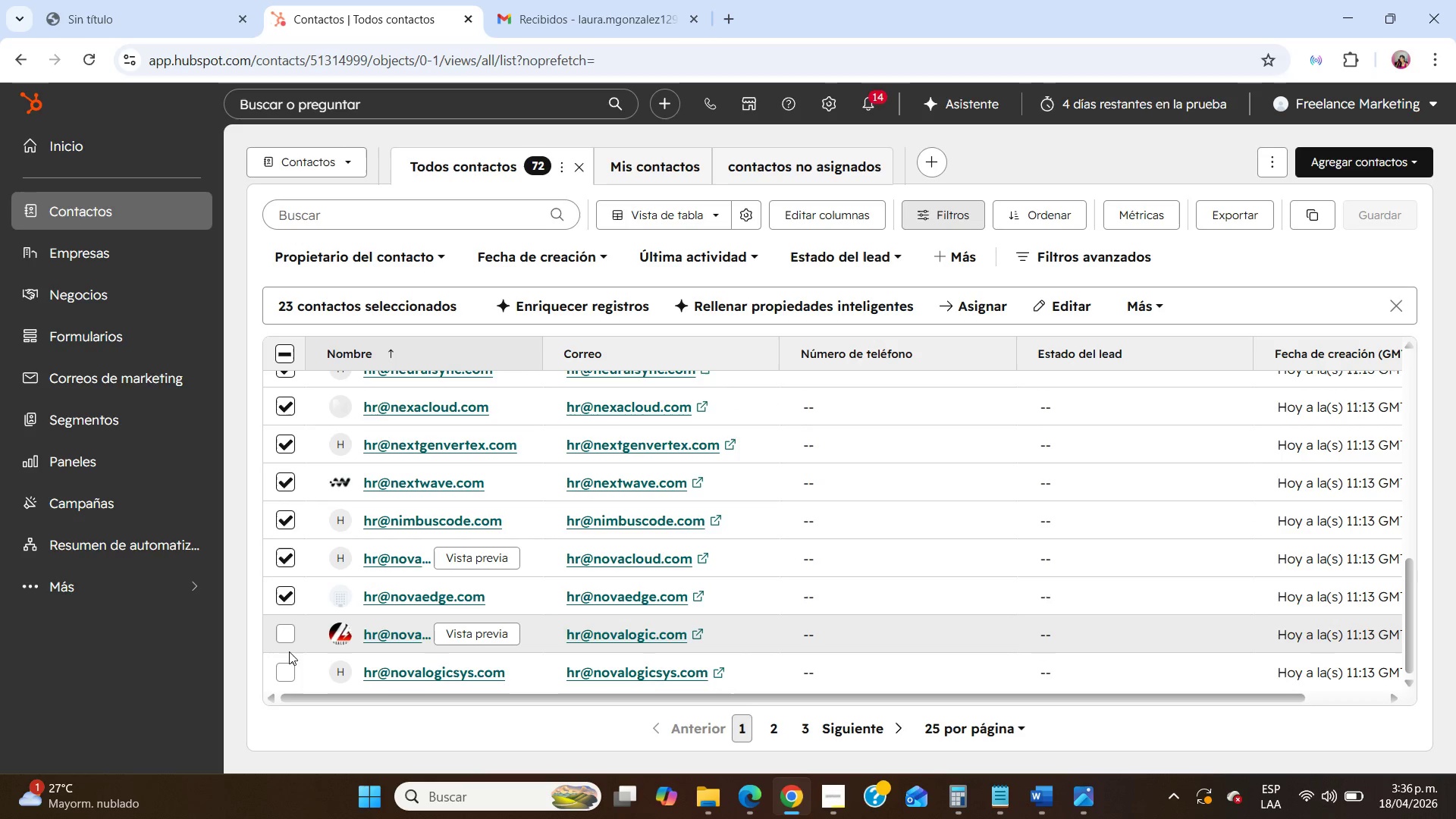 
left_click([287, 643])
 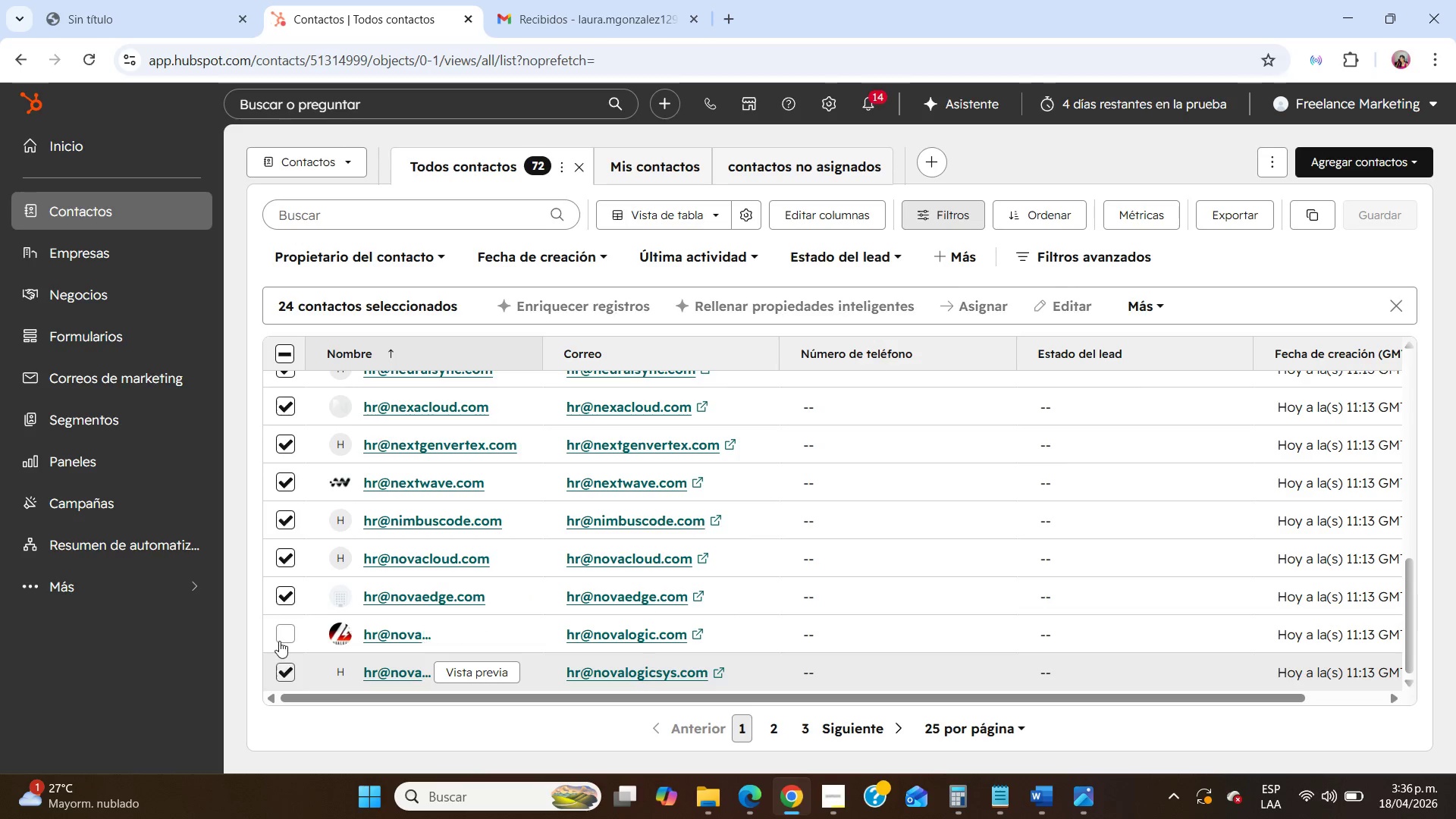 
double_click([279, 637])
 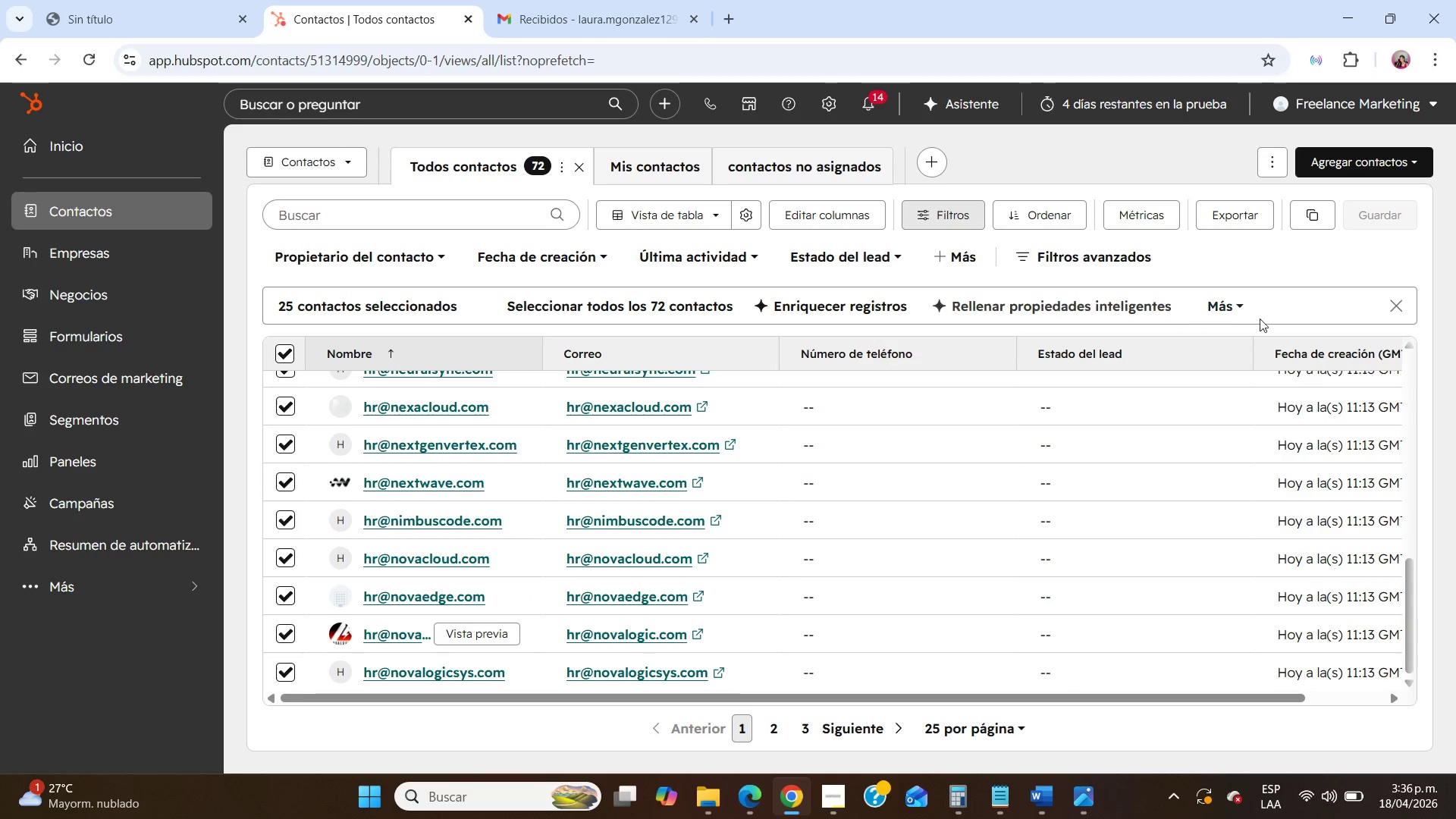 
left_click([1211, 313])
 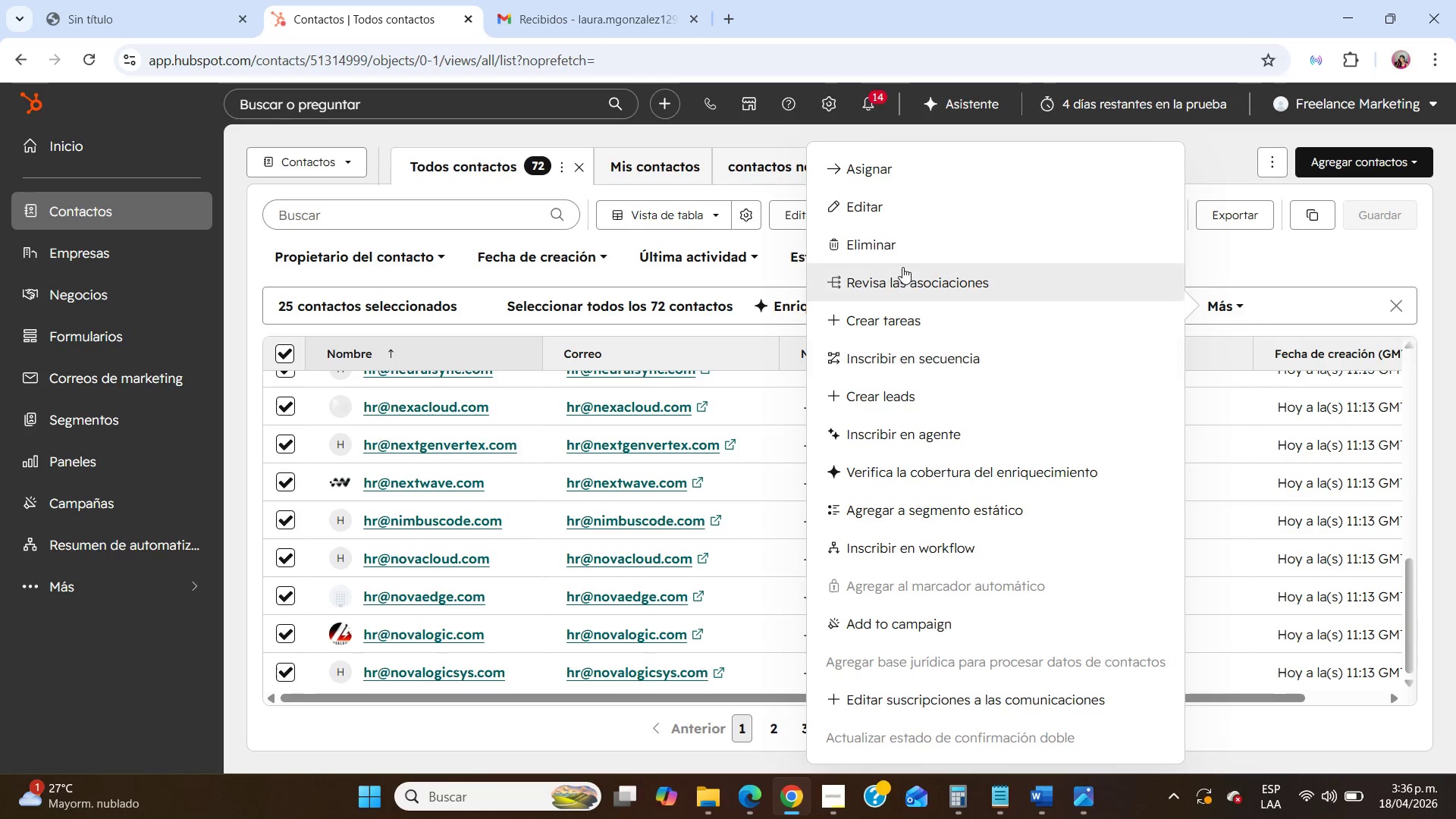 
left_click([894, 253])
 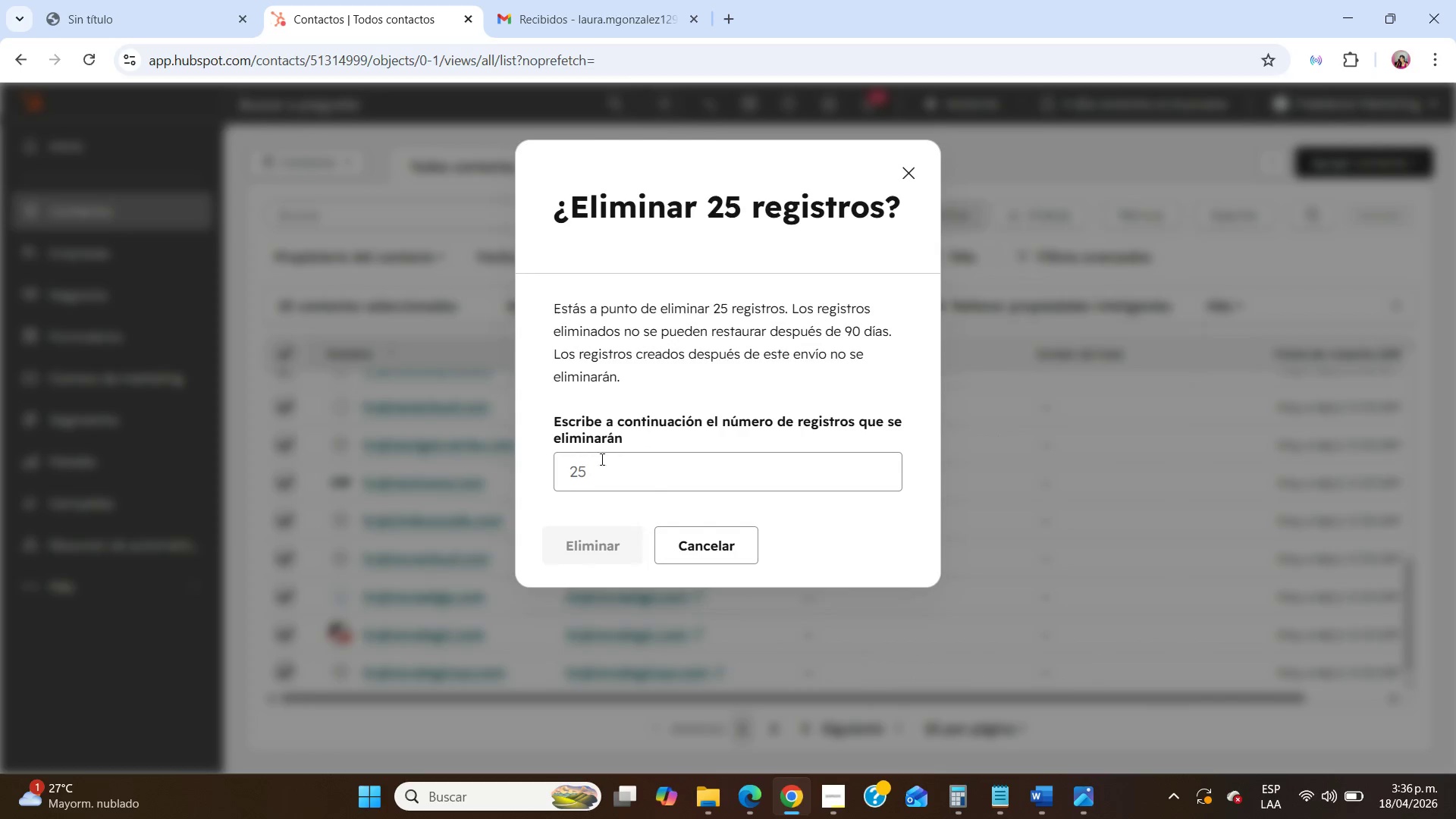 
left_click([600, 473])
 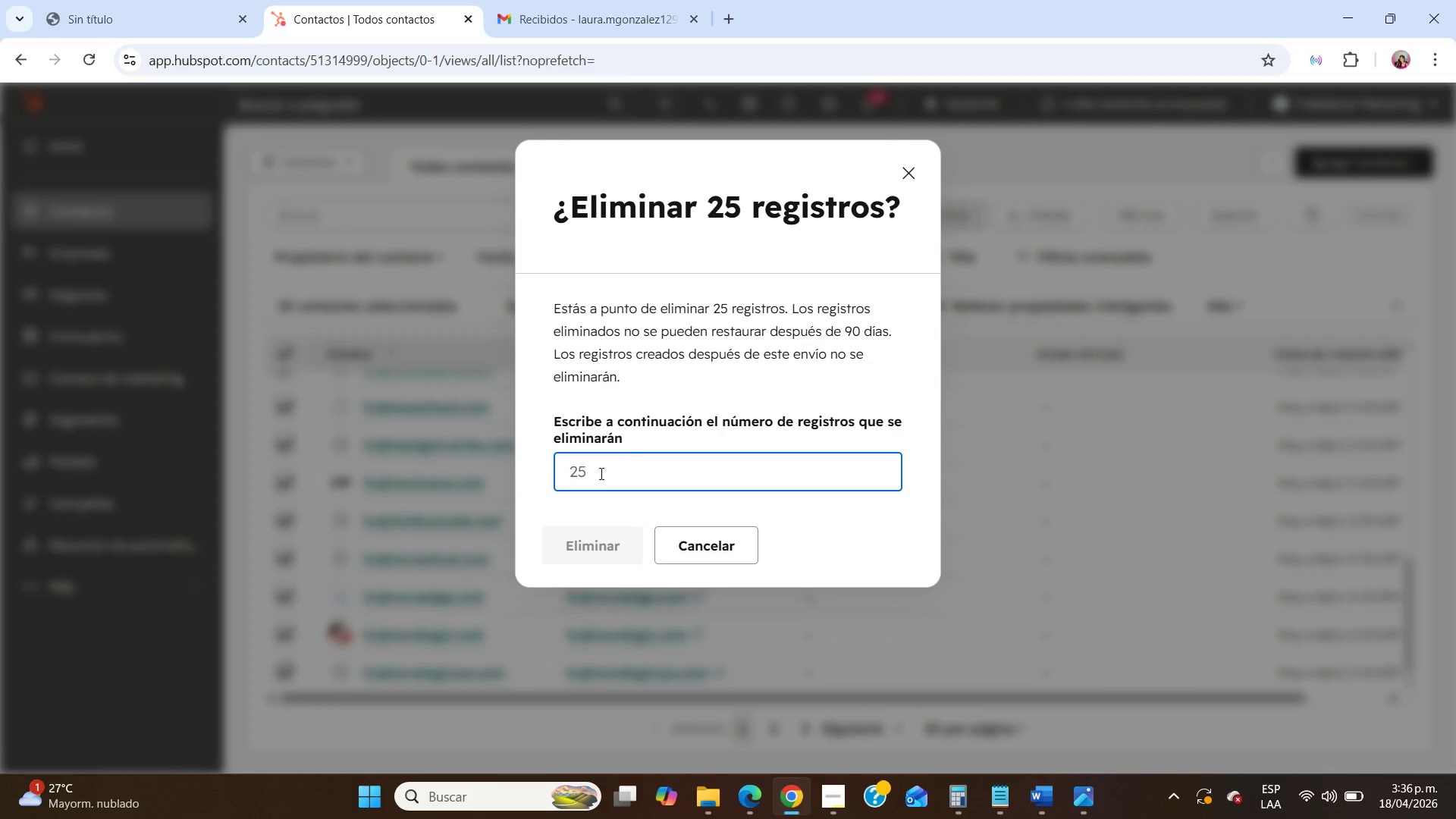 
type(25)
 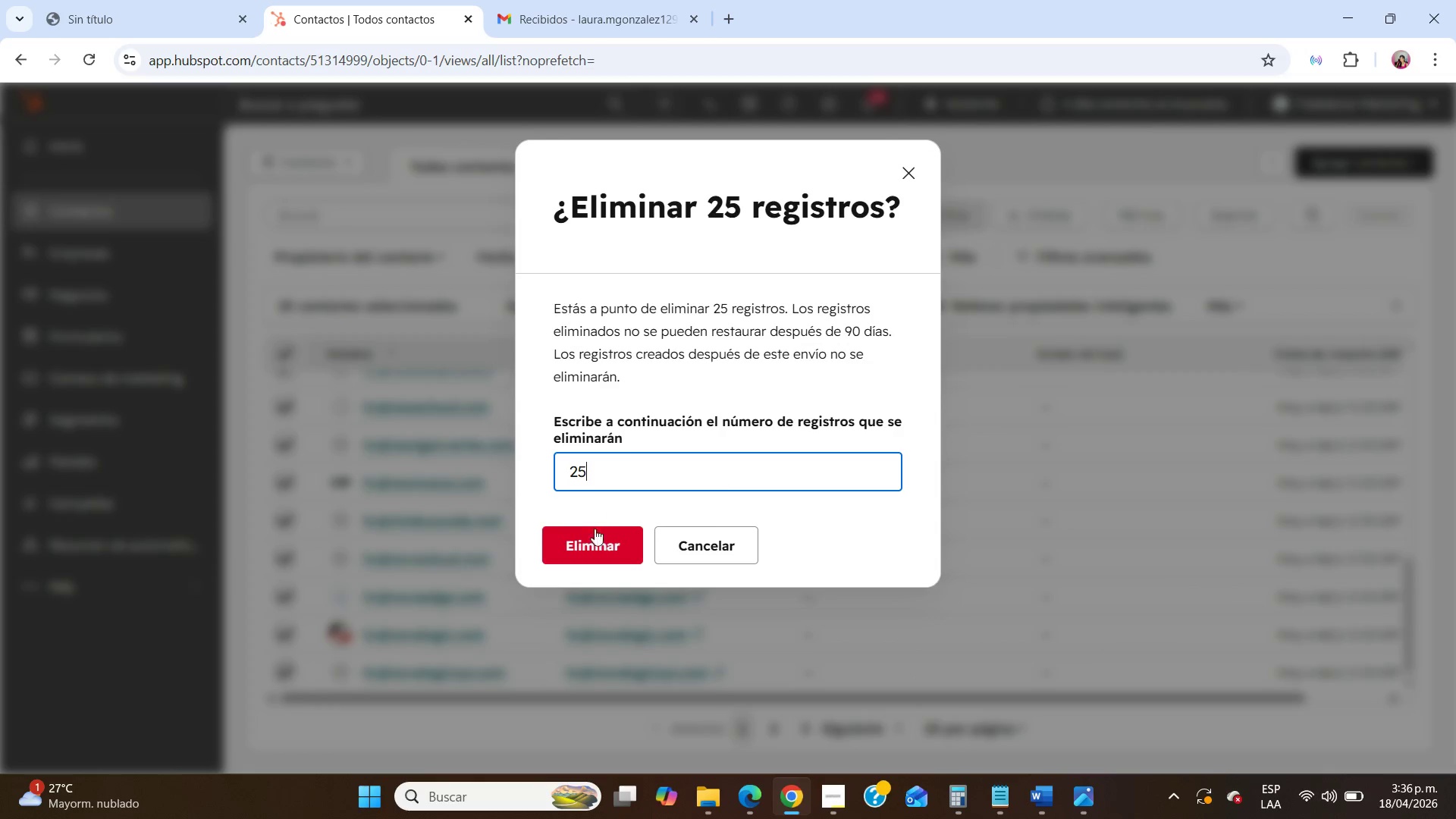 
left_click([594, 531])
 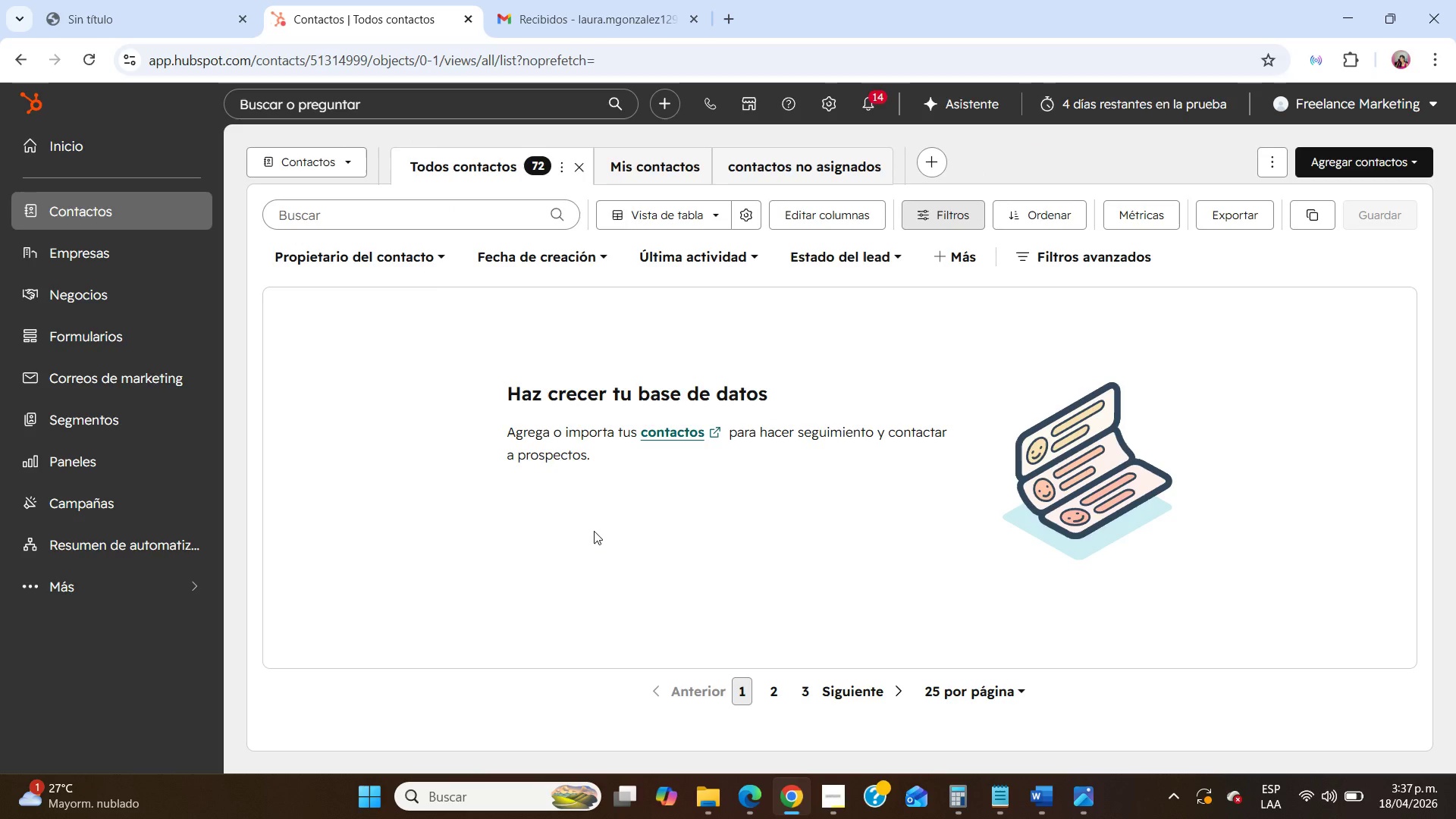 
wait(7.67)
 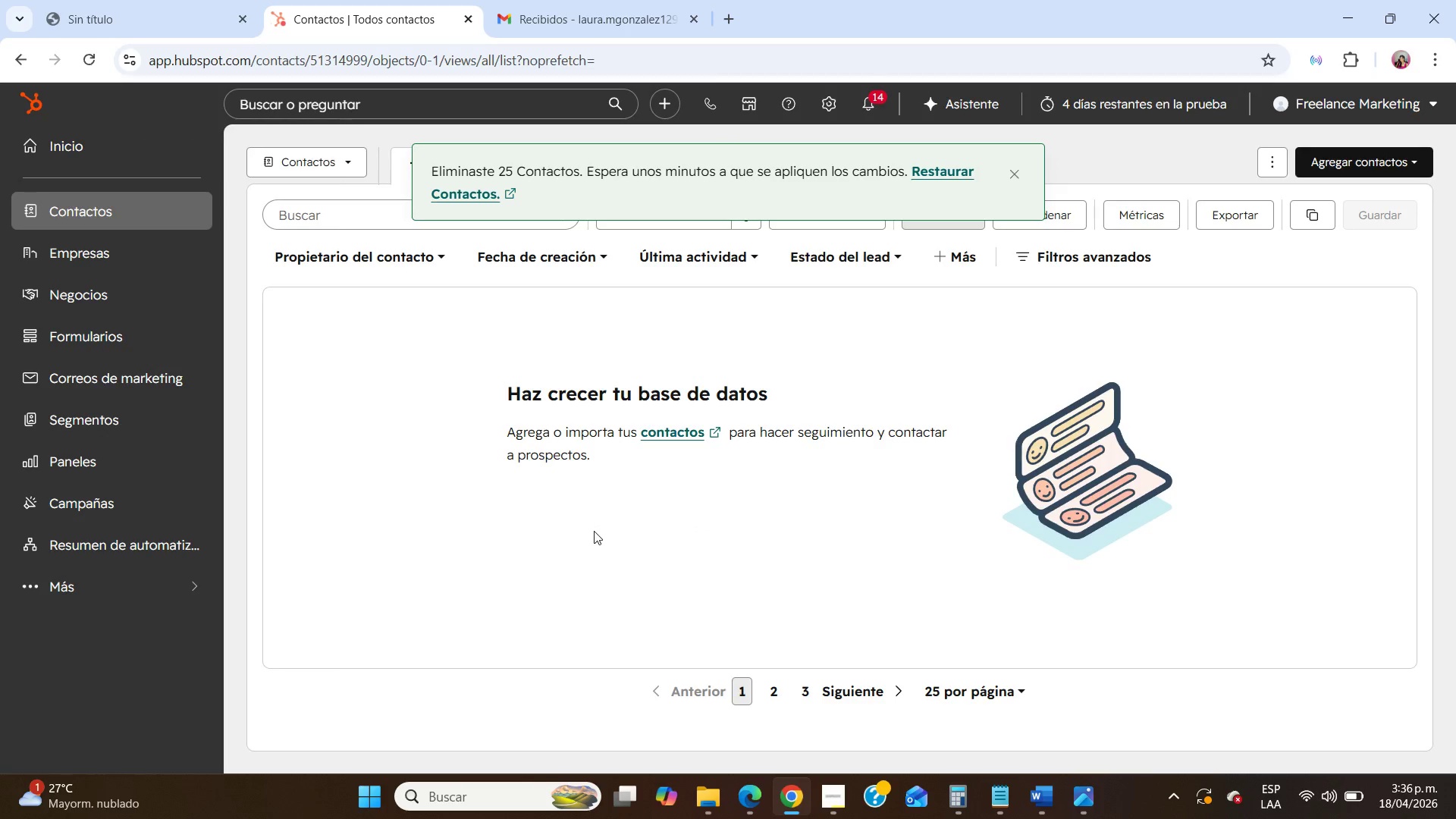 
left_click([115, 144])
 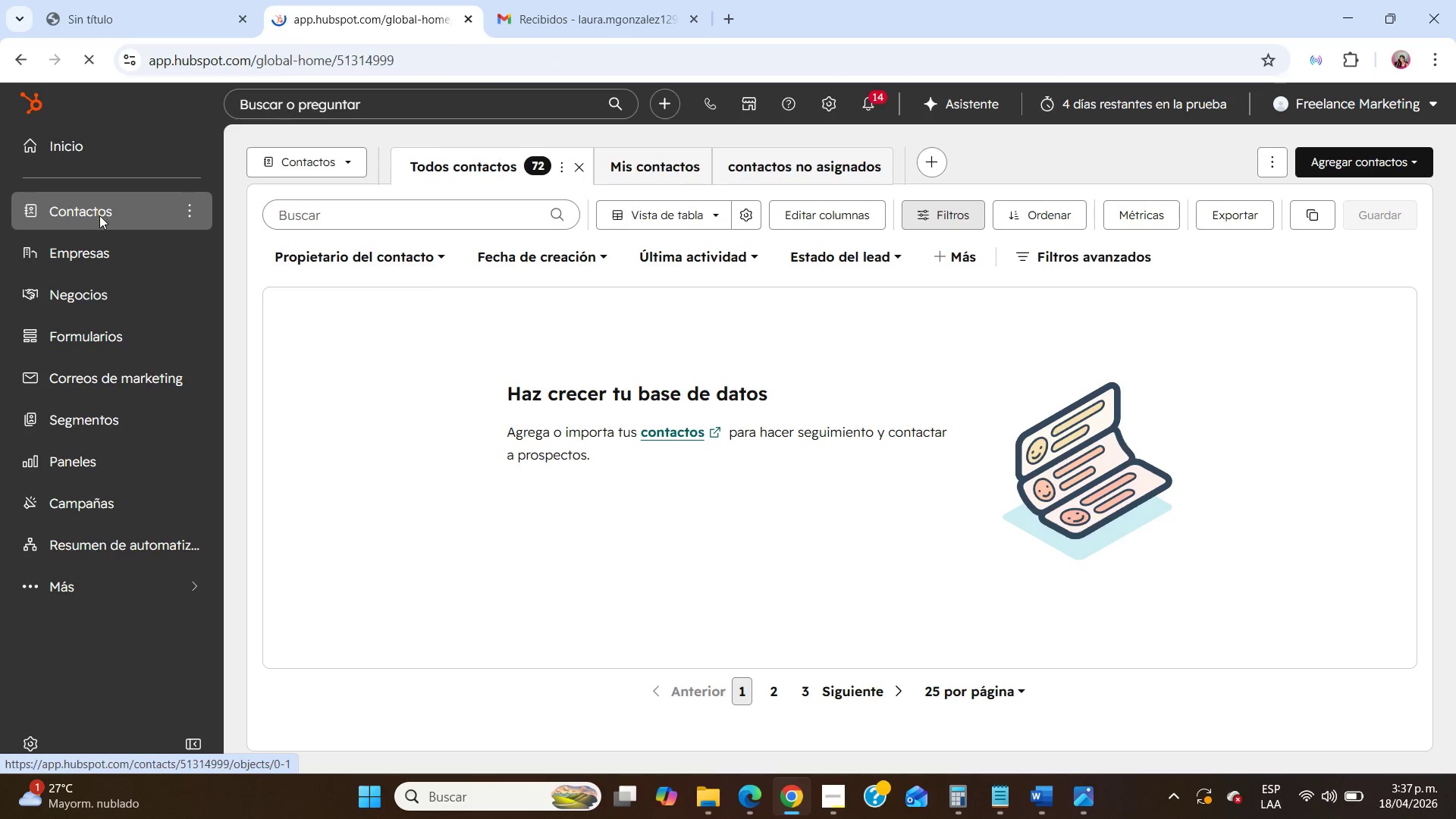 
left_click([99, 215])
 